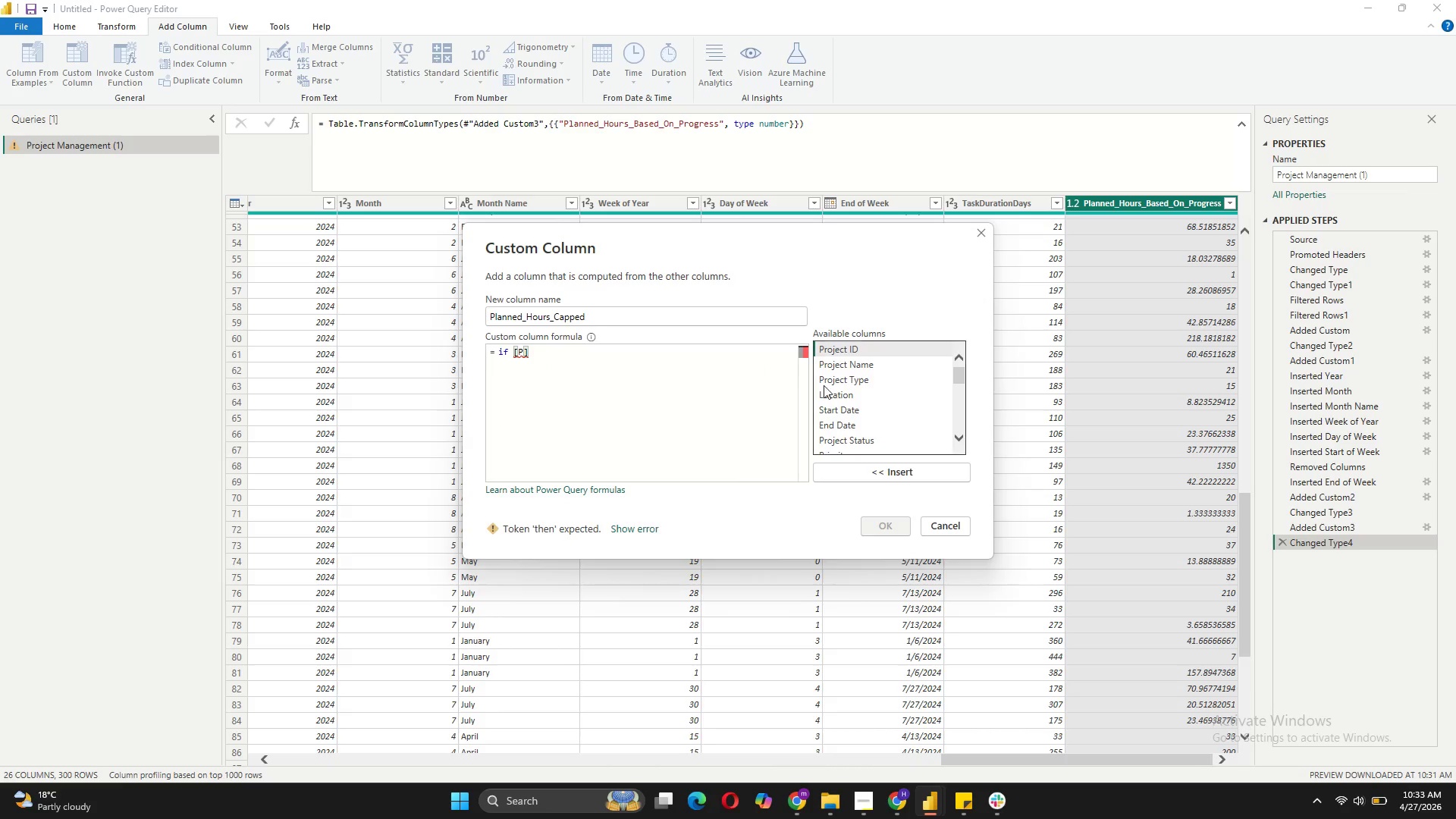 
scroll: coordinate [825, 384], scroll_direction: down, amount: 23.0
 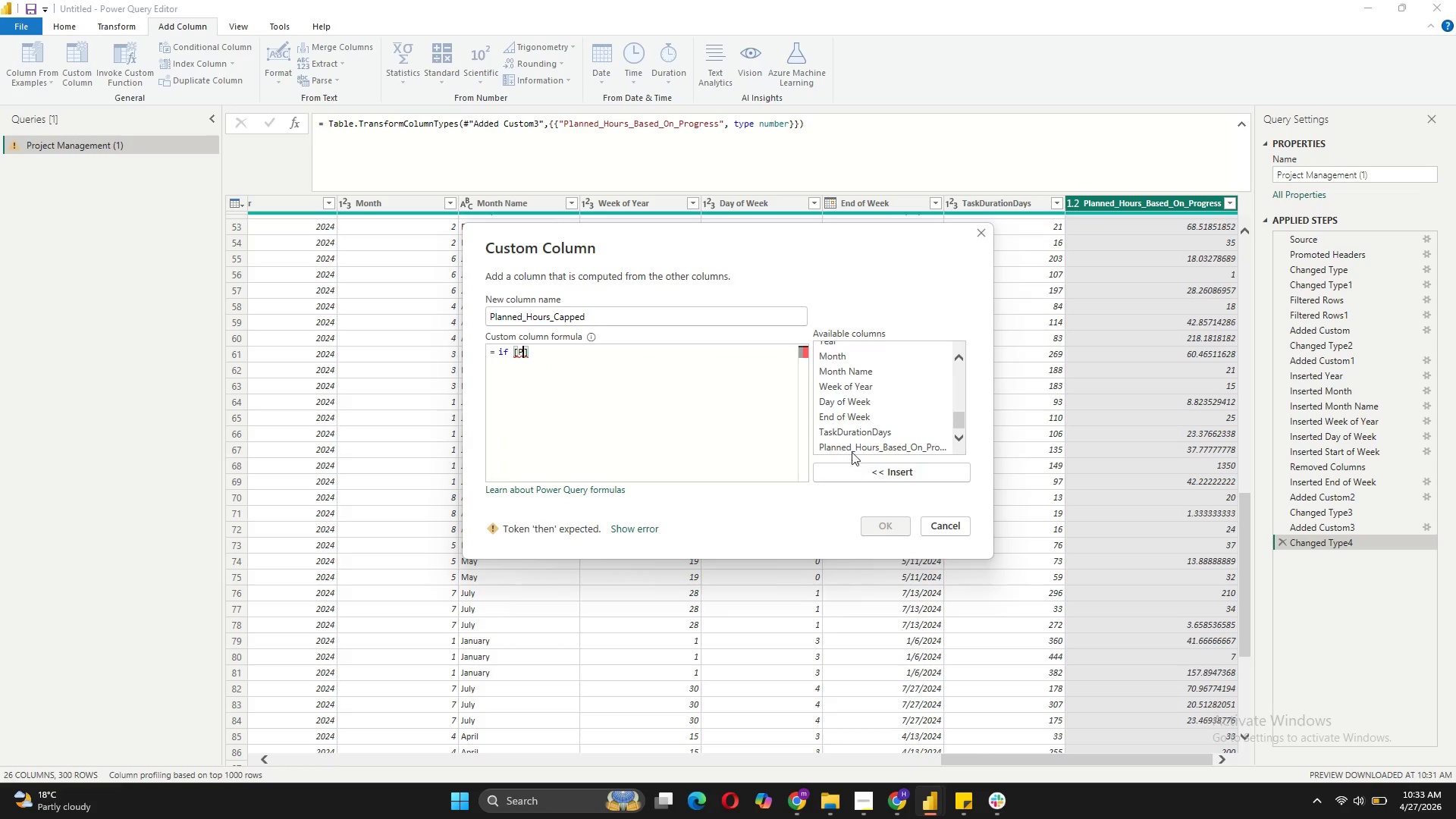 
left_click([852, 448])
 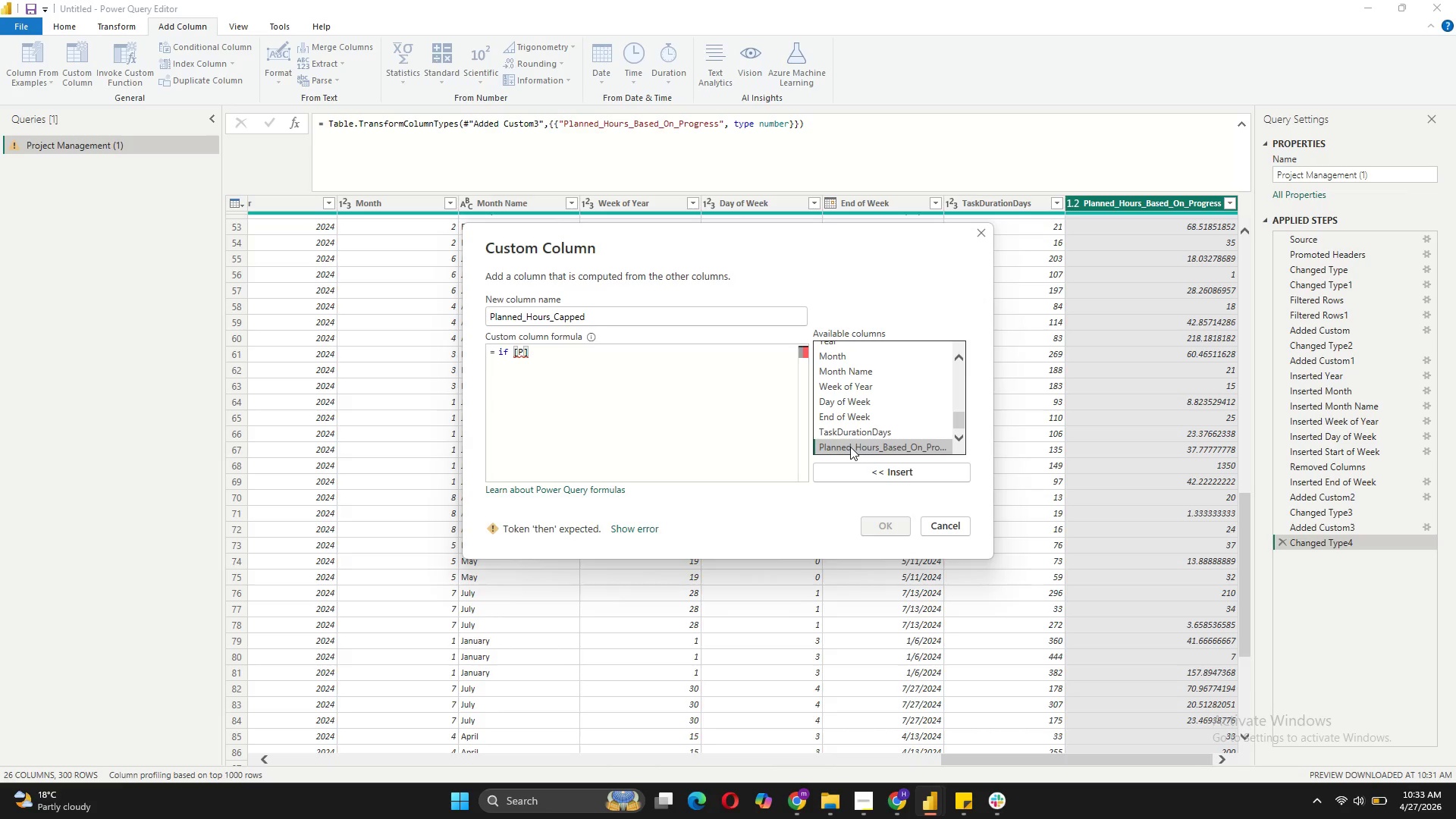 
double_click([850, 447])
 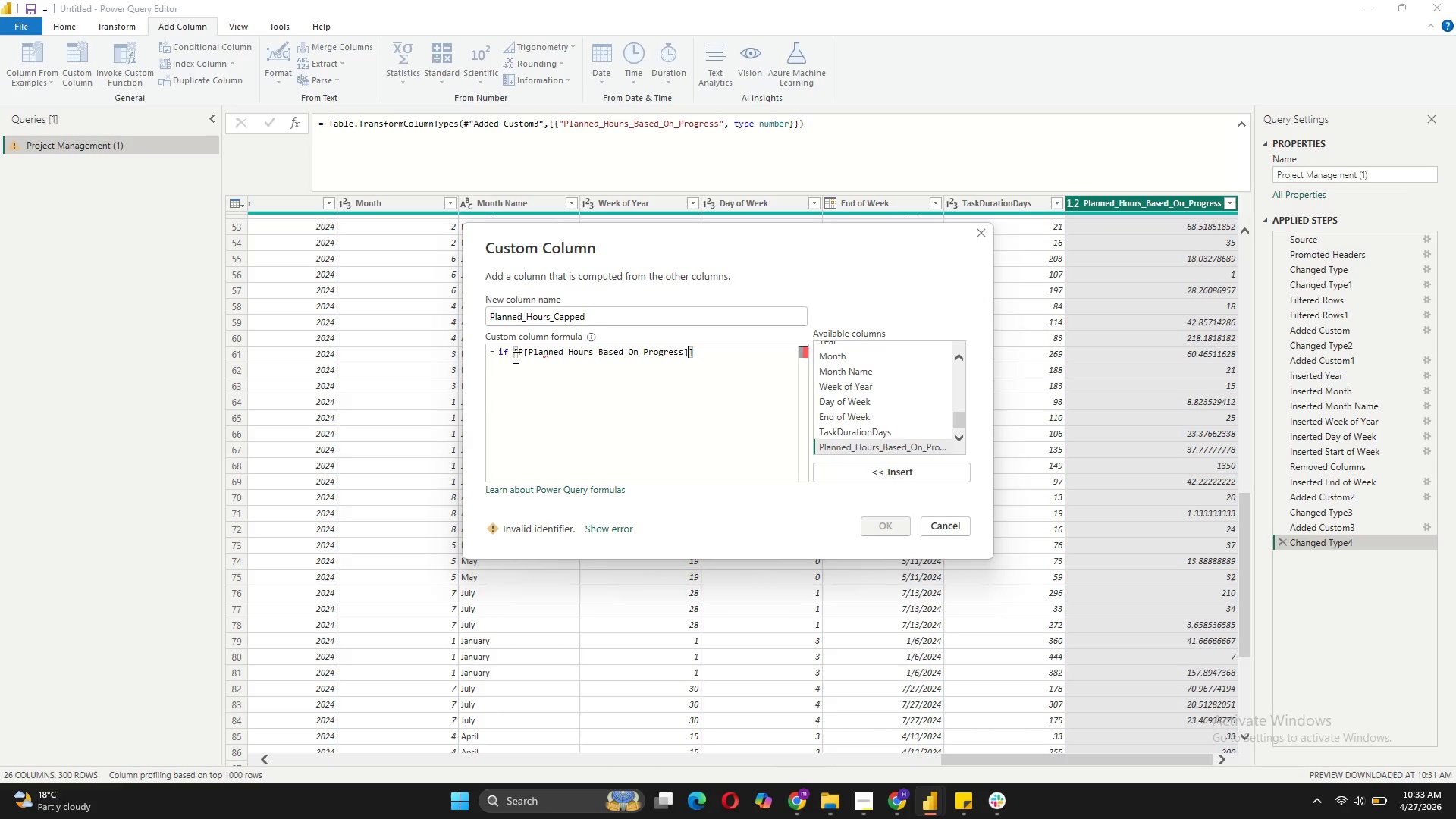 
left_click([522, 352])
 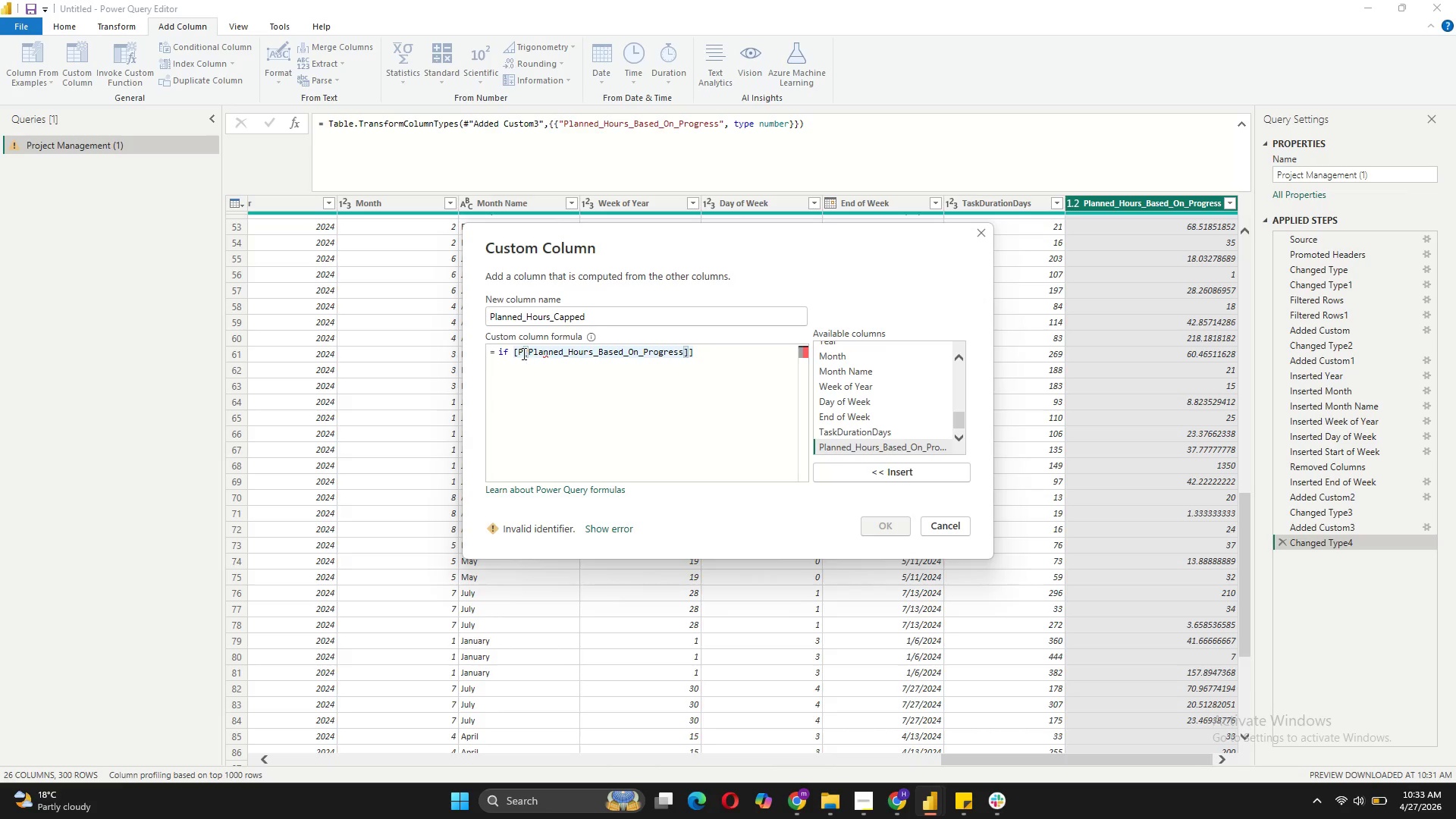 
key(Backspace)
 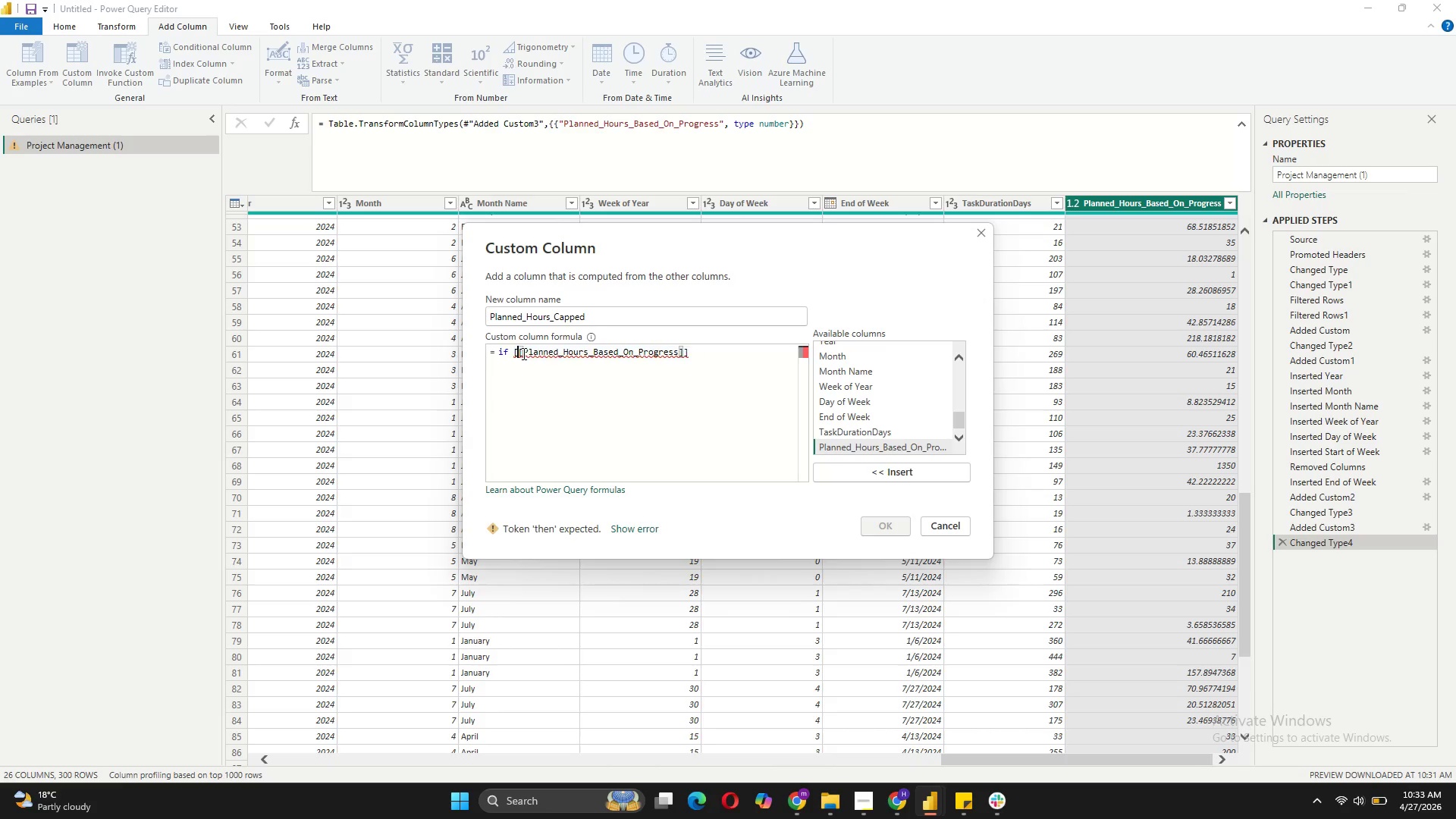 
key(Backspace)
 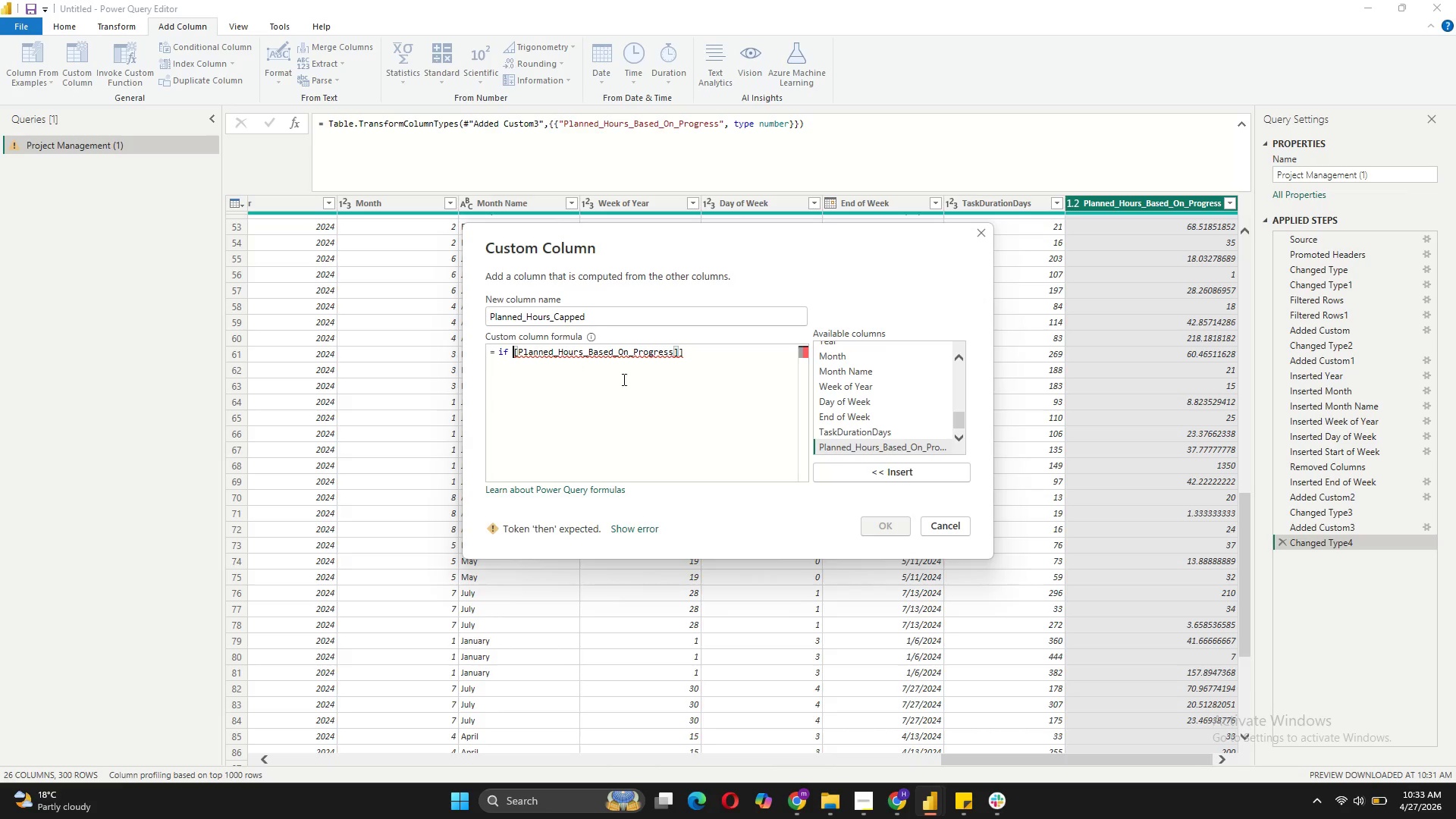 
left_click([704, 358])
 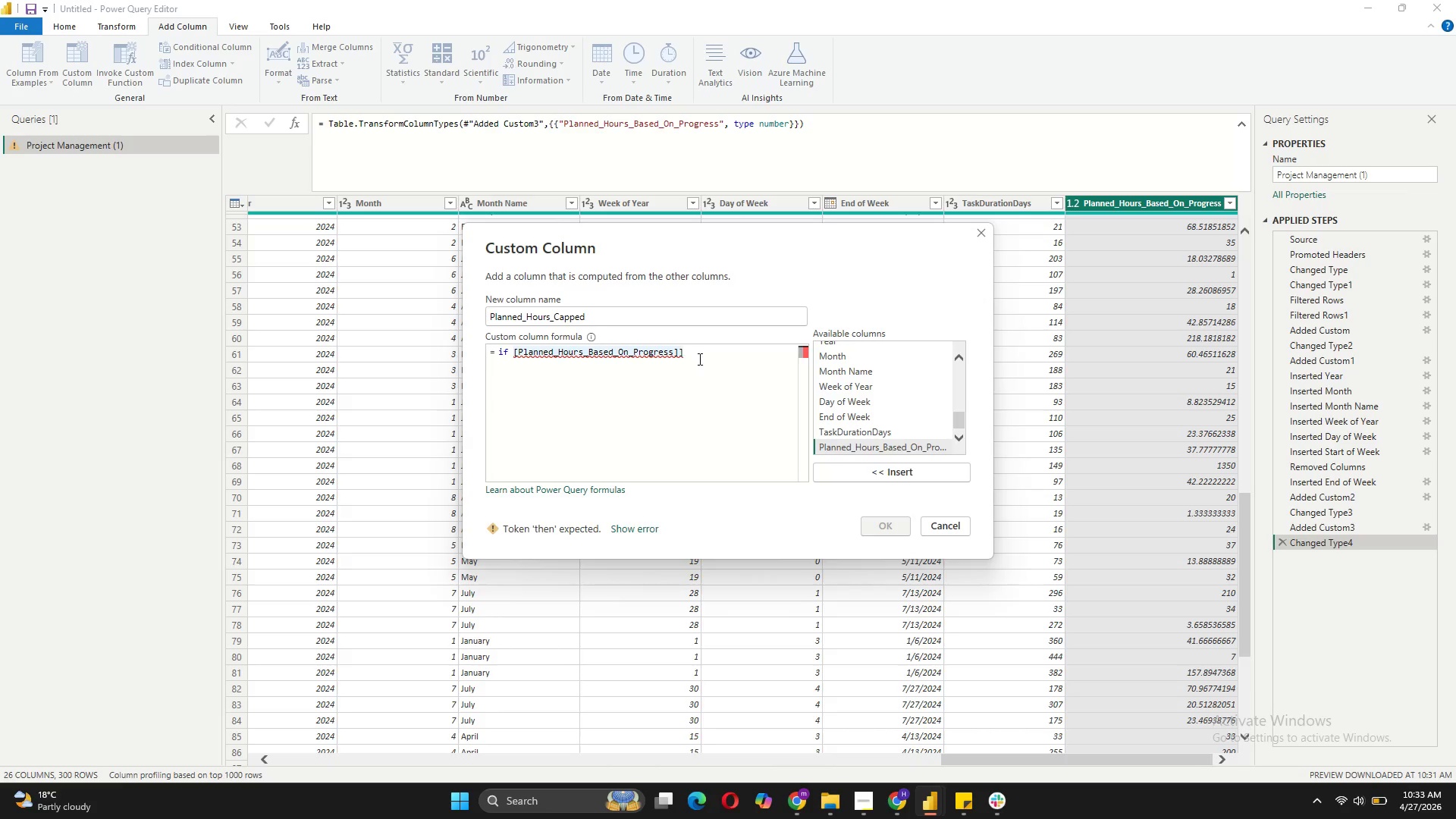 
key(Backspace)
type( > 500)
 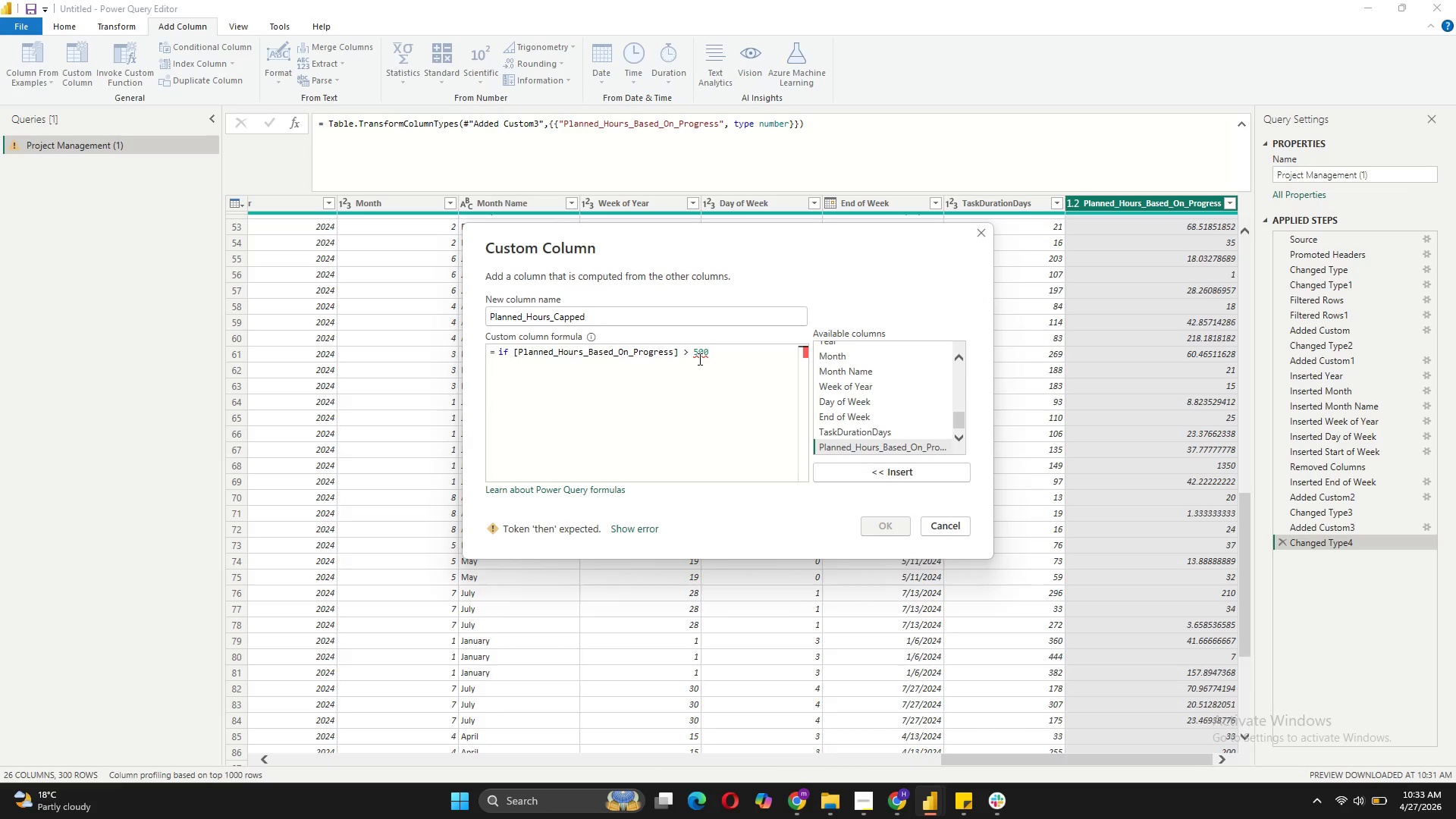 
hold_key(key=ShiftRight, duration=0.44)
 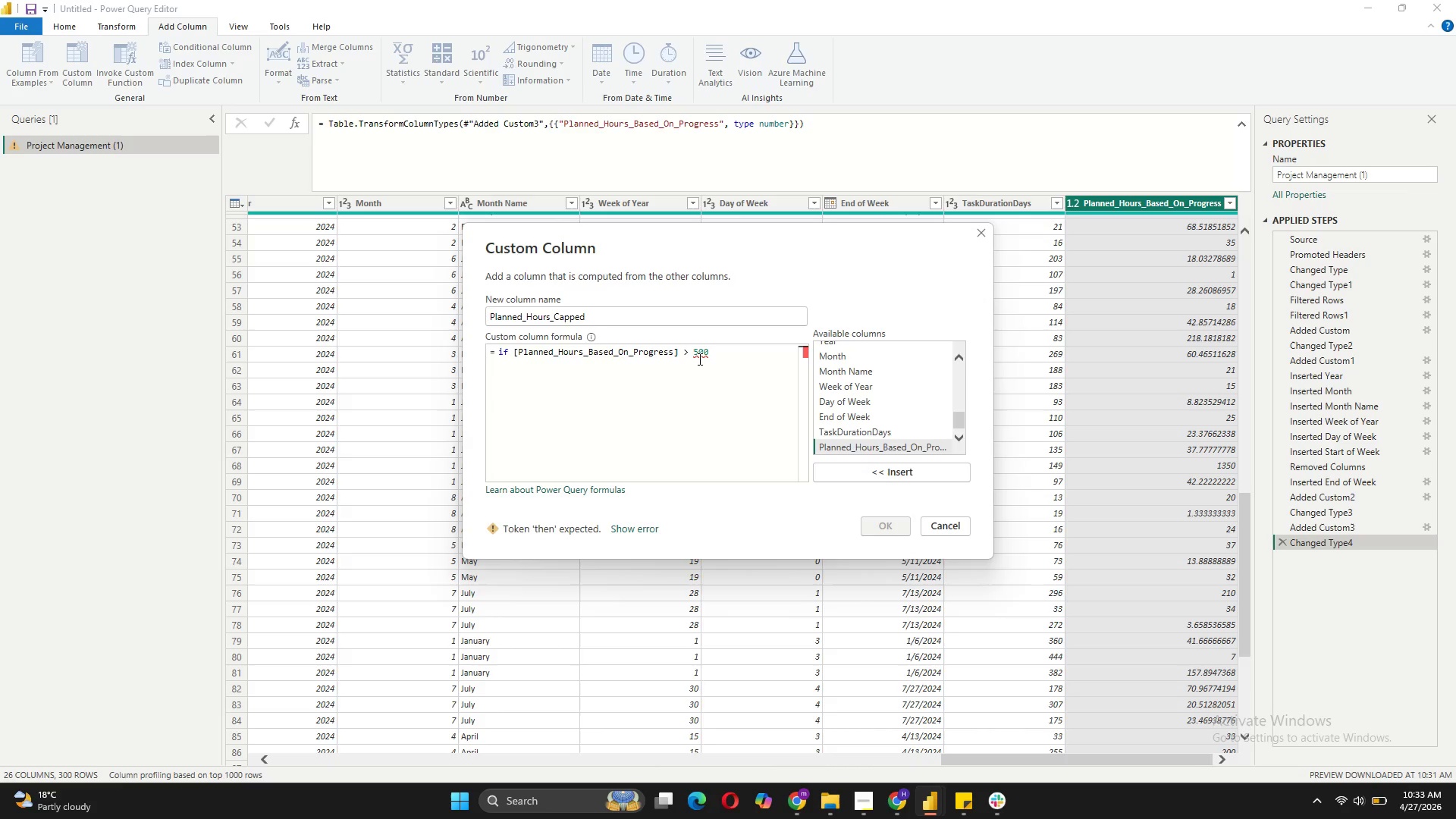 
type(th)
key(Backspace)
key(Backspace)
type( then 500)
 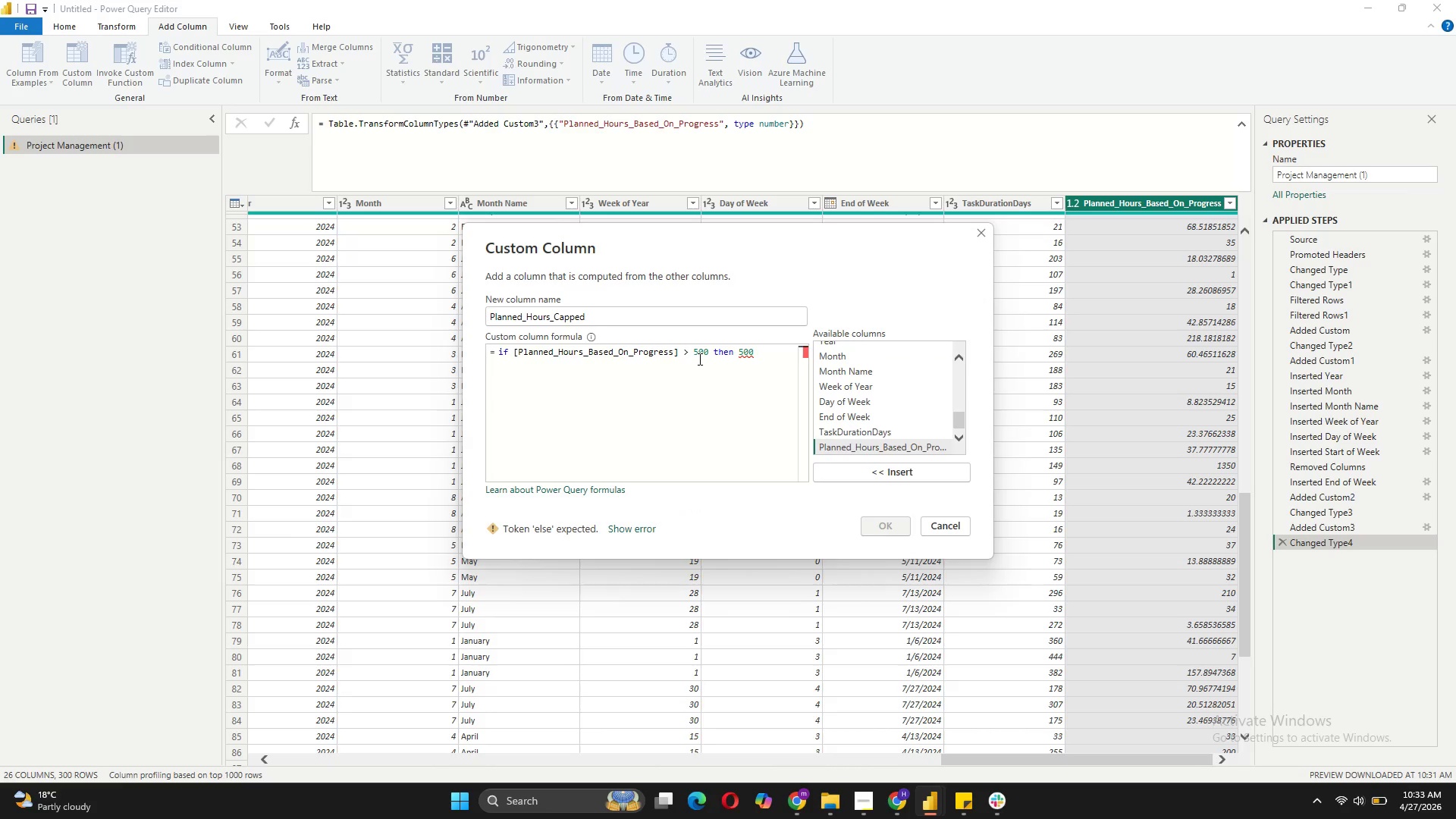 
key(Shift+Enter)
 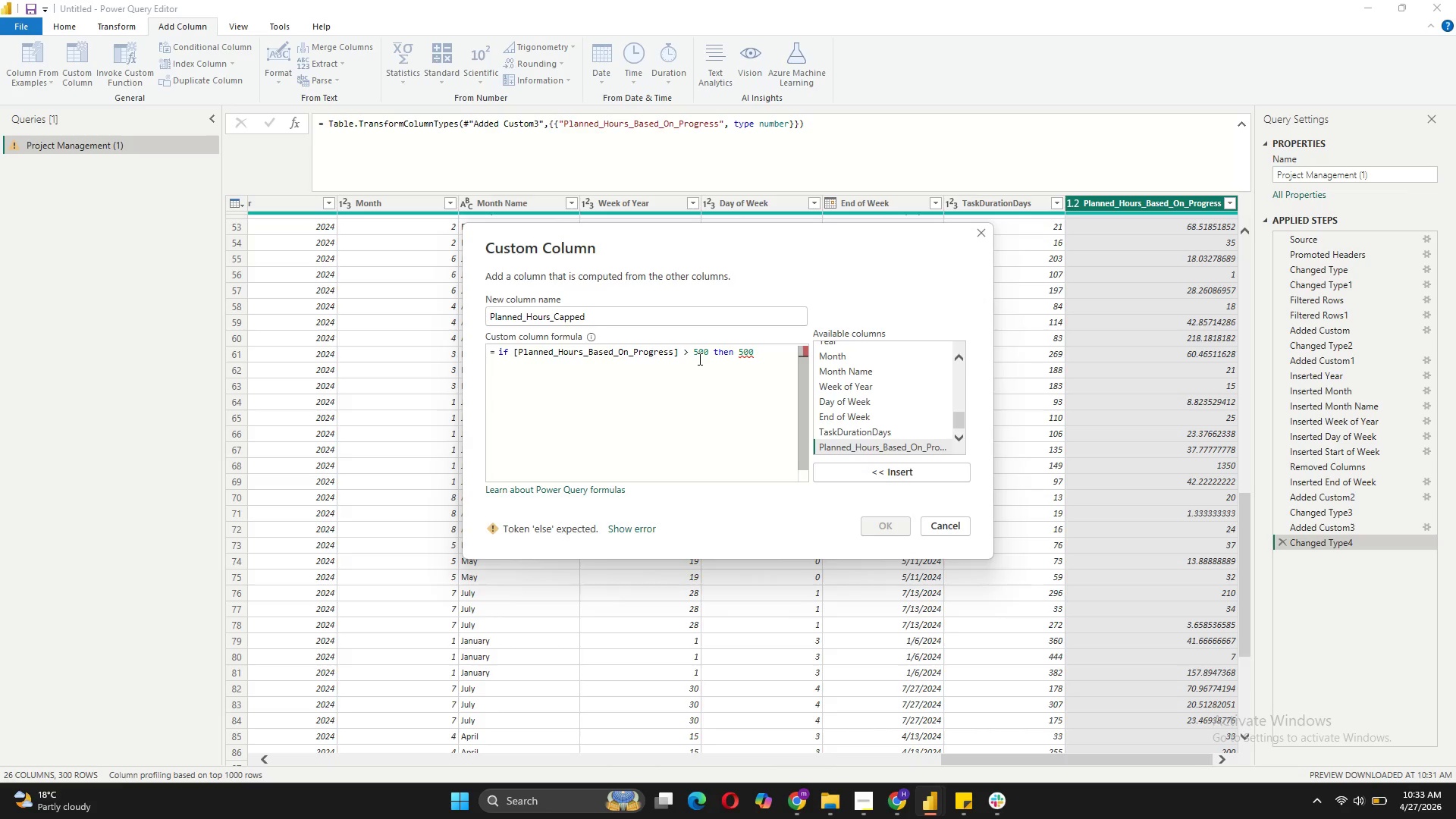 
type(else [])
 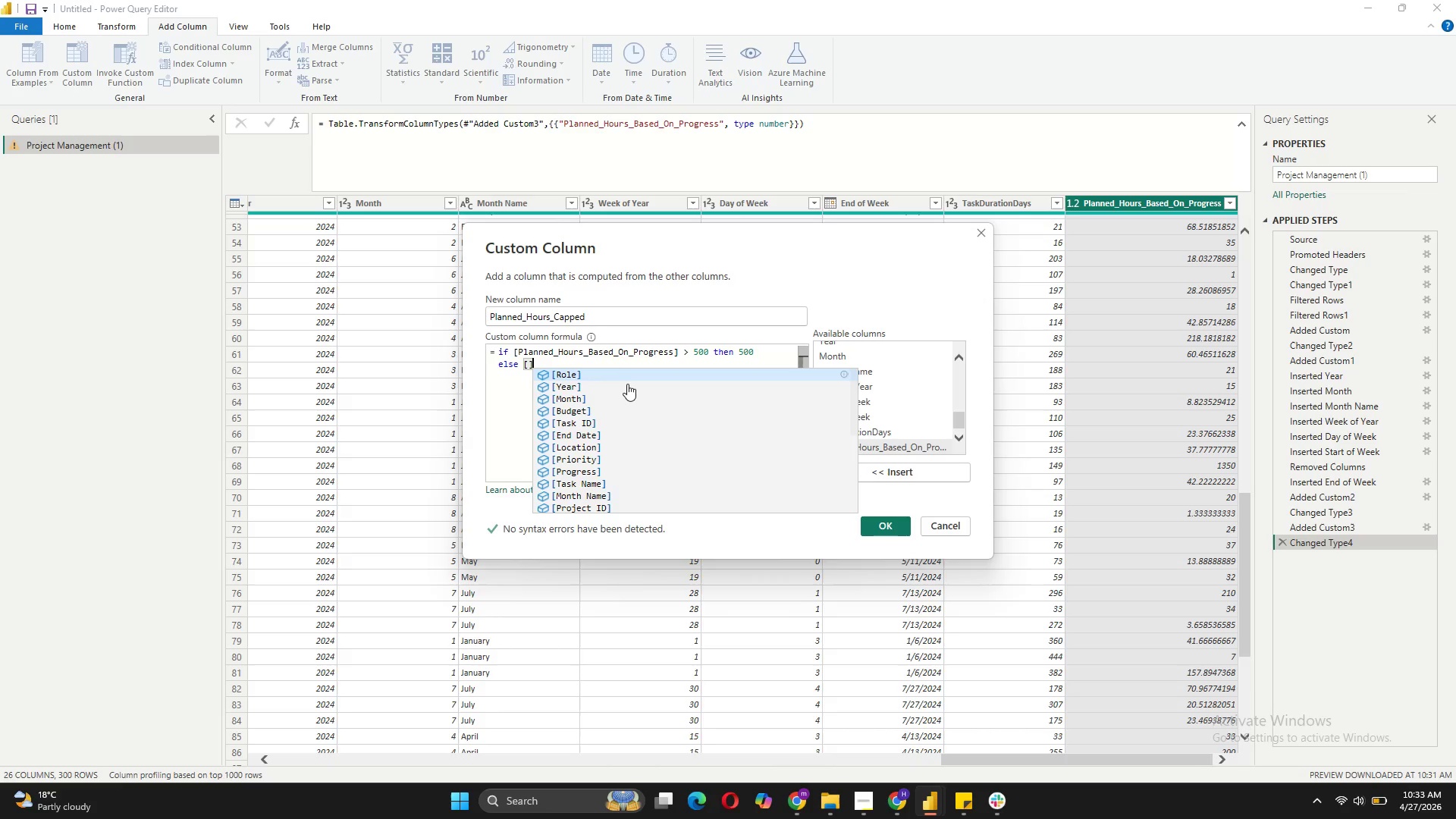 
scroll: coordinate [621, 388], scroll_direction: down, amount: 15.0
 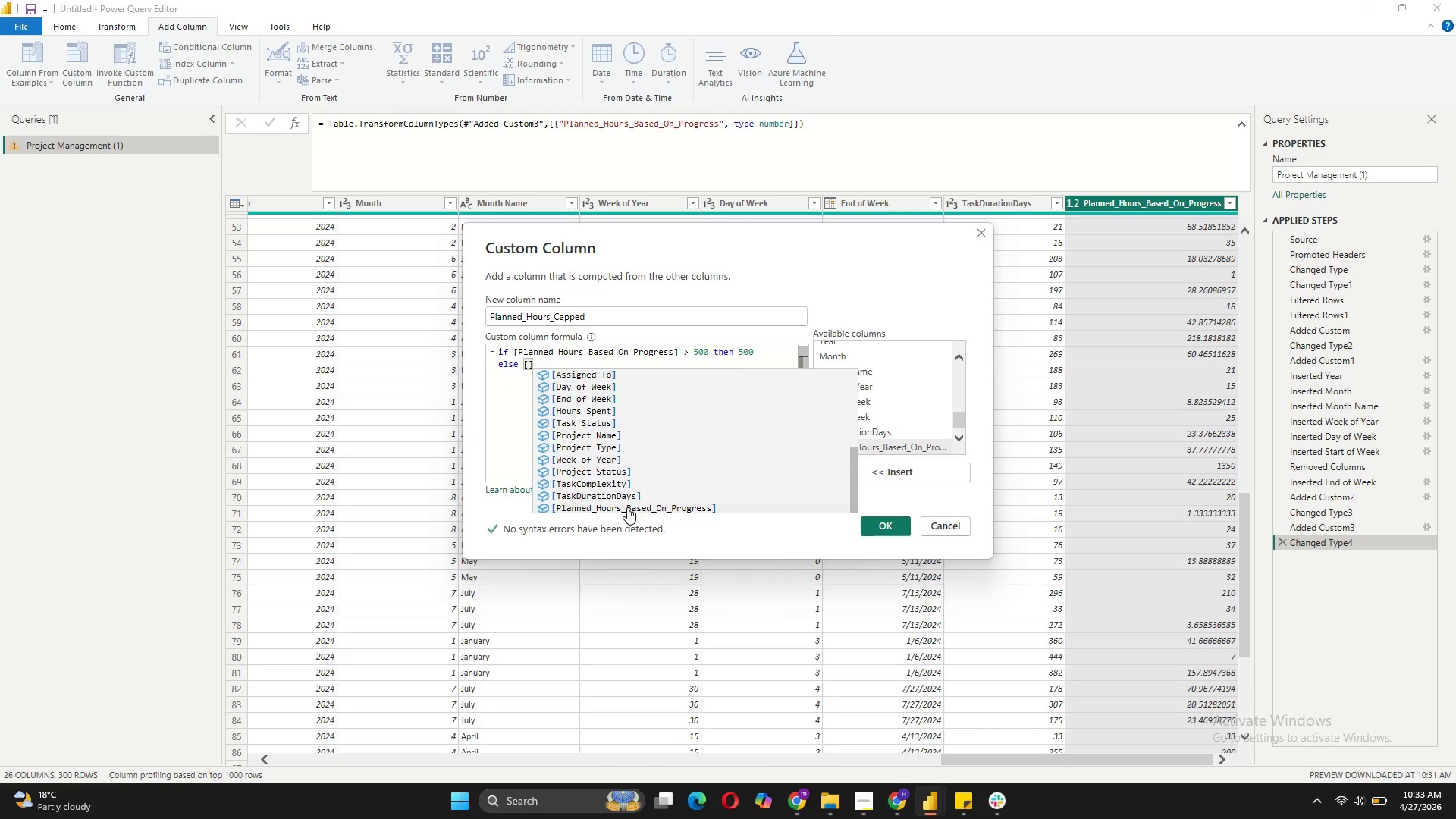 
left_click([627, 507])
 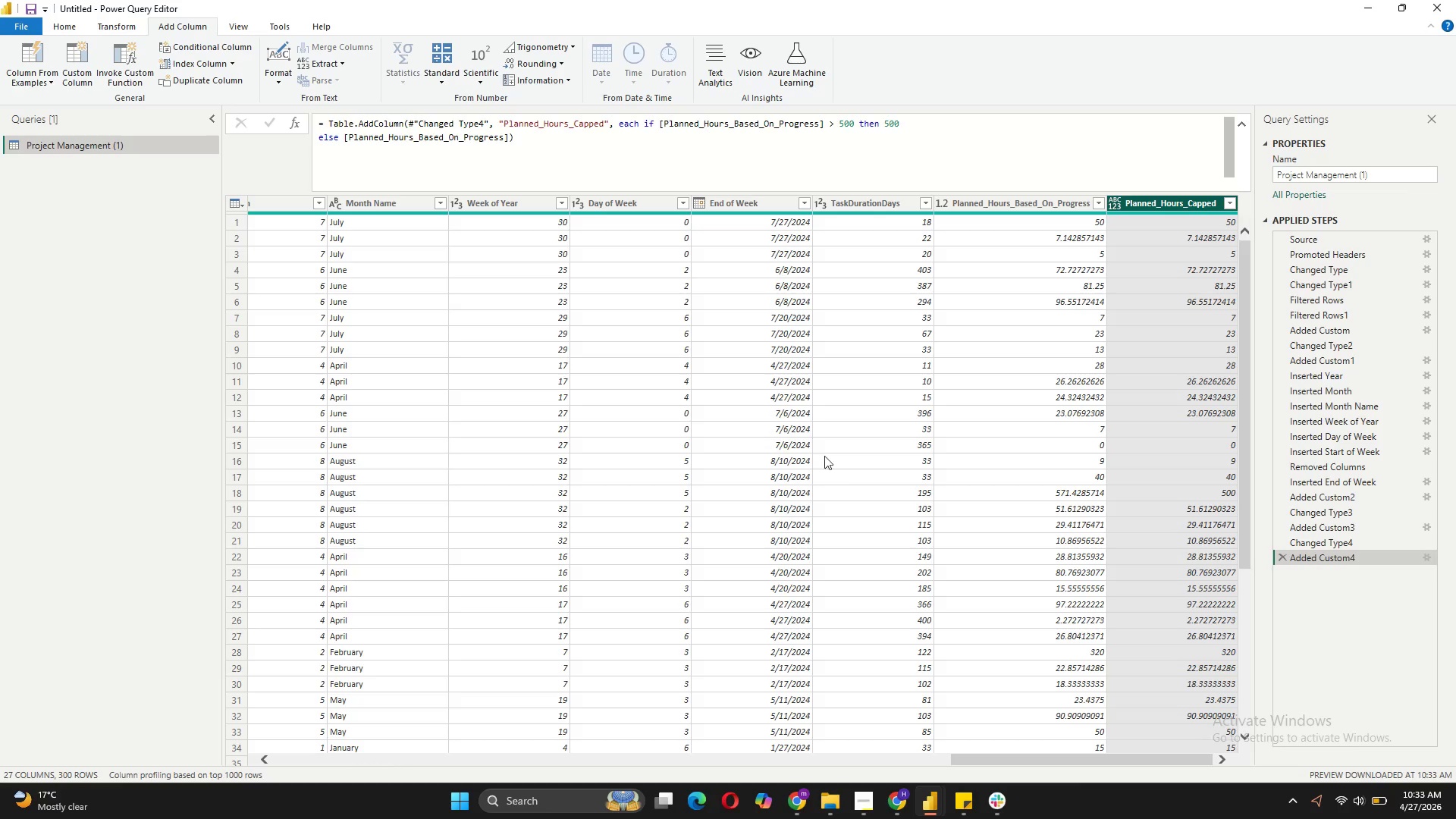 
wait(15.15)
 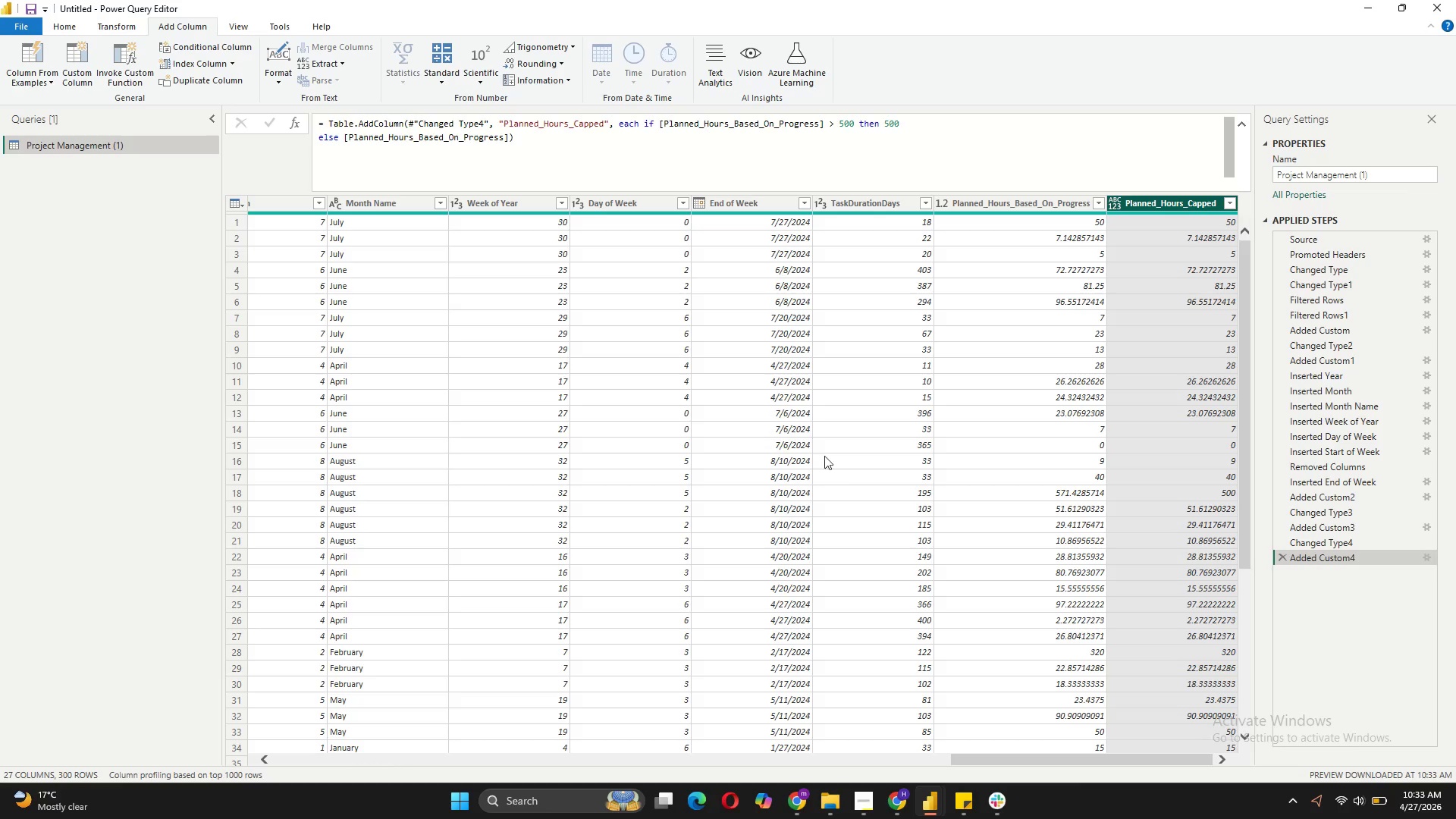 
mouse_move([1137, 222])
 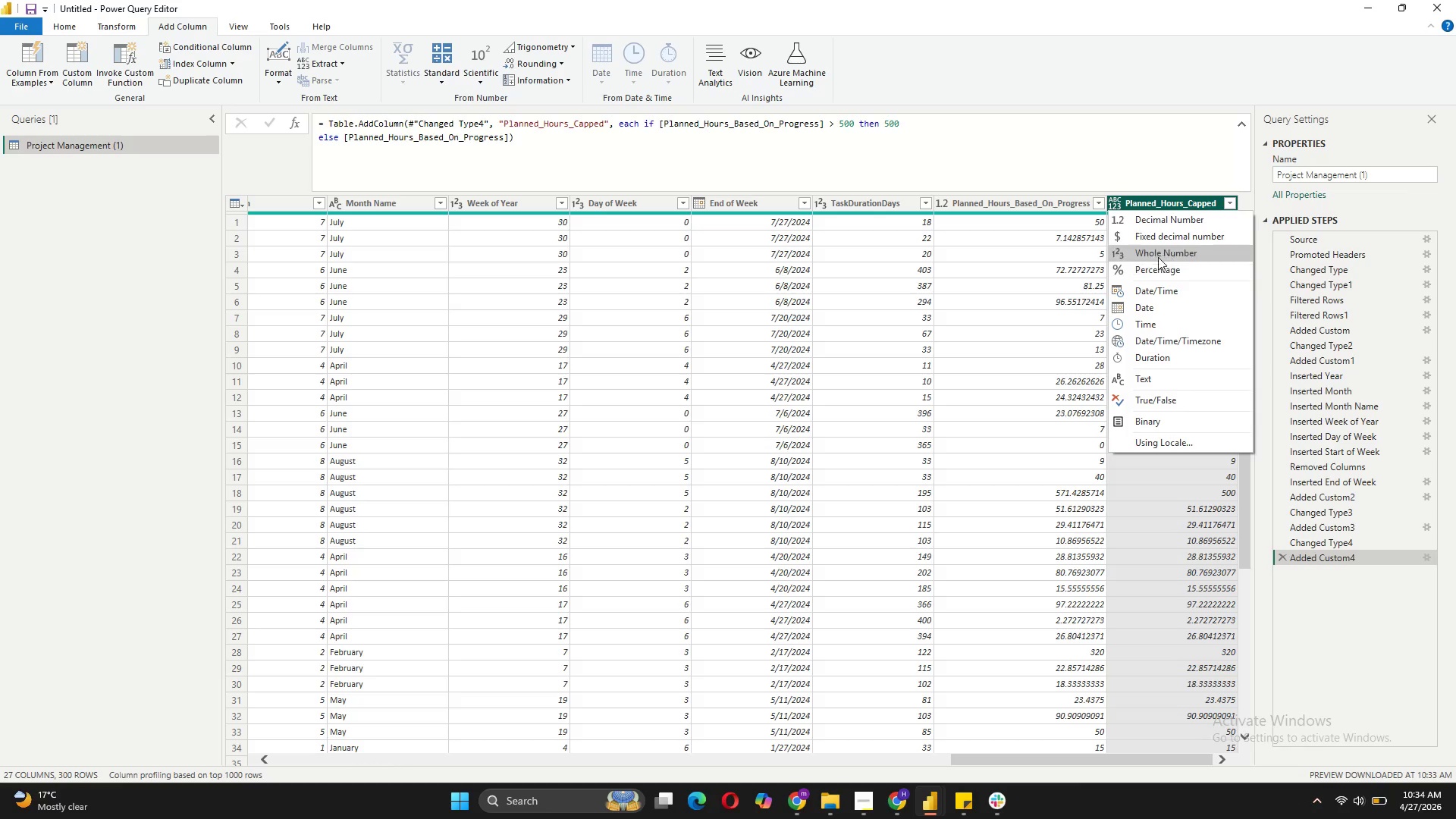 
left_click([1159, 253])
 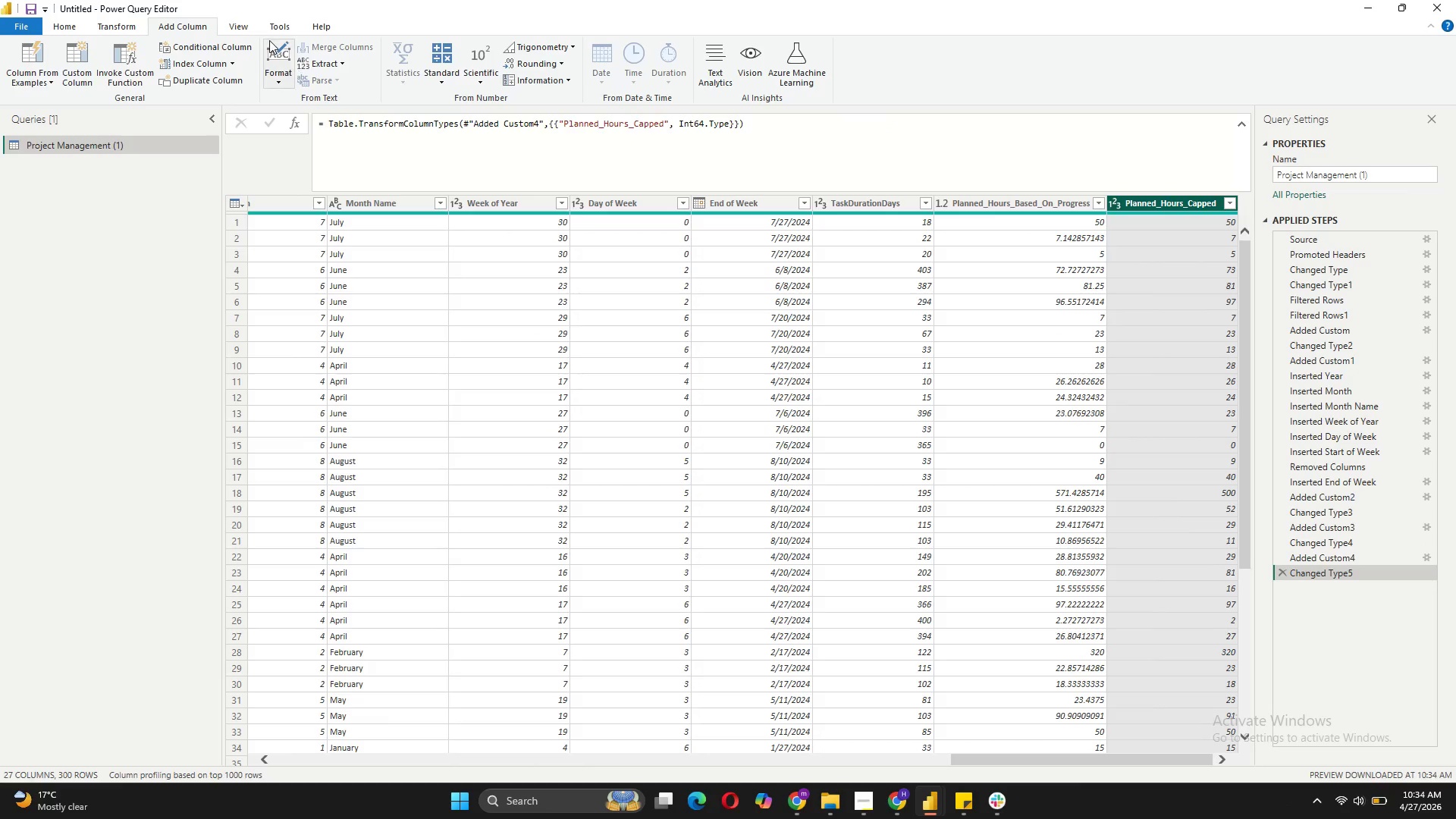 
wait(12.25)
 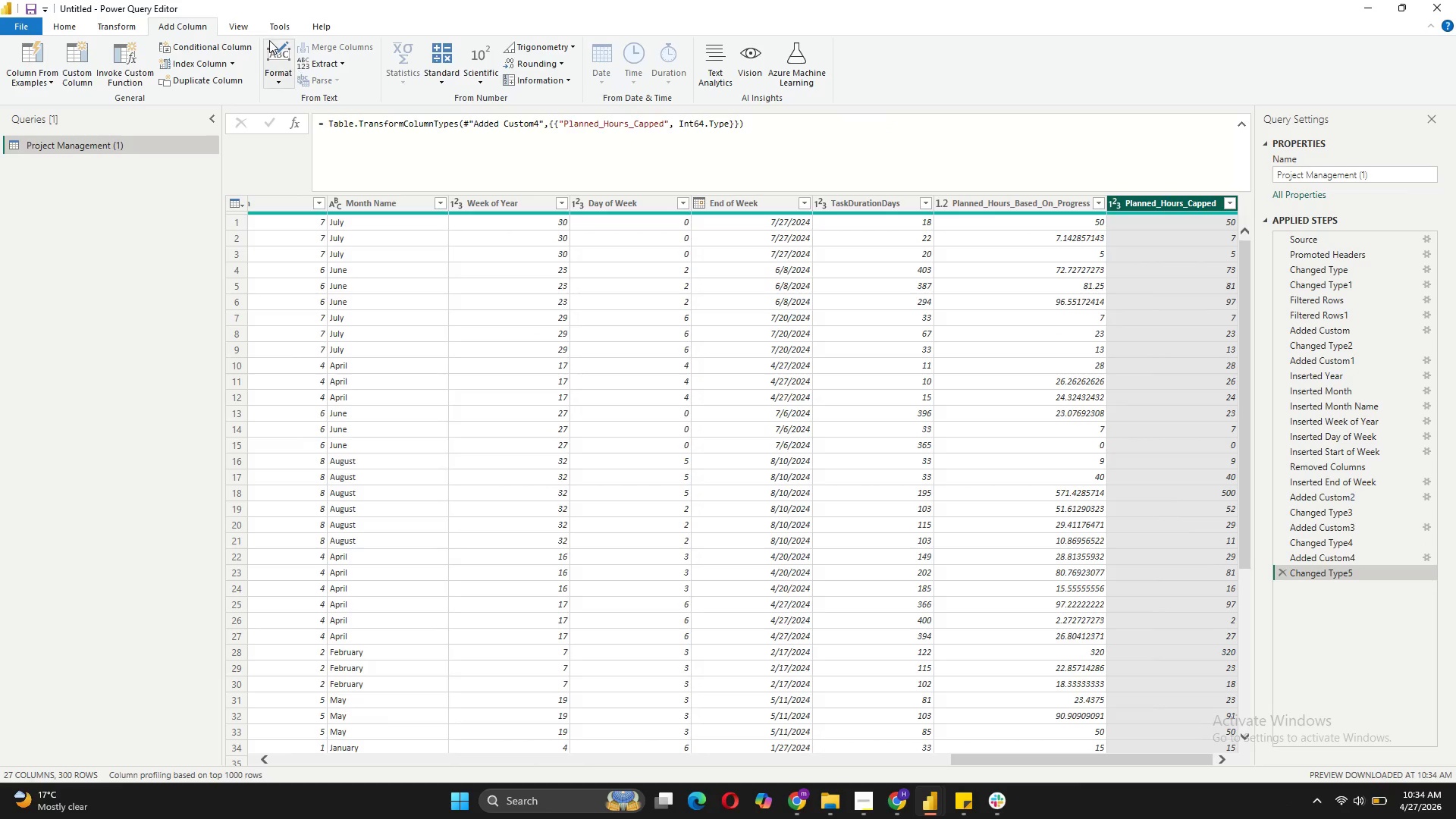 
left_click([1279, 569])
 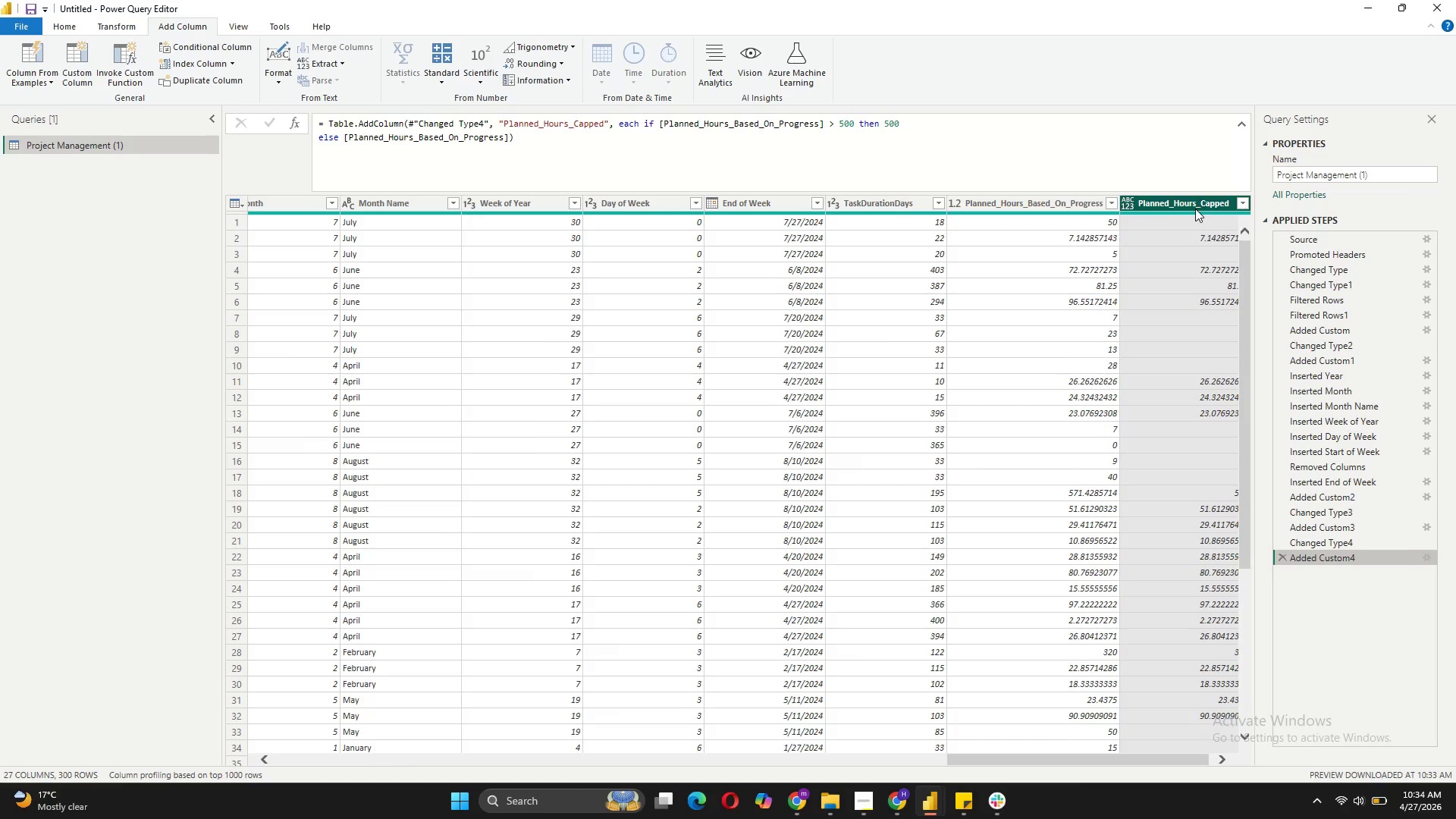 
left_click([1125, 196])
 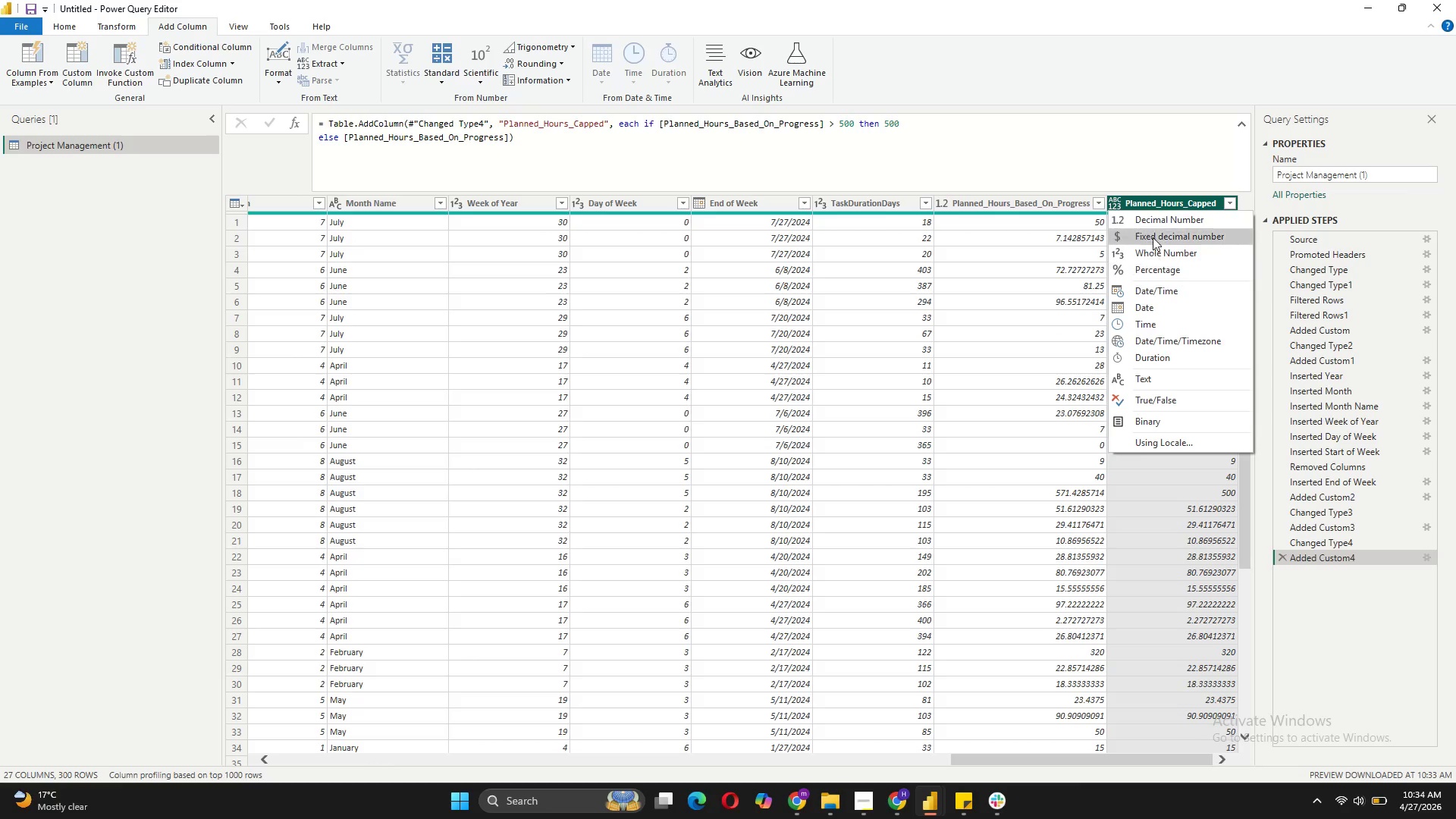 
left_click([1156, 219])
 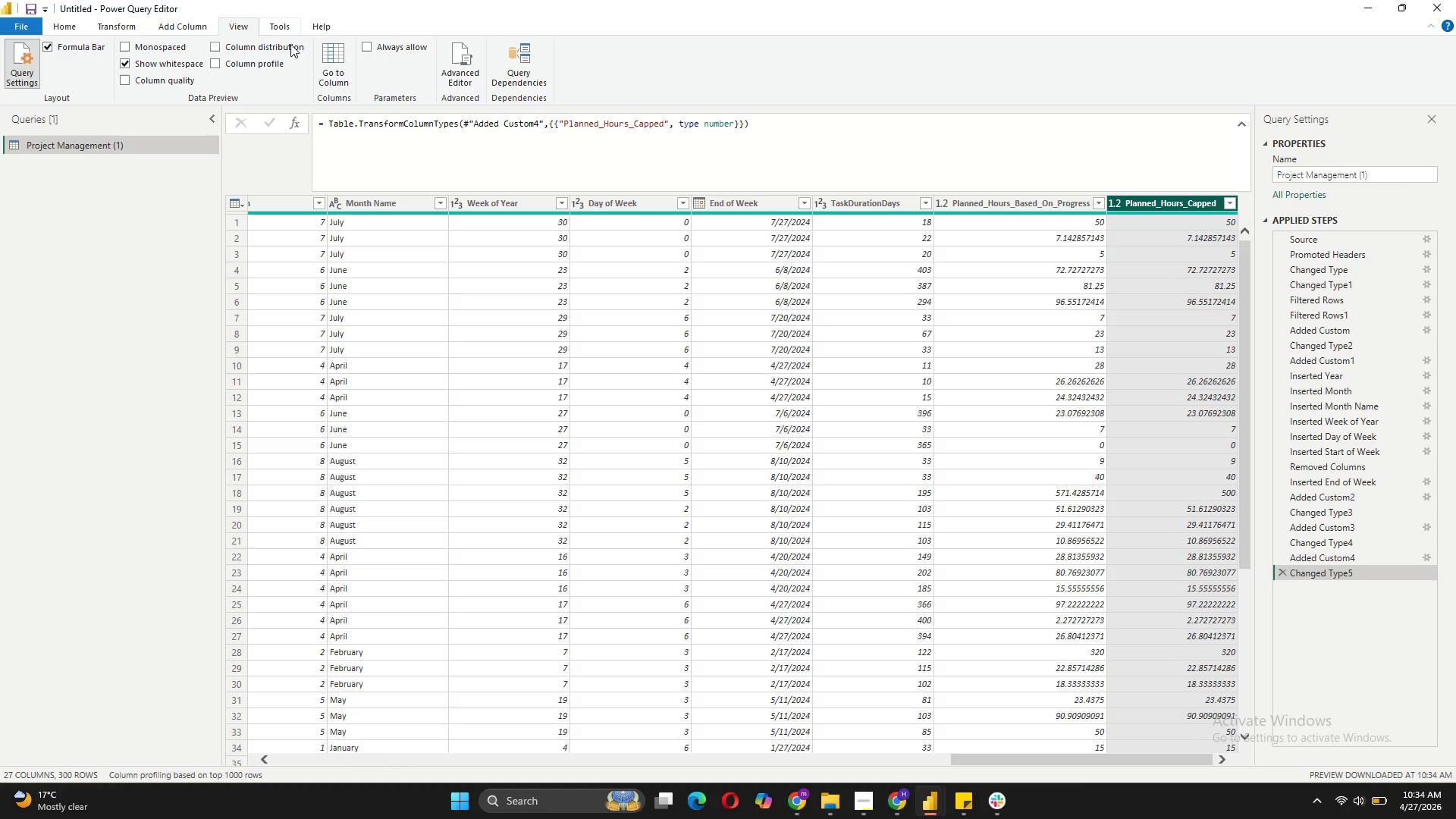 
wait(6.41)
 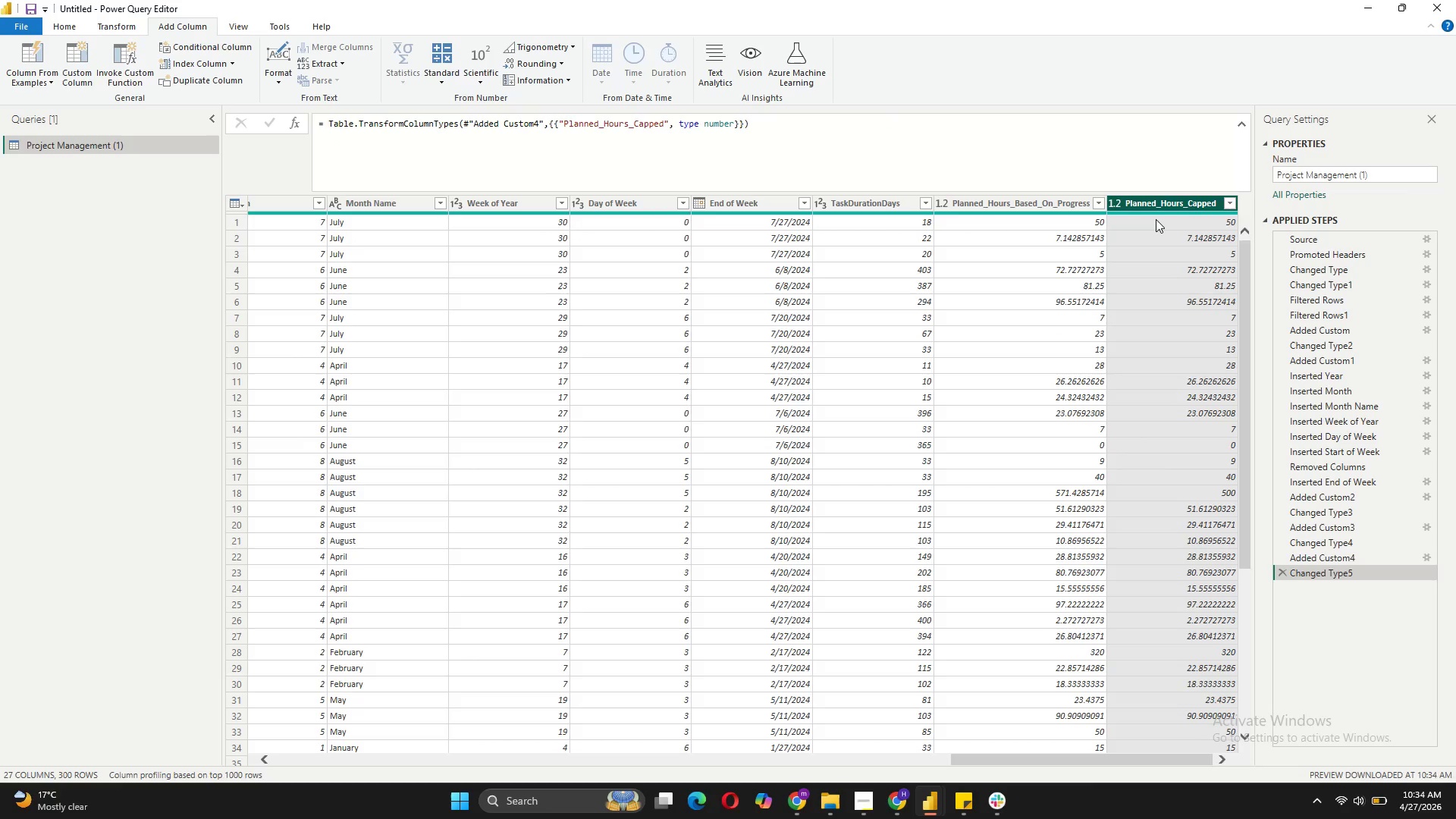 
left_click([451, 74])
 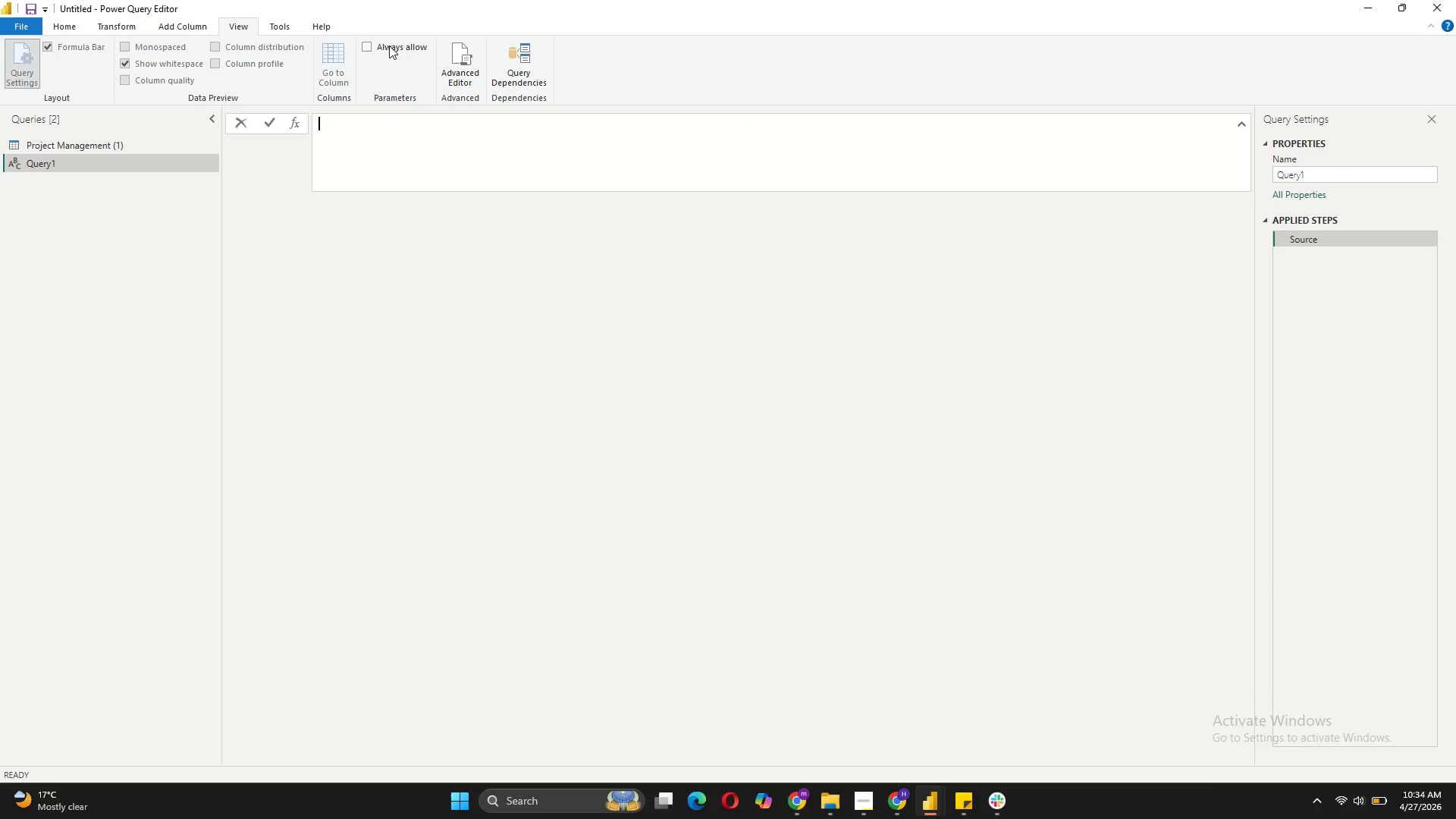 
wait(20.8)
 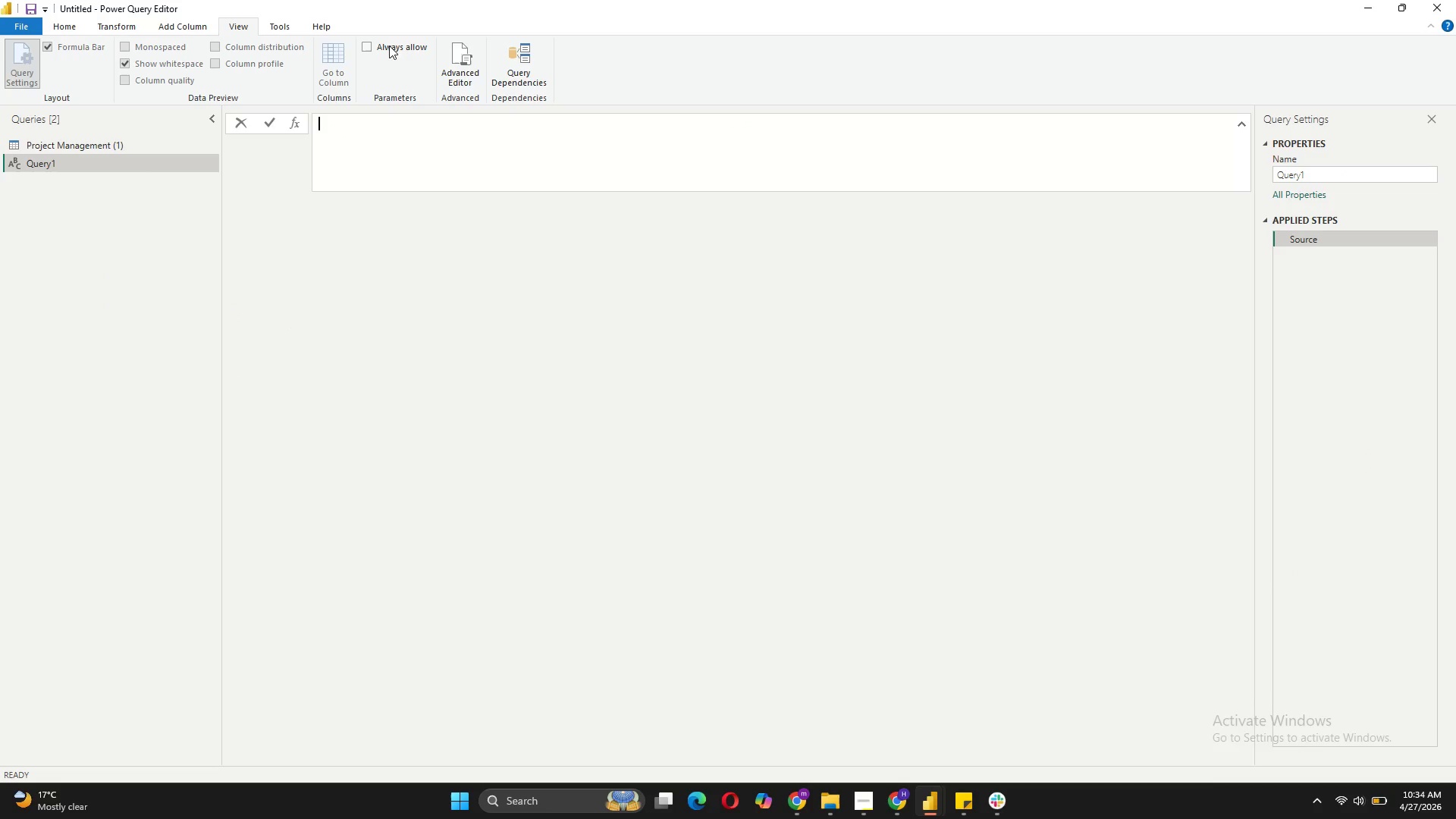 
left_click([127, 100])
 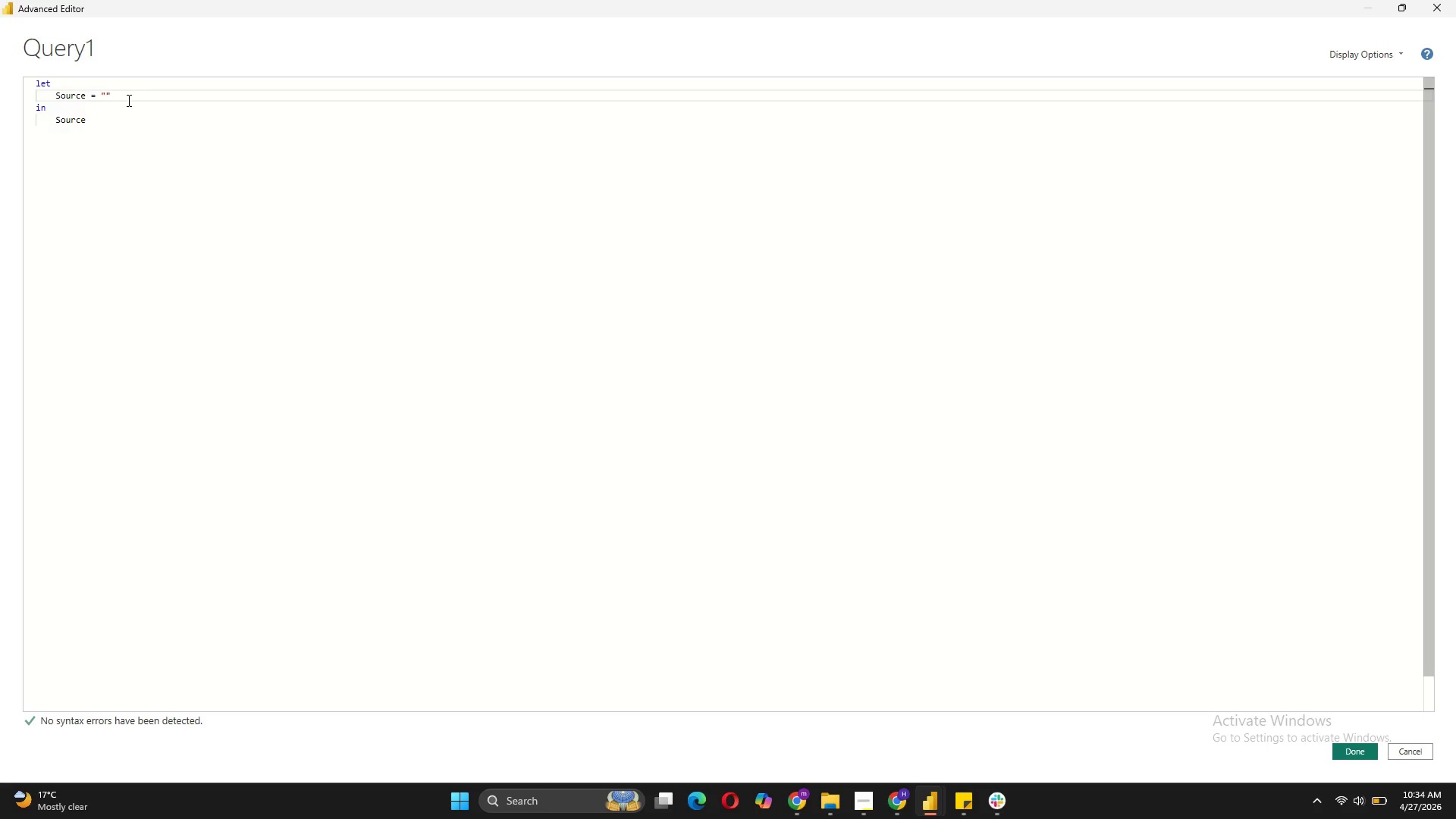 
key(Backspace)
key(Backspace)
type(pr)
 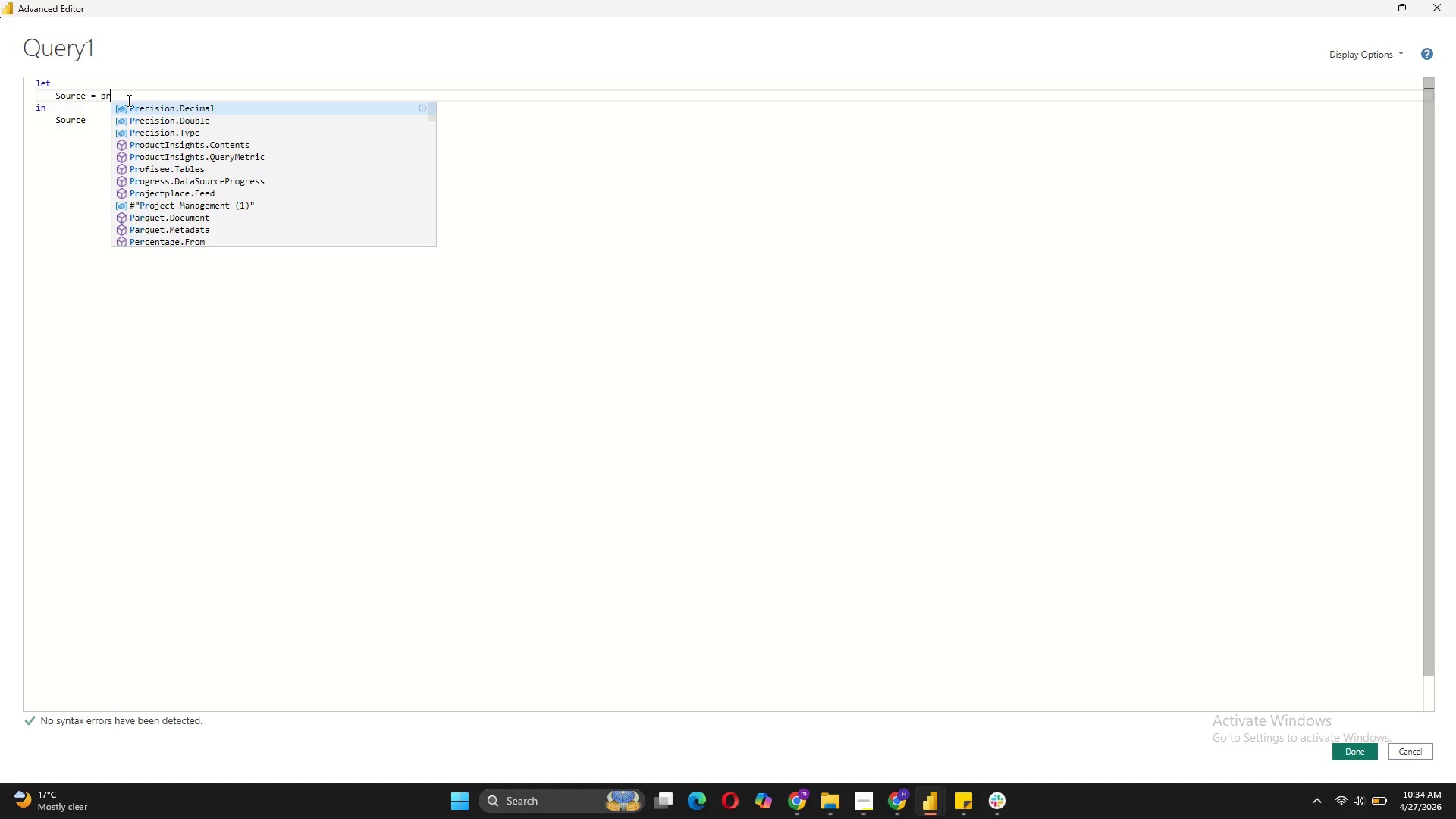 
key(ArrowDown)
 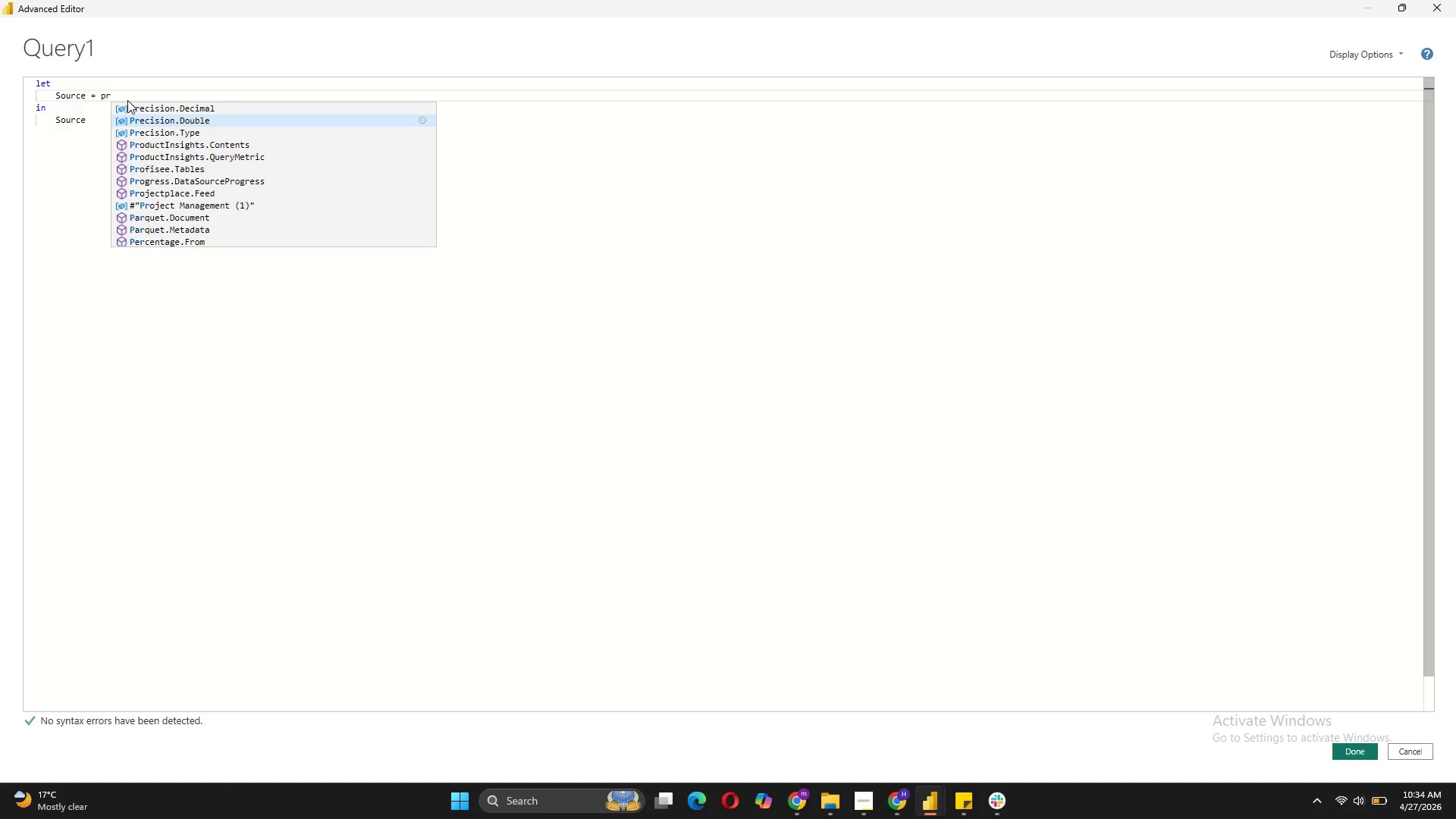 
key(ArrowDown)
 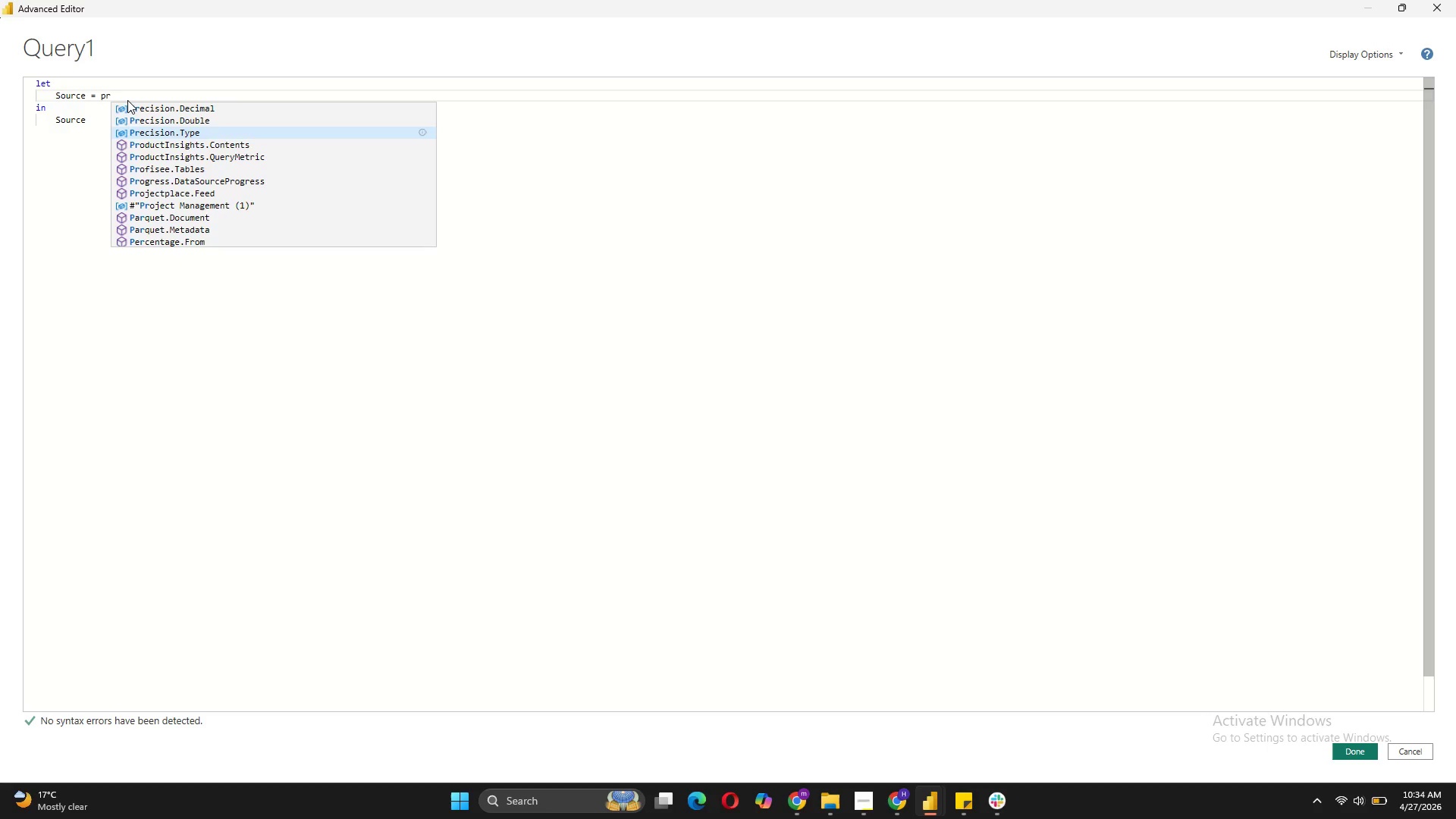 
key(ArrowDown)
 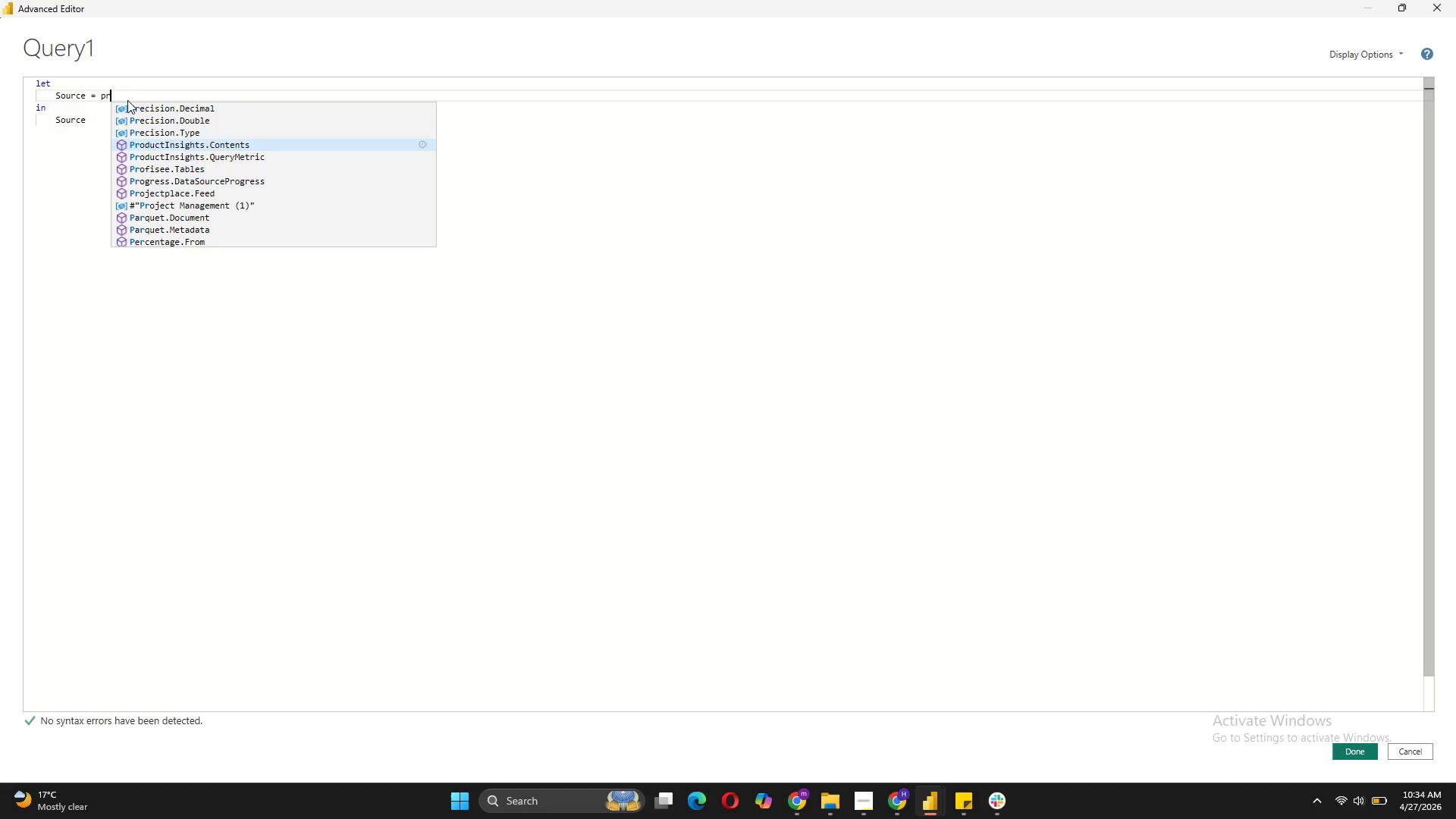 
key(ArrowDown)
 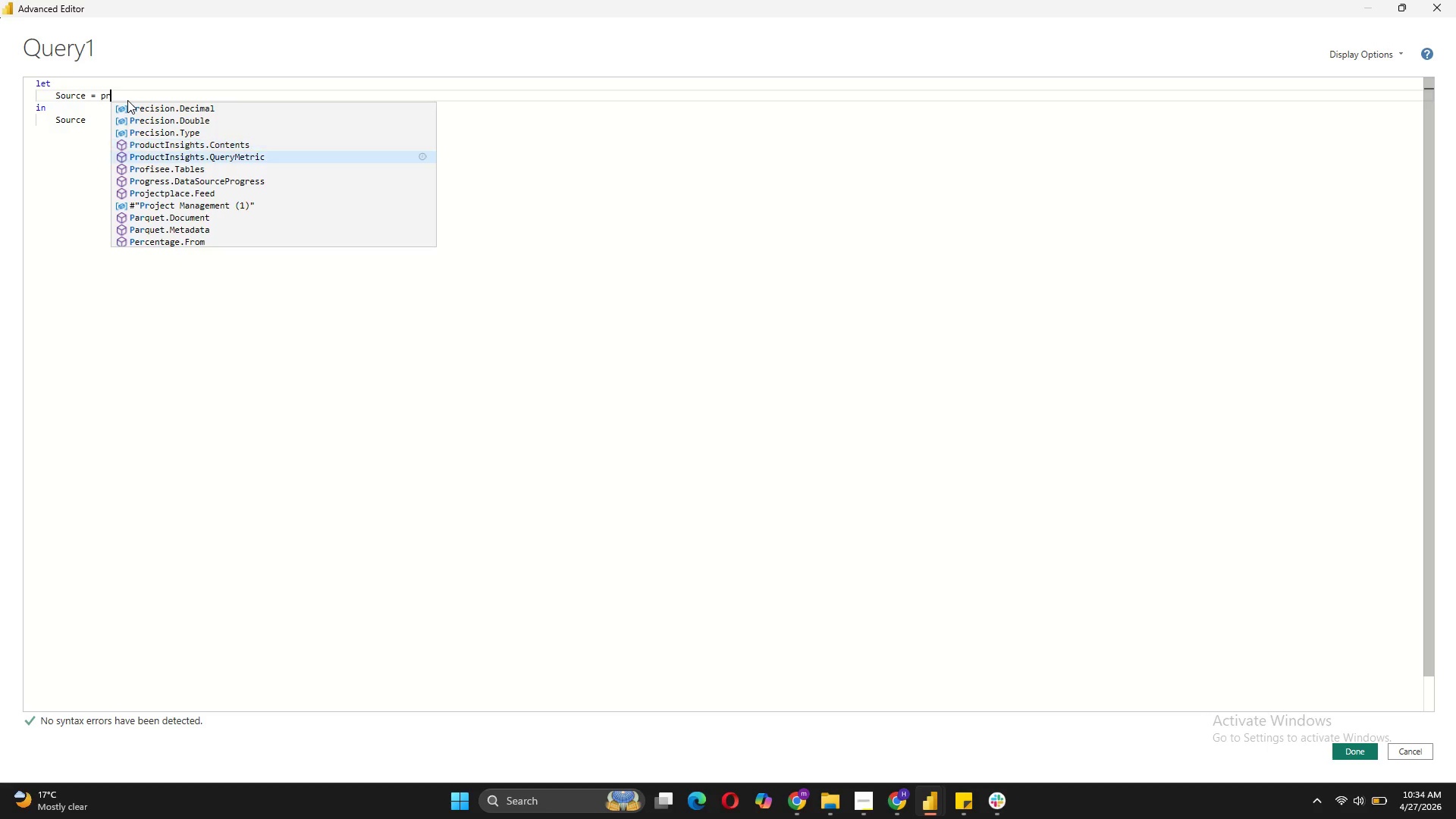 
key(ArrowDown)
 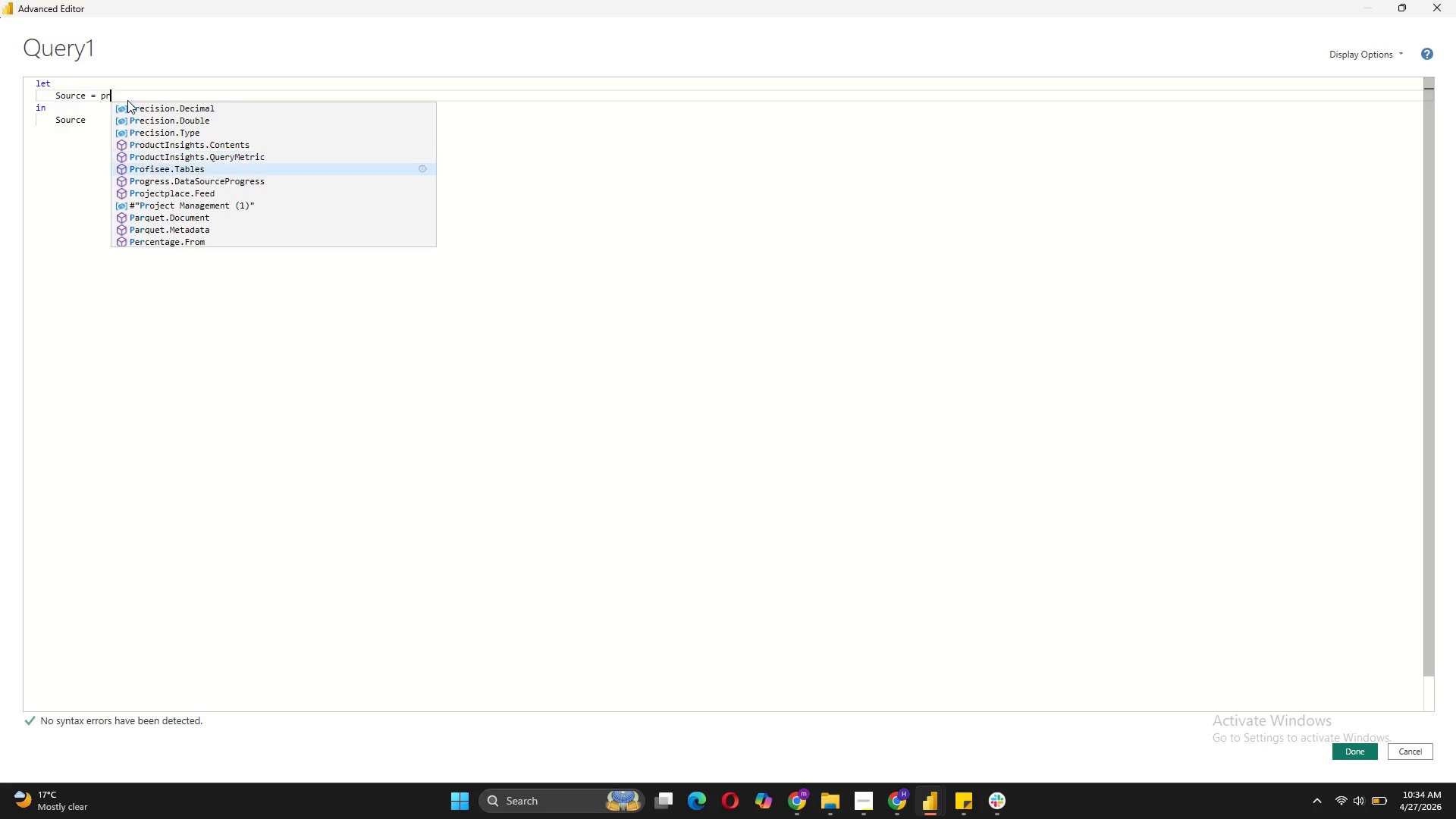 
key(ArrowDown)
 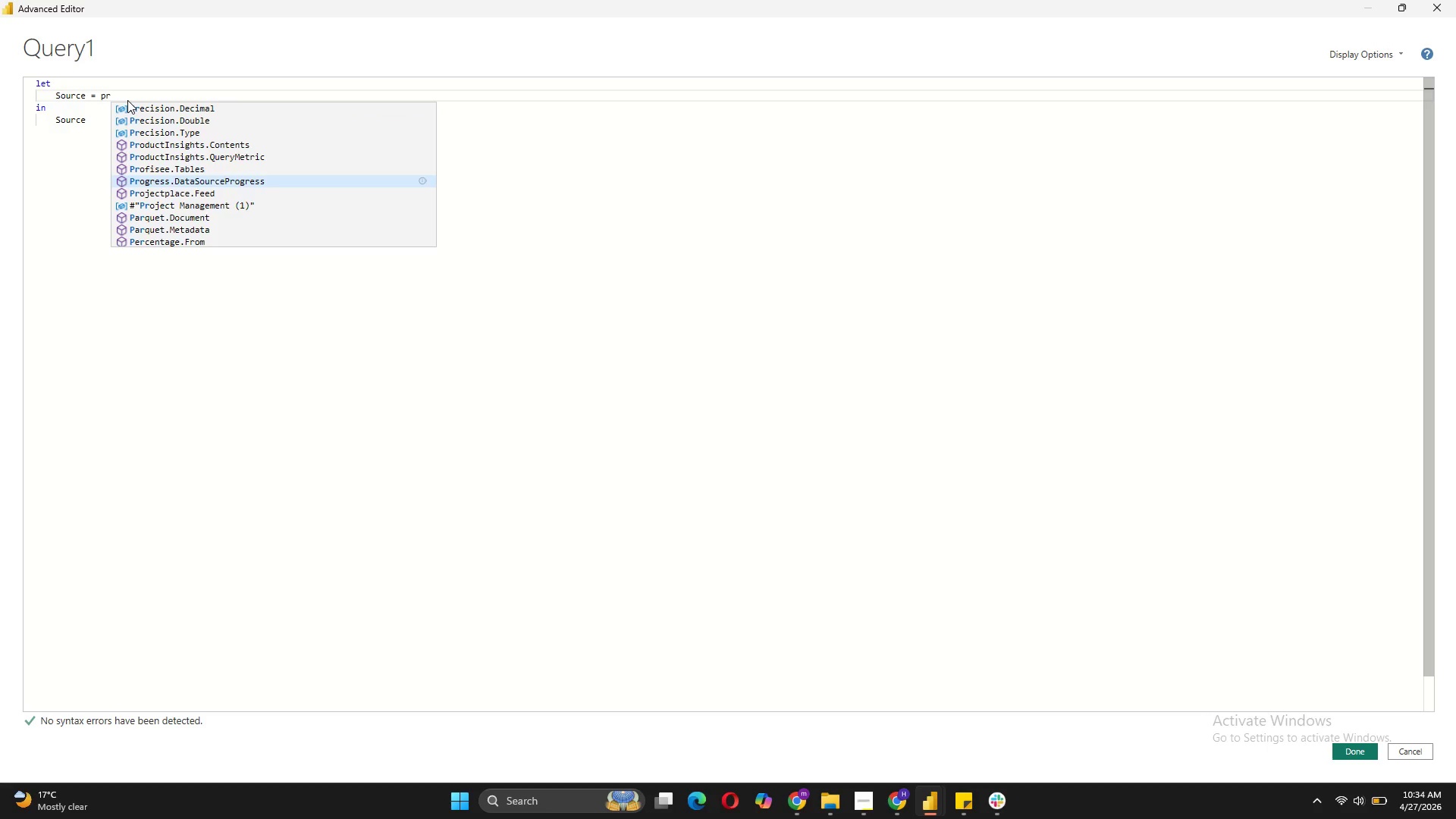 
key(ArrowDown)
 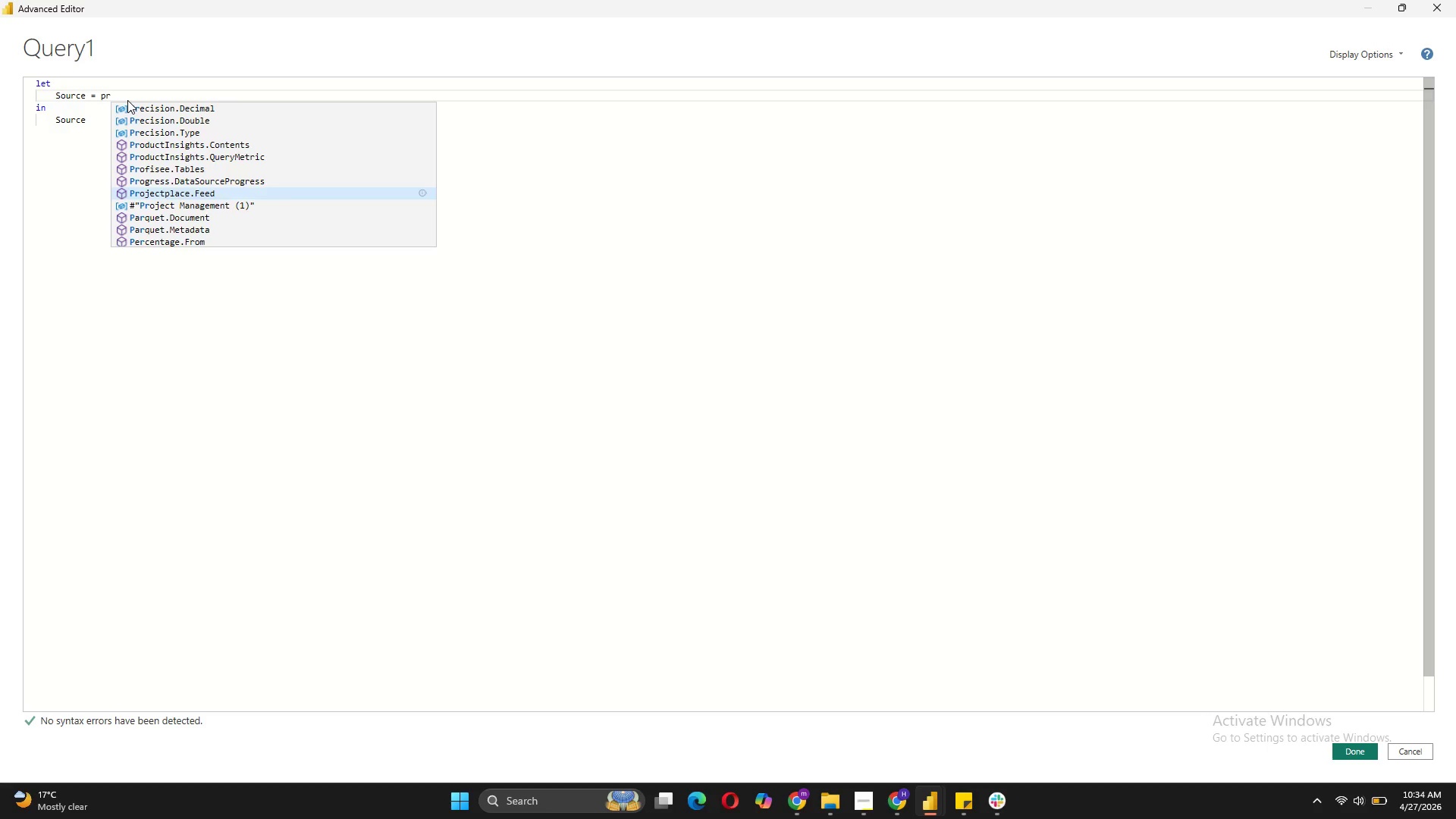 
key(ArrowDown)
 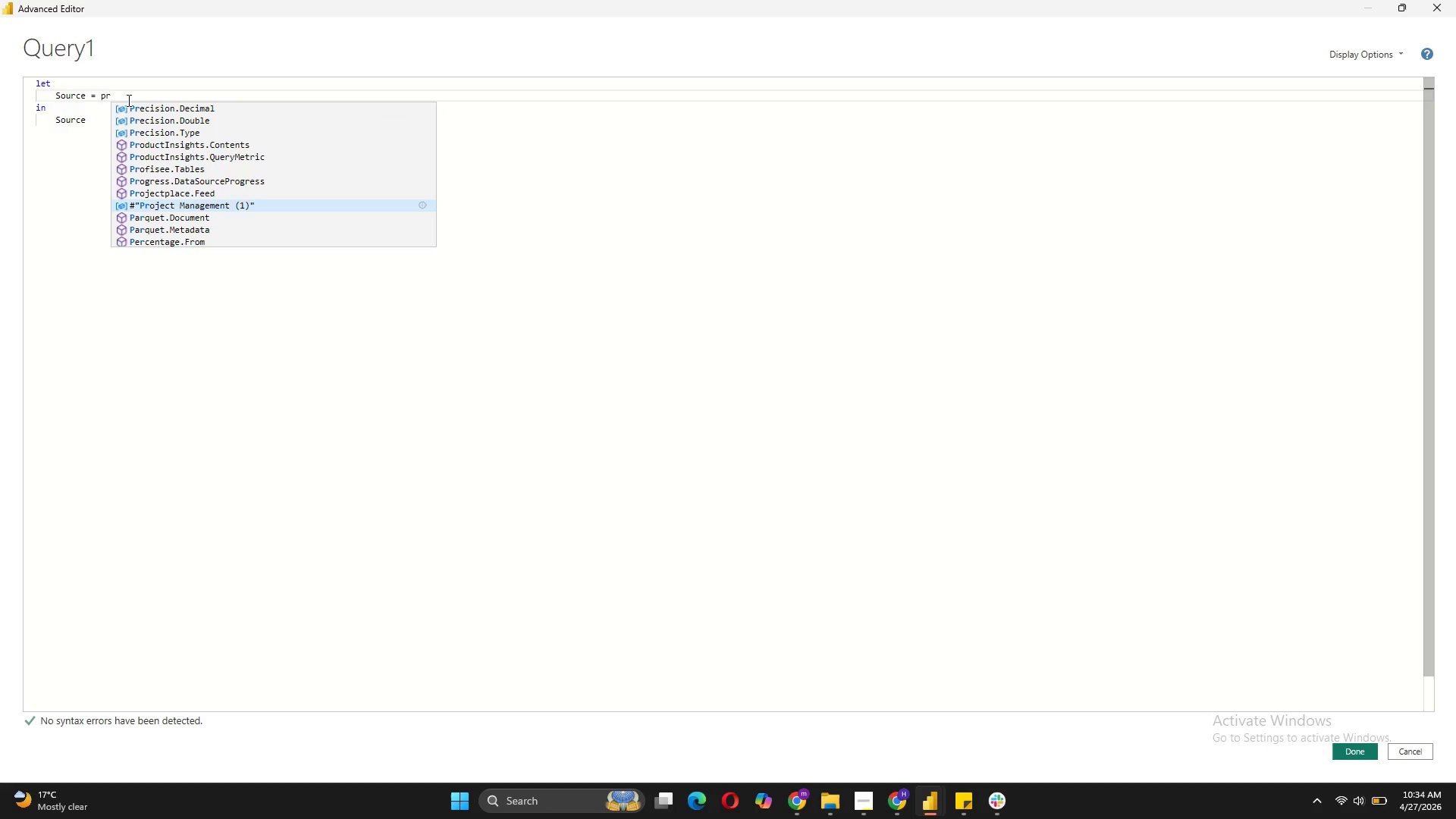 
key(Tab)
 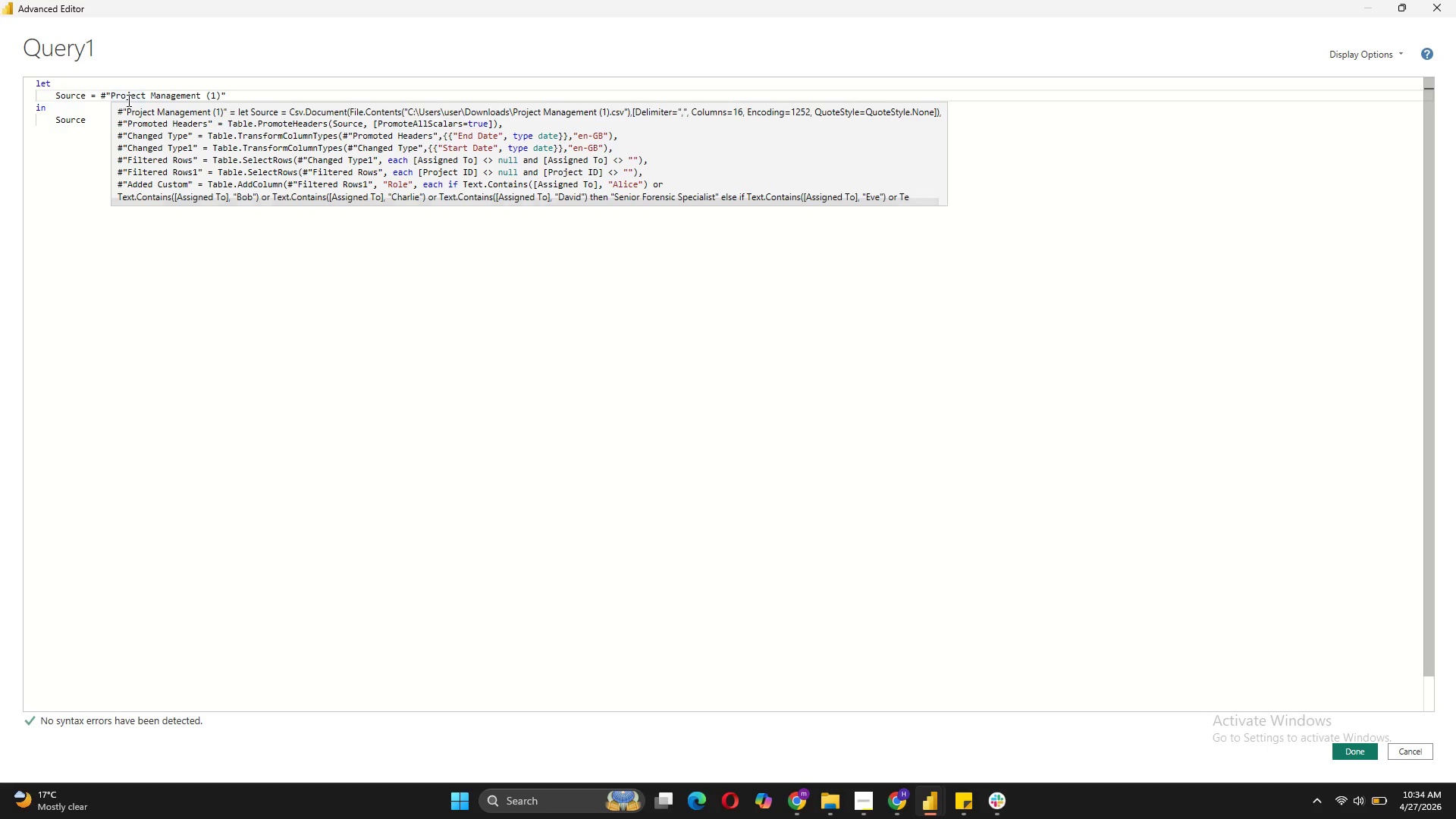 
key(Shift+Enter)
 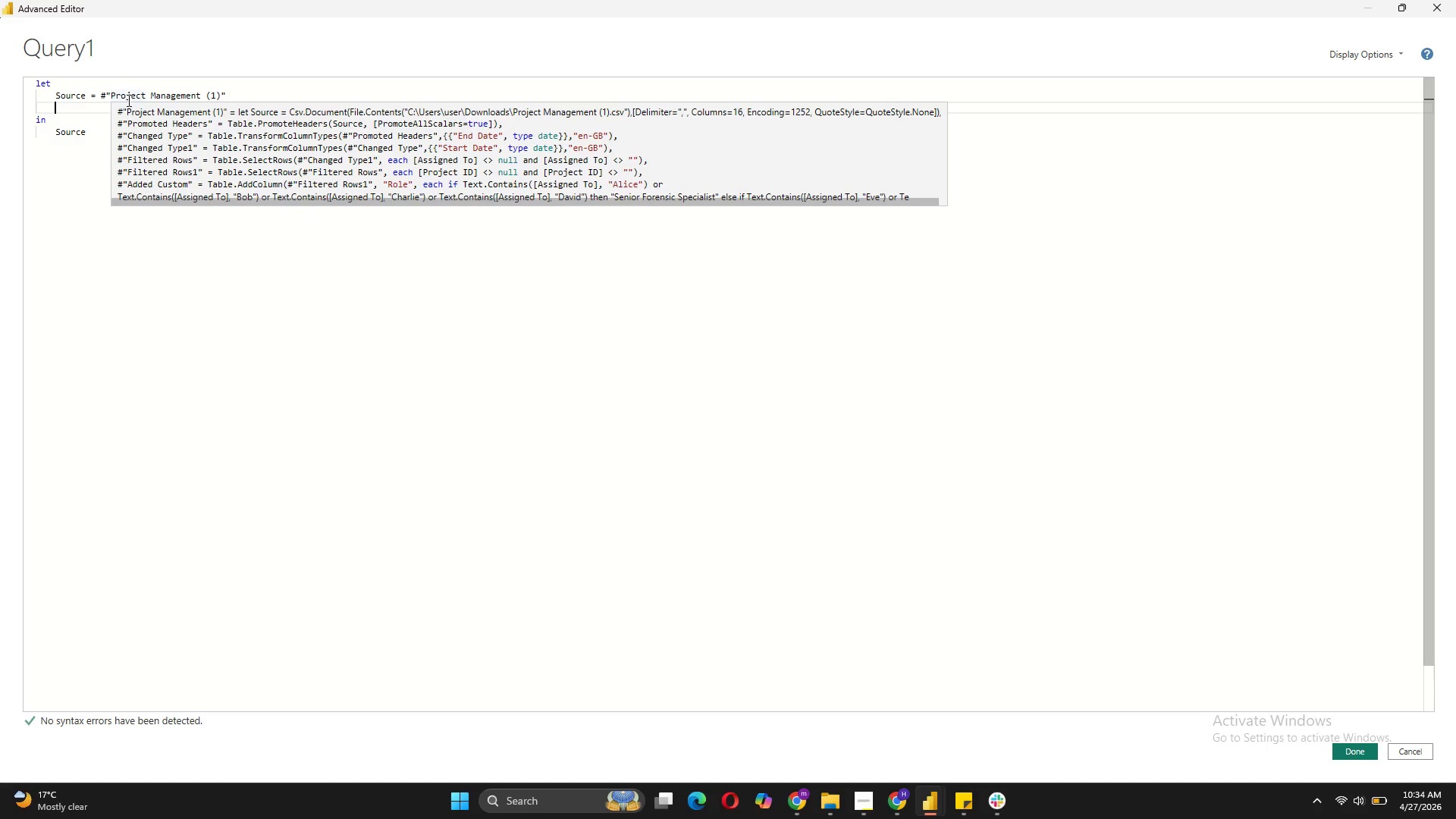 
type(FilterActive = Table.SE)
 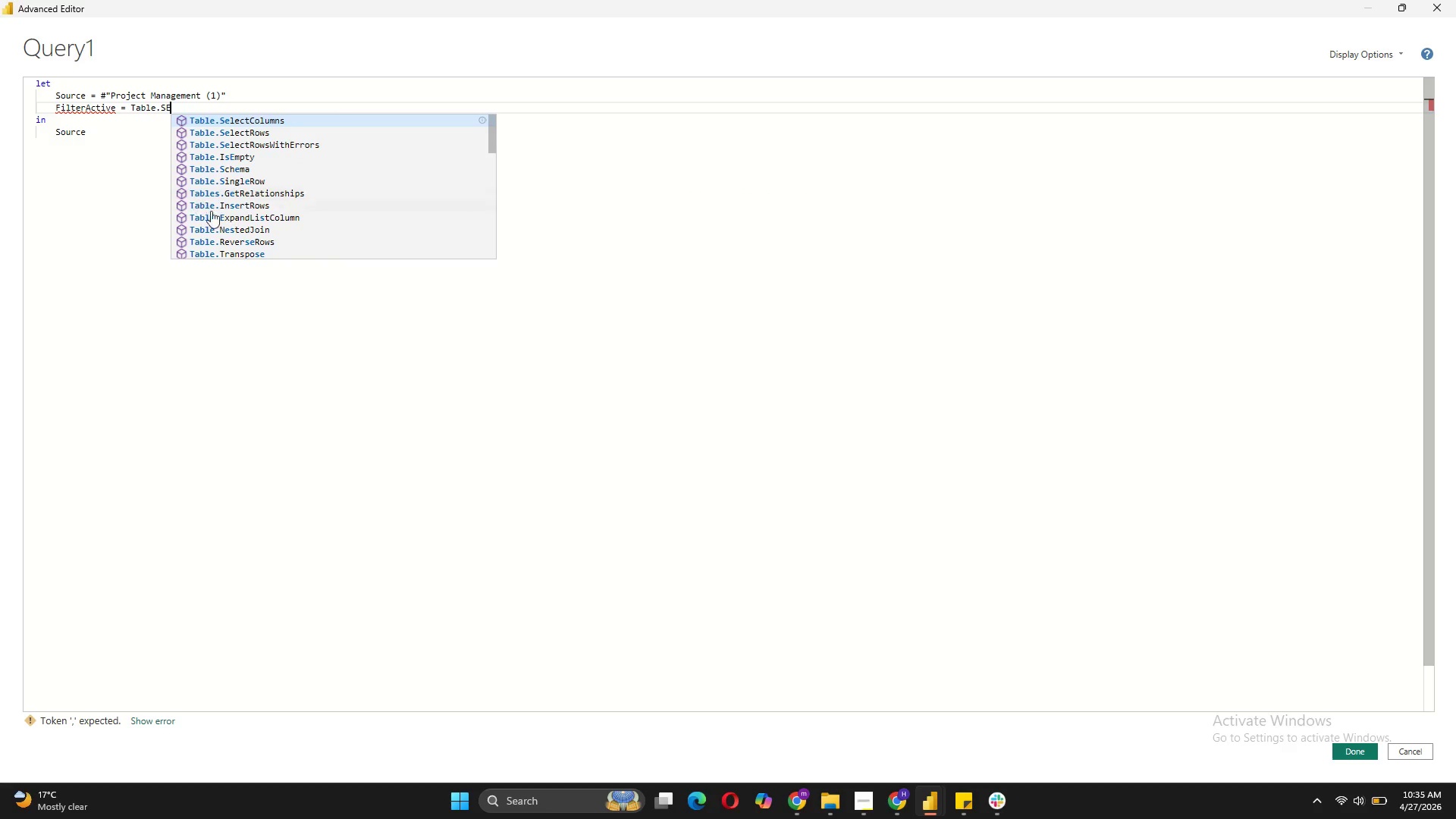 
left_click([237, 132])
 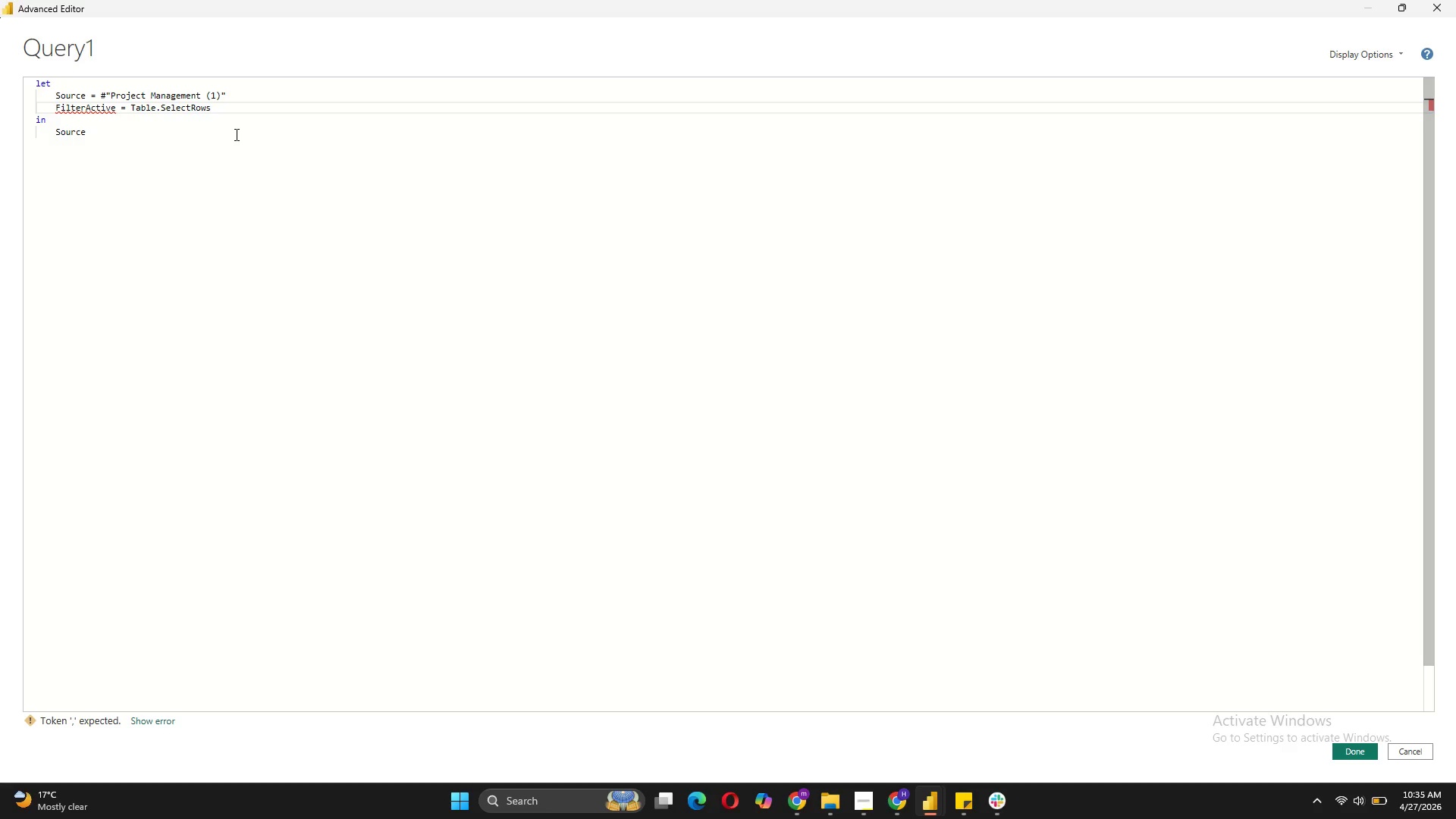 
type((Source, each [Task Status)
 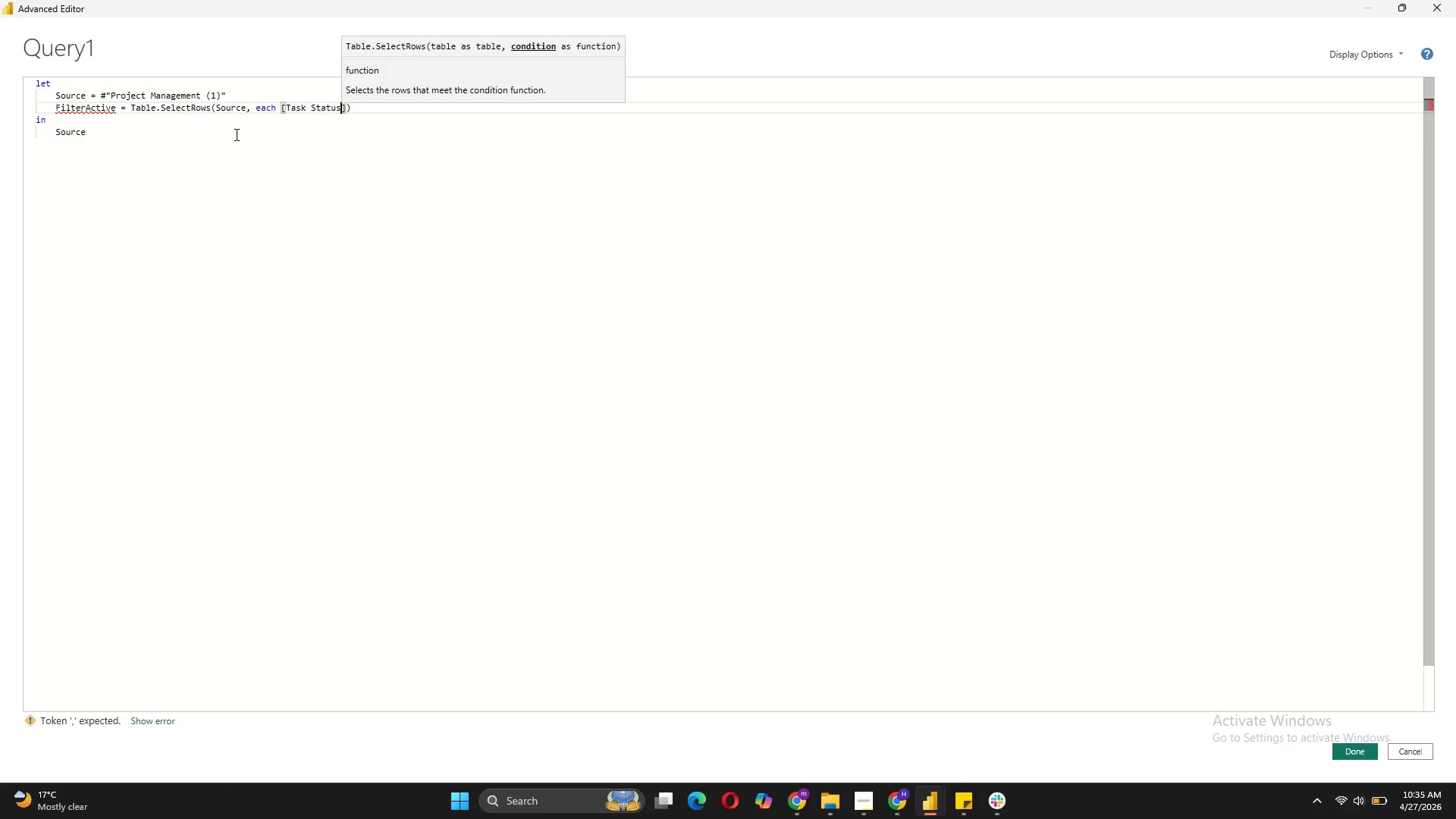 
key(ArrowRight)
 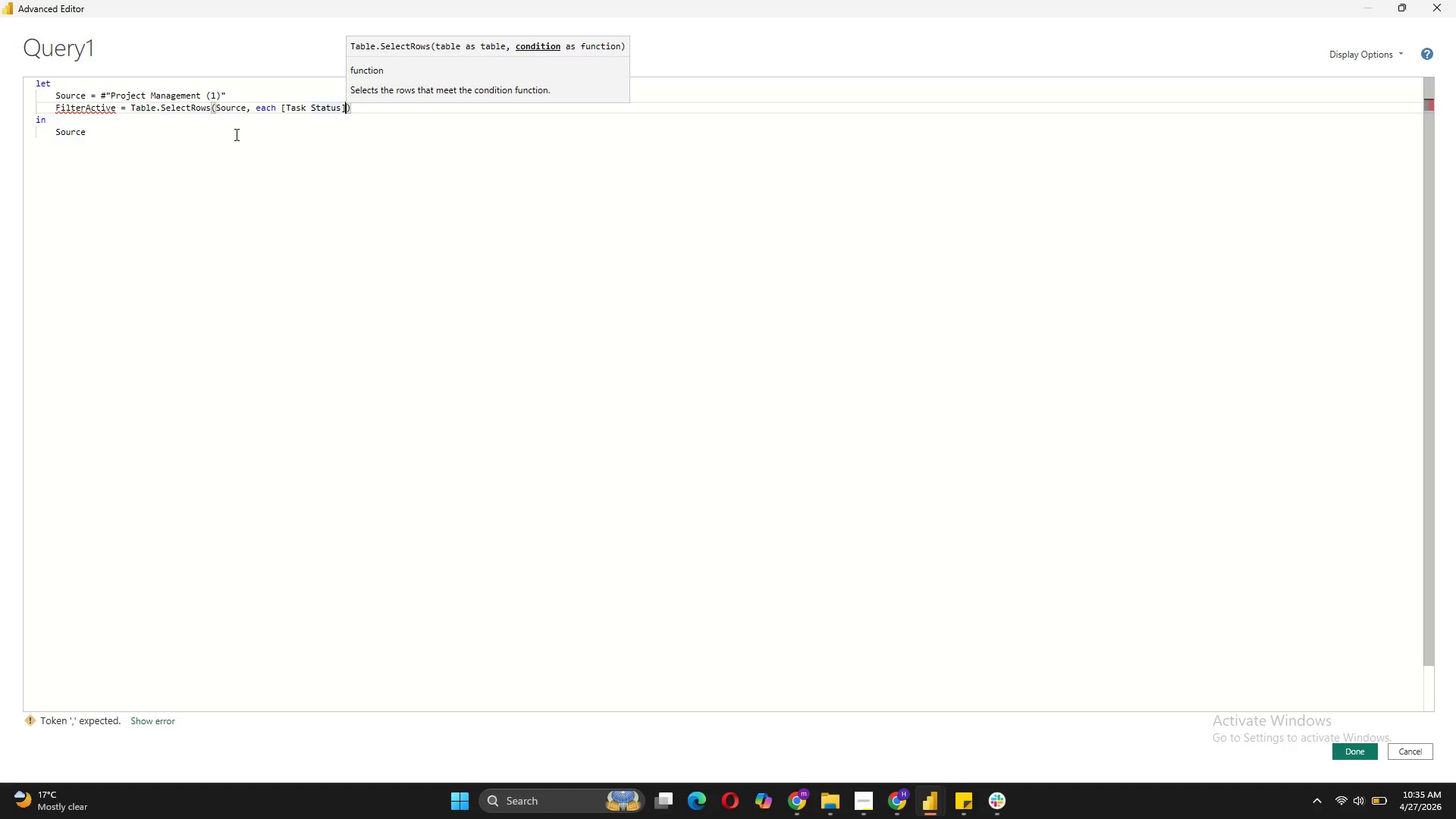 
type( <> "Completed)
 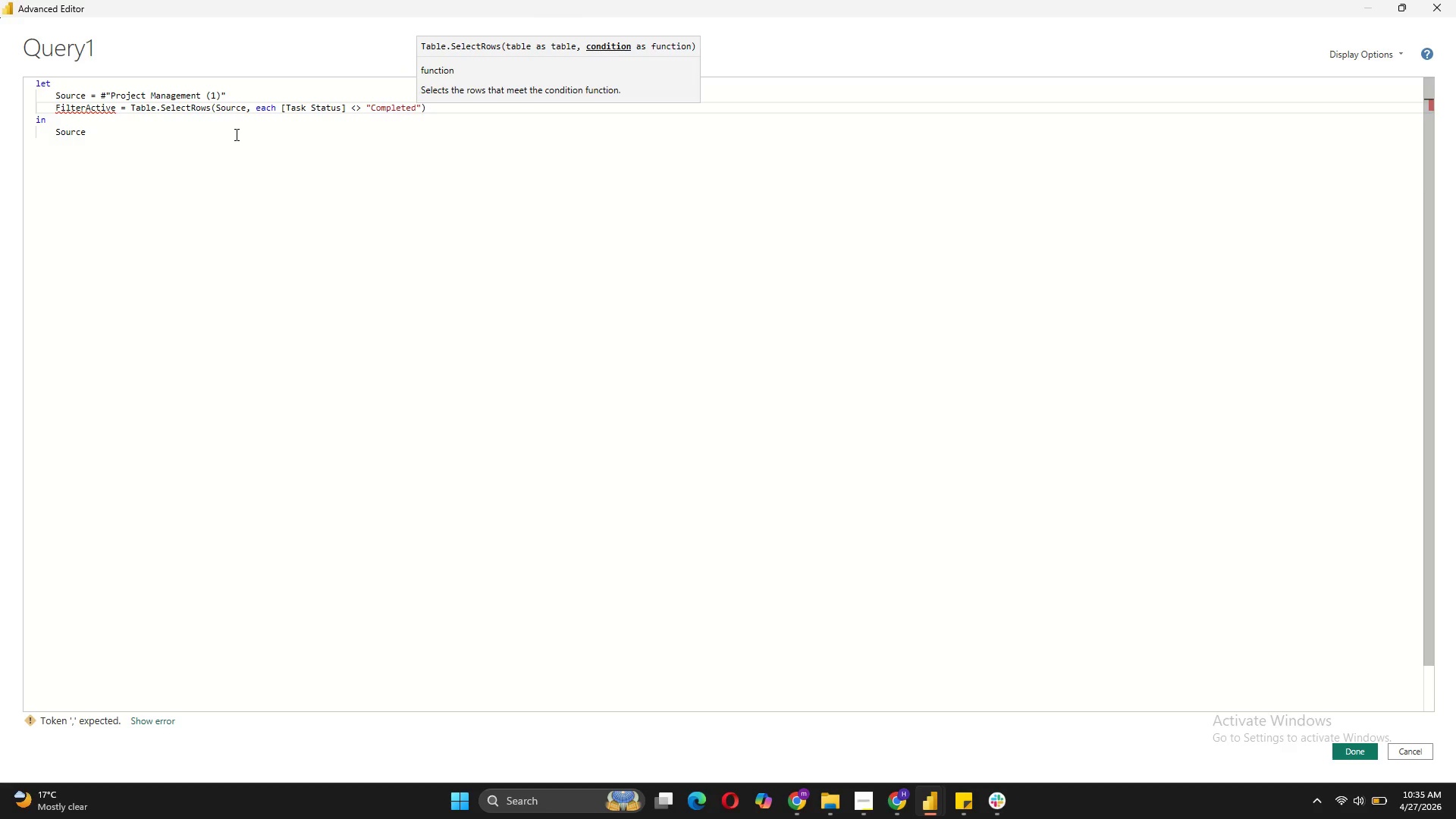 
key(ArrowRight)
 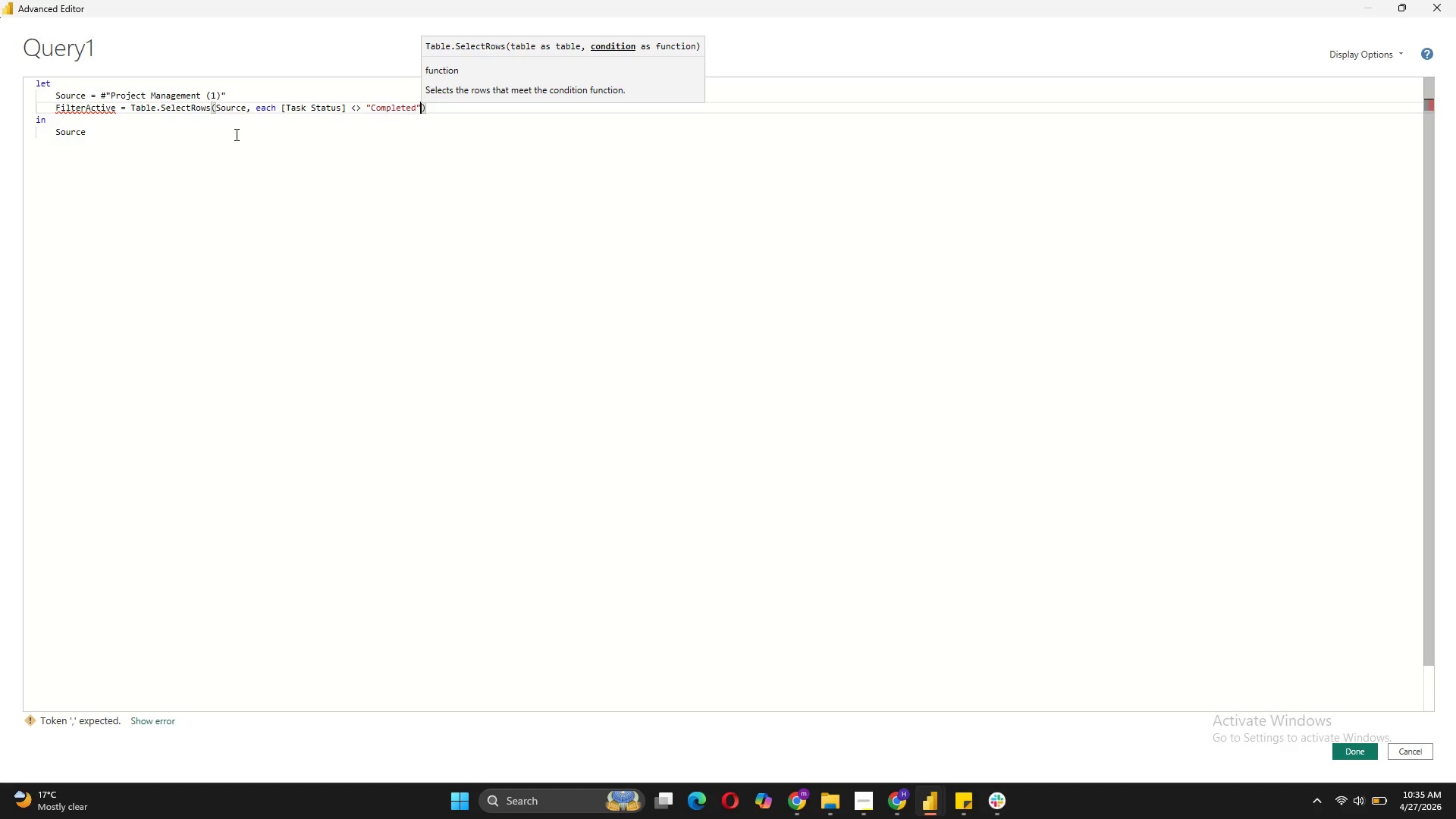 
type( and [Task Status)
 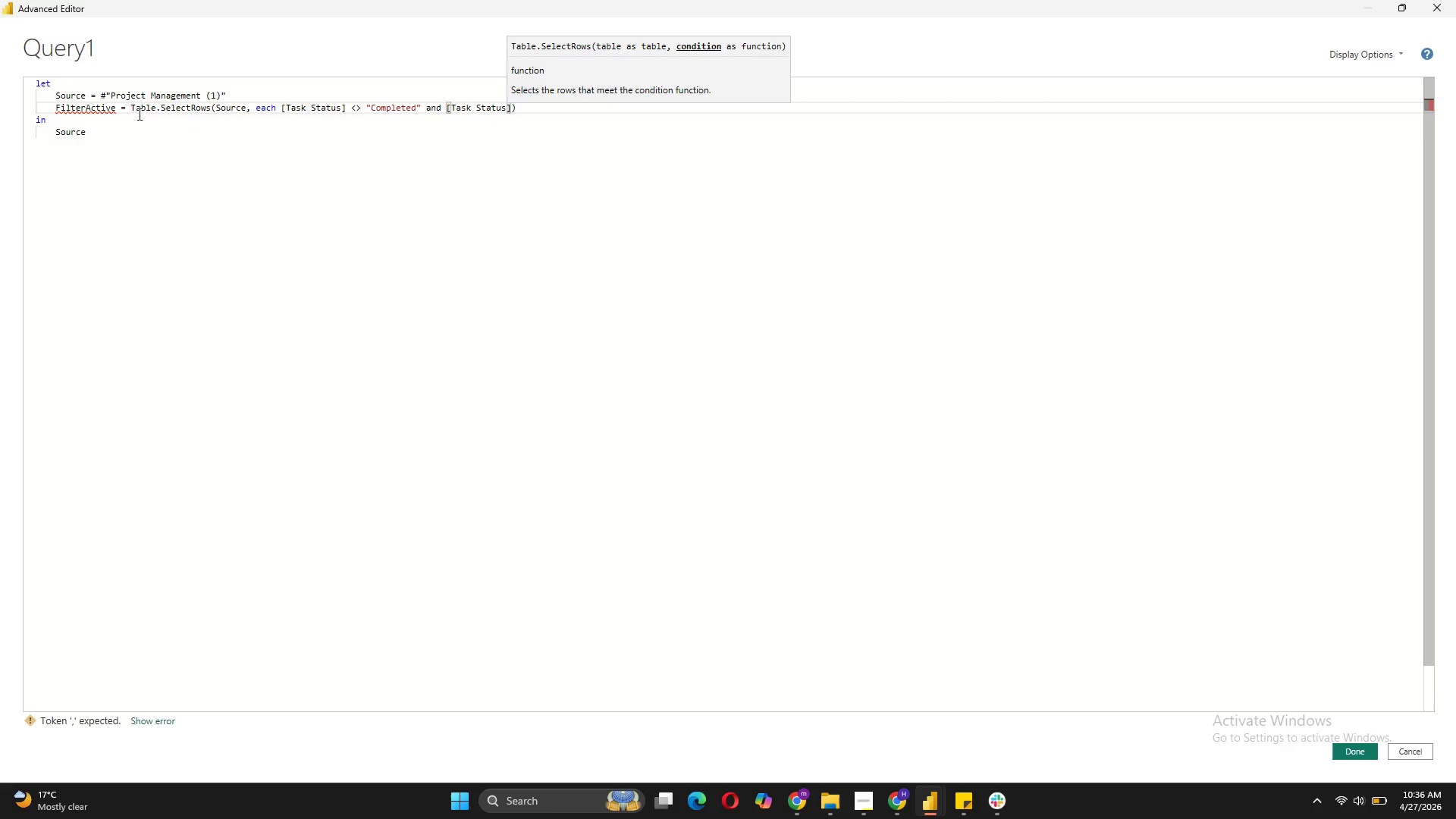 
wait(5.16)
 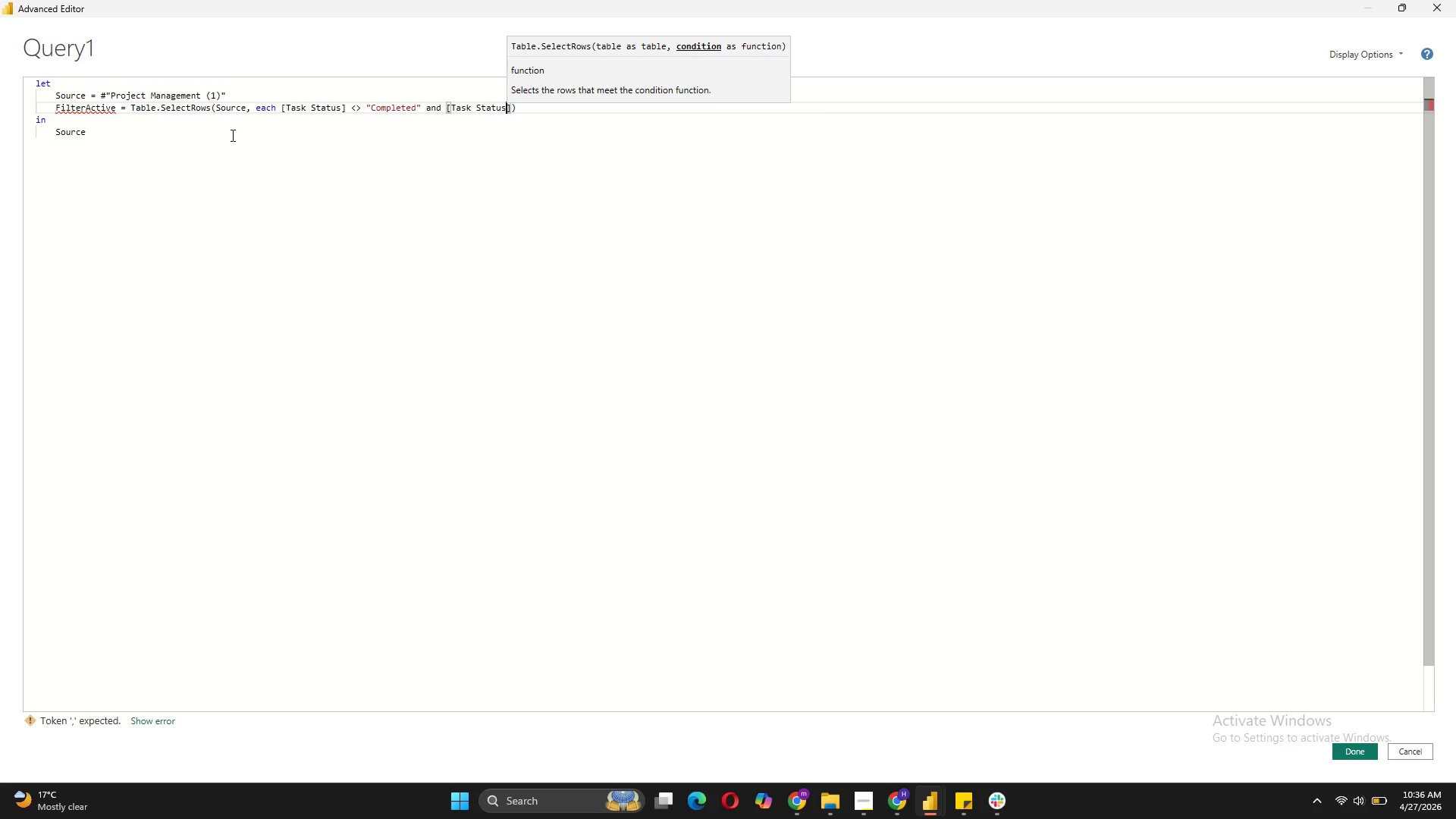 
left_click([529, 100])
 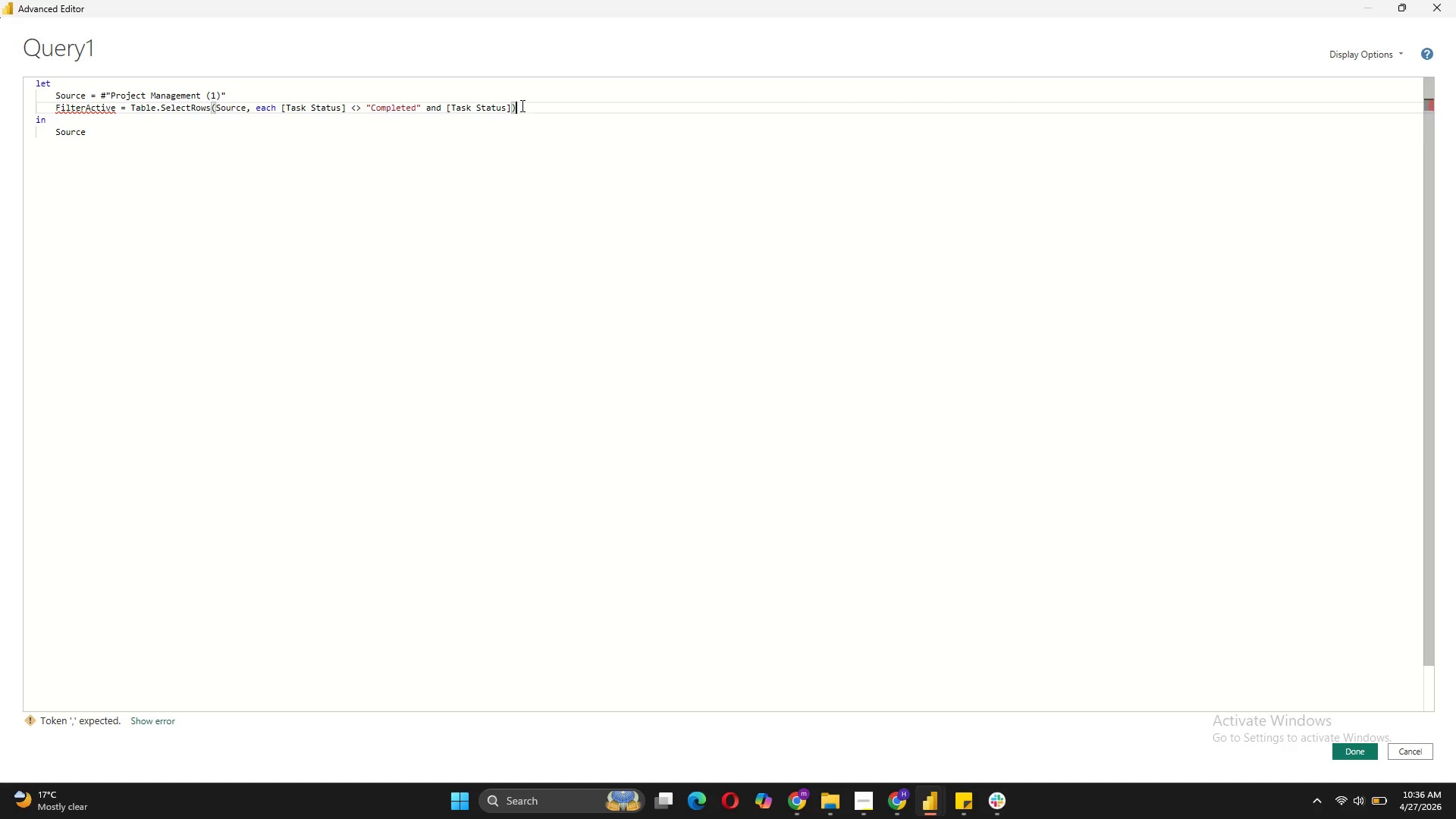 
wait(6.41)
 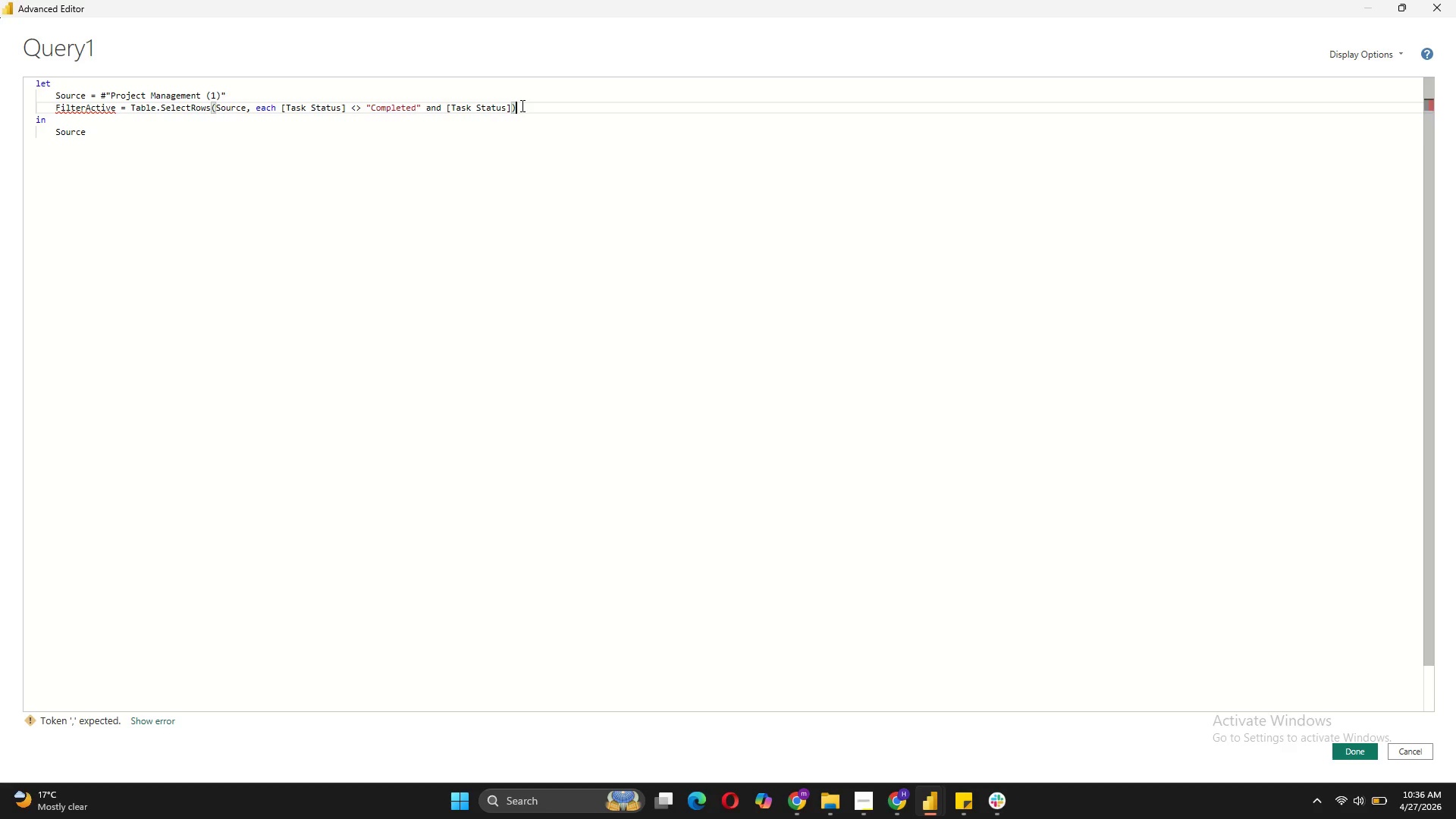 
key(ArrowLeft)
 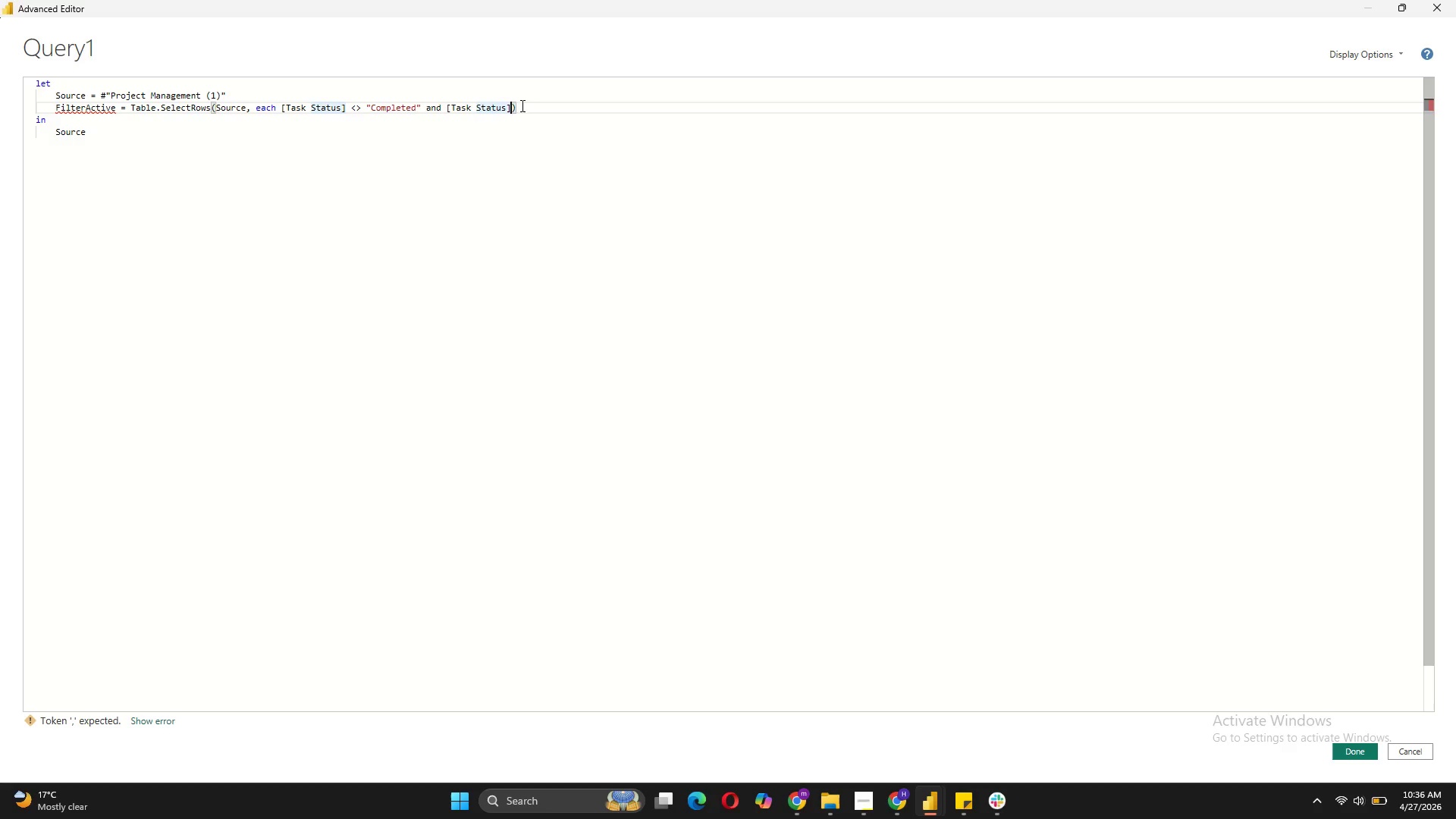 
type( <> "Cancelled)
 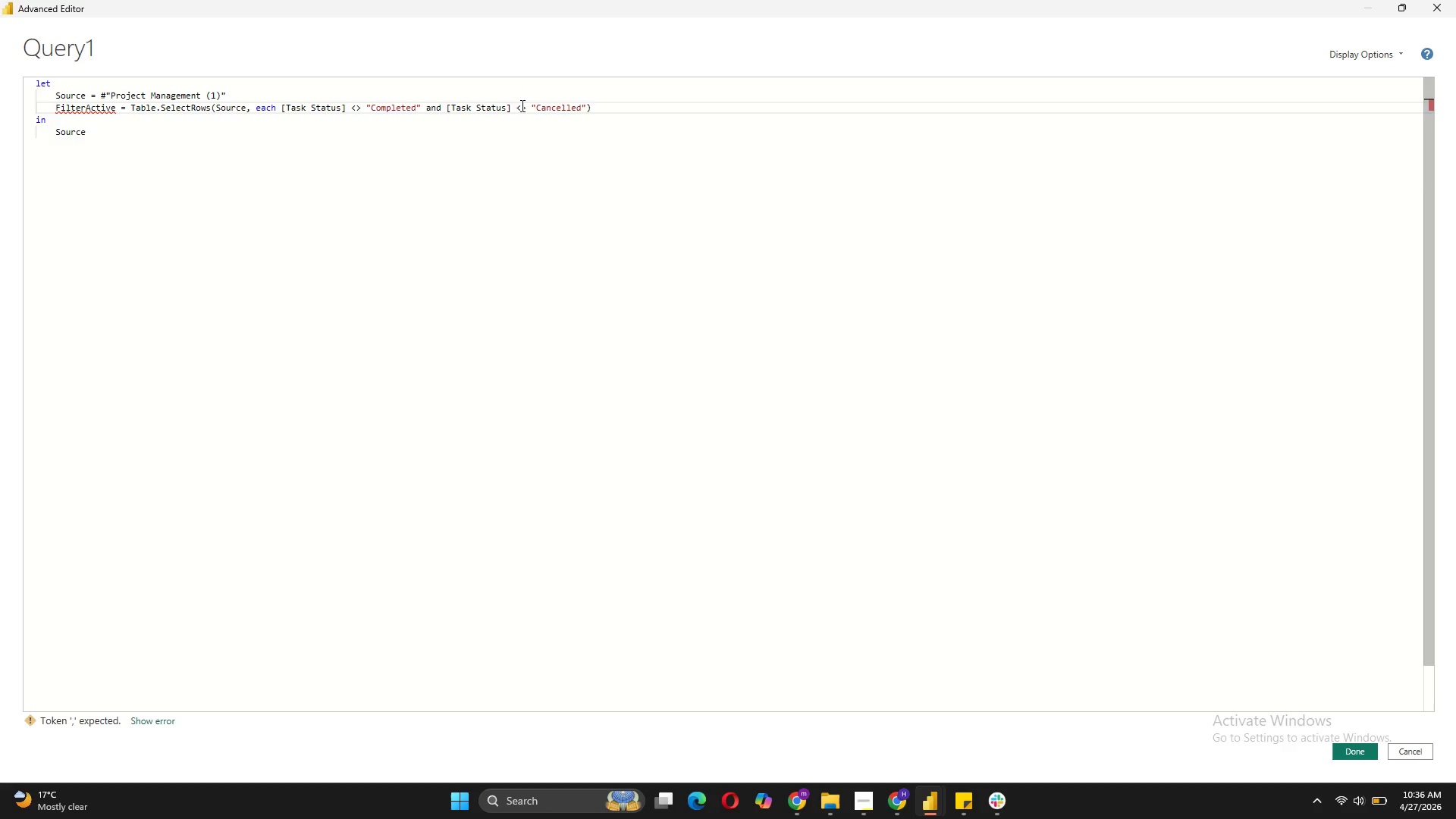 
key(ArrowRight)
 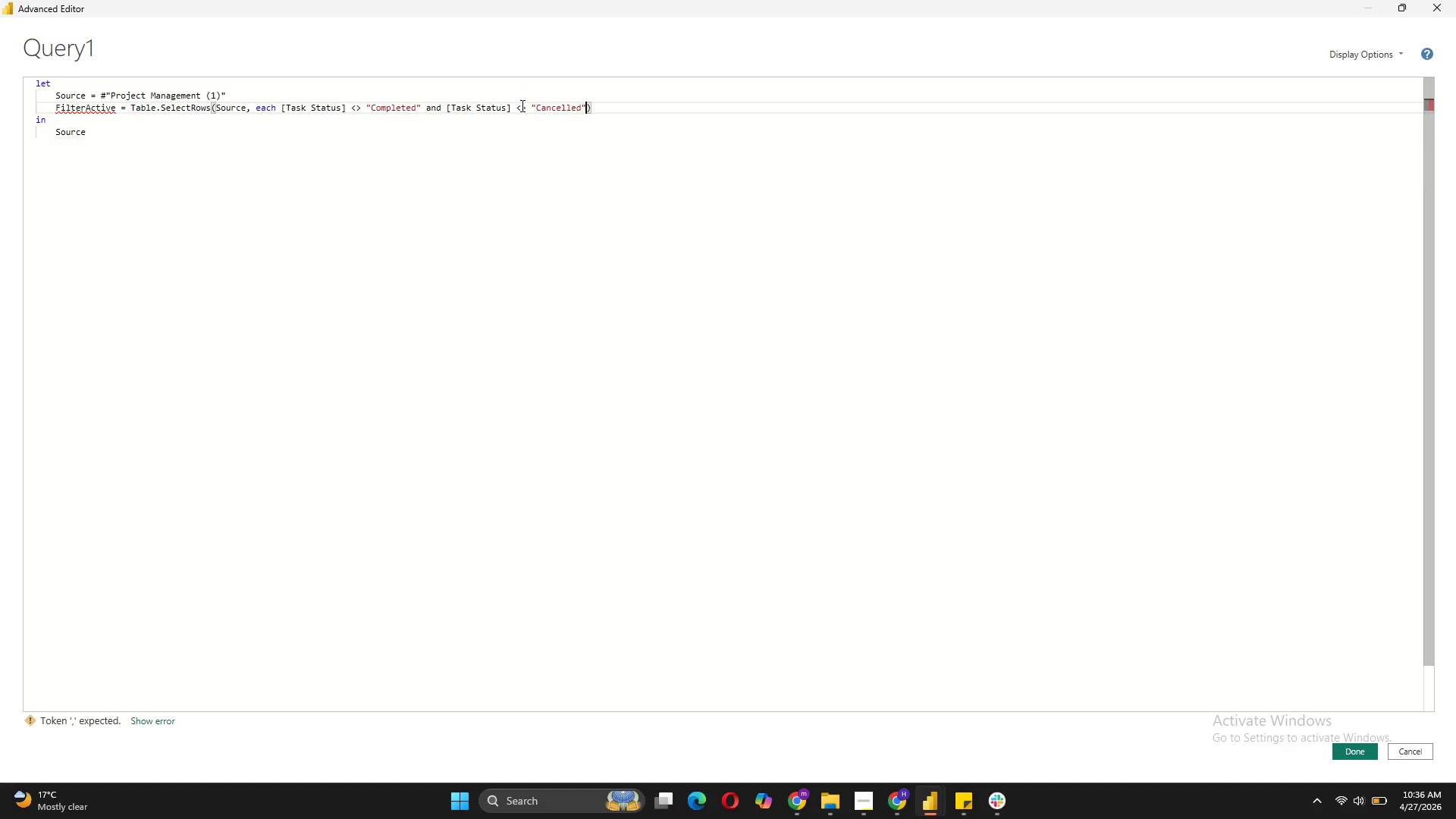 
key(ArrowRight)
 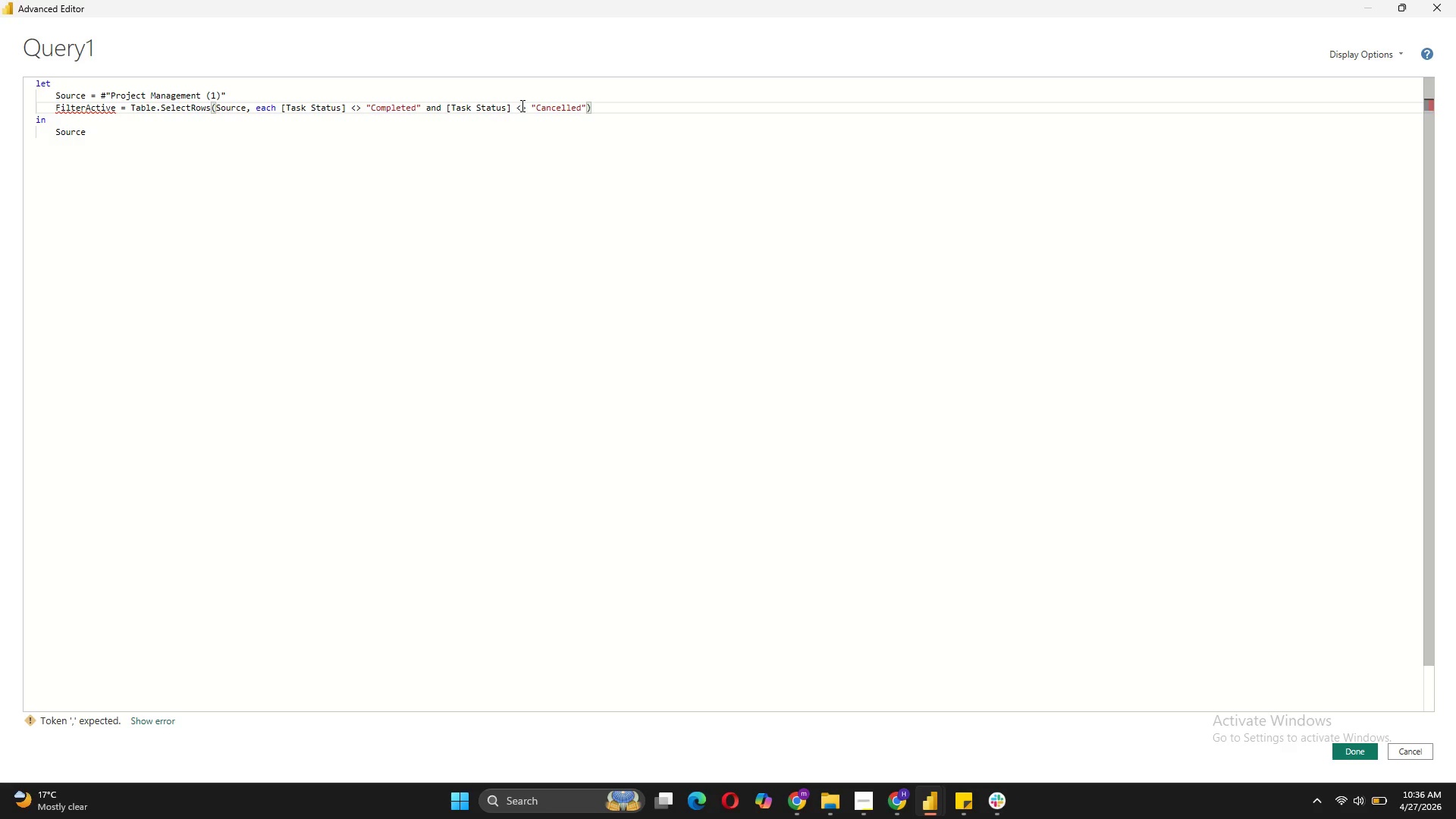 
key(Comma)
 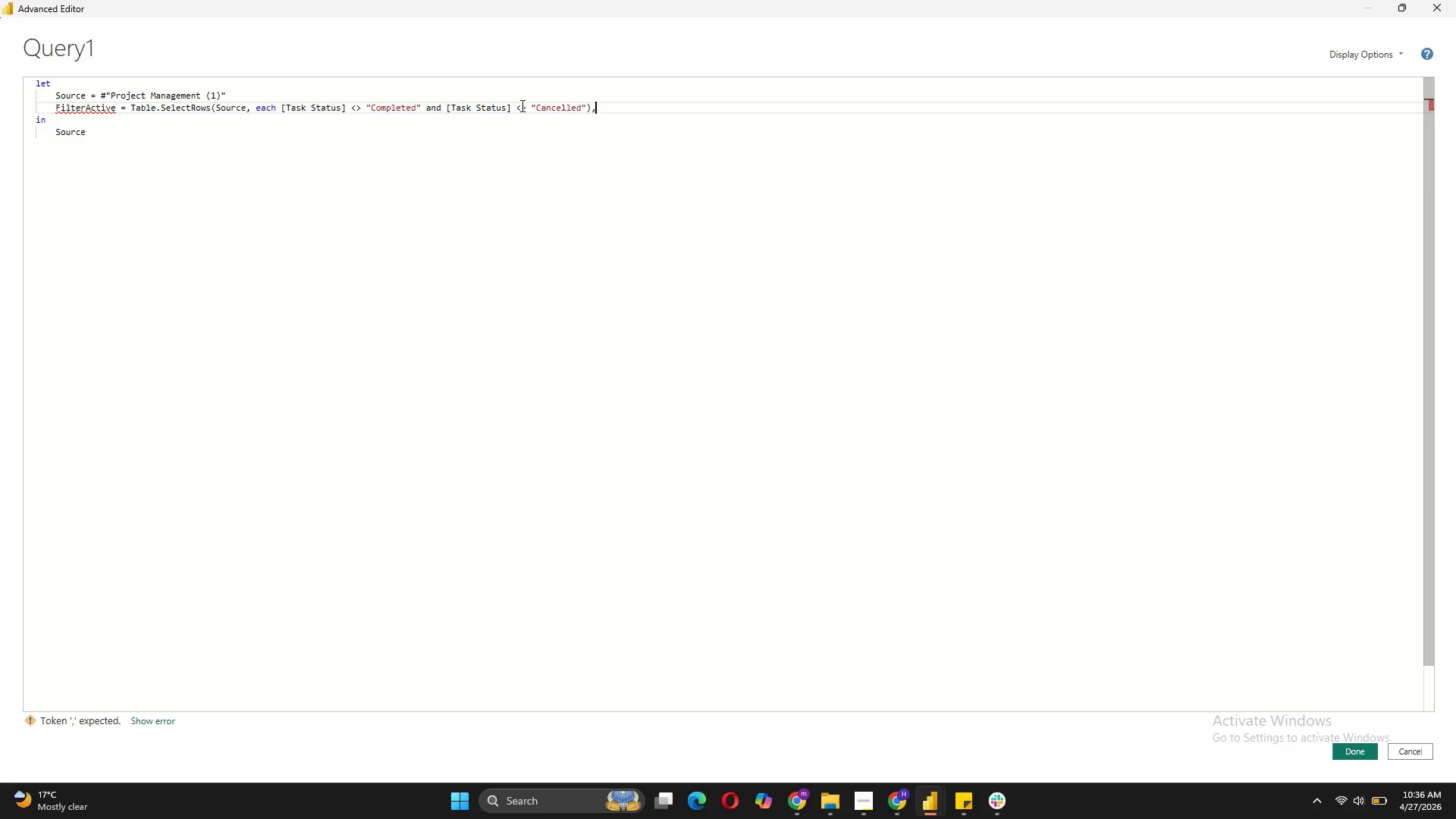 
key(Shift+Enter)
 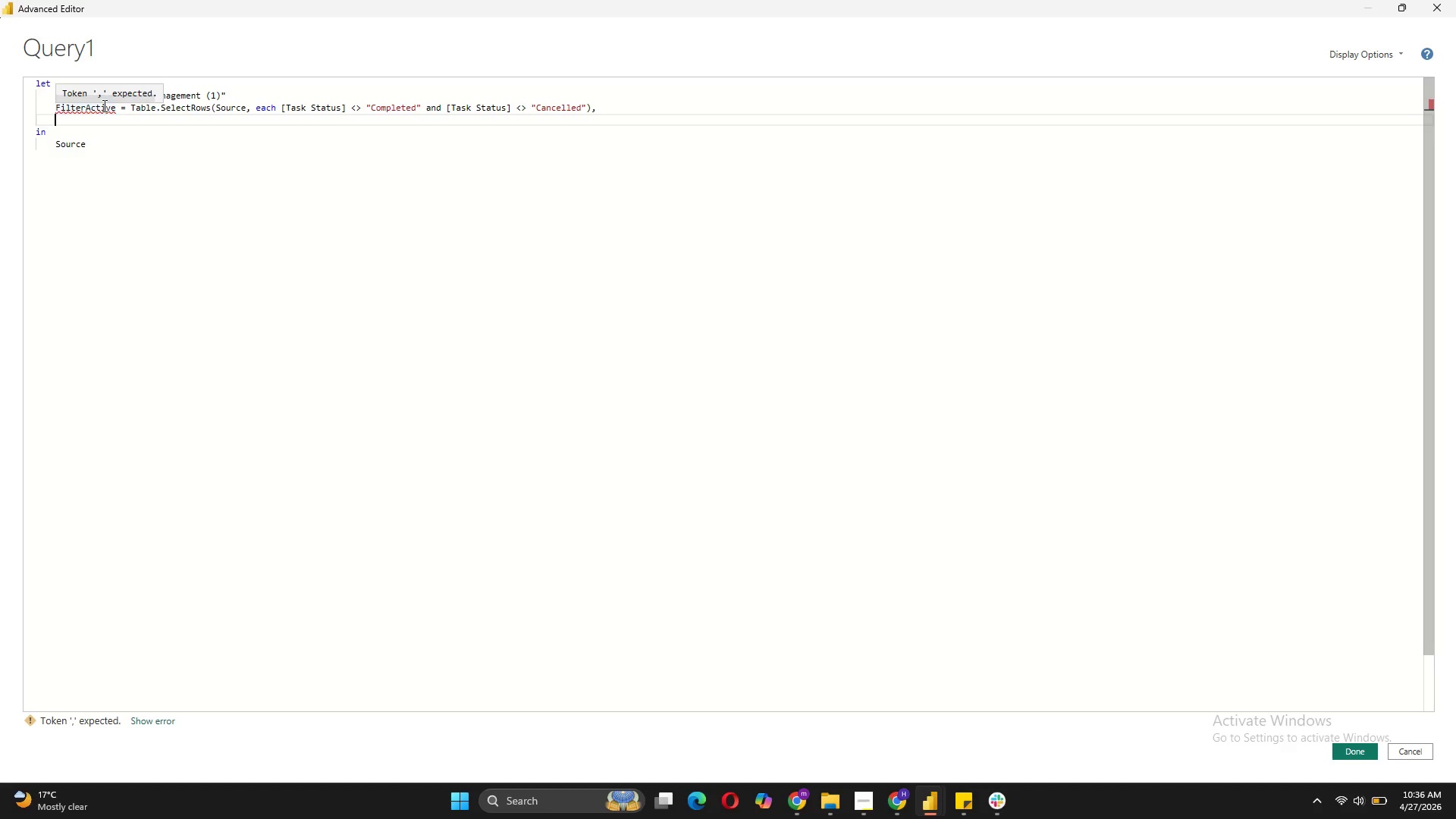 
wait(9.47)
 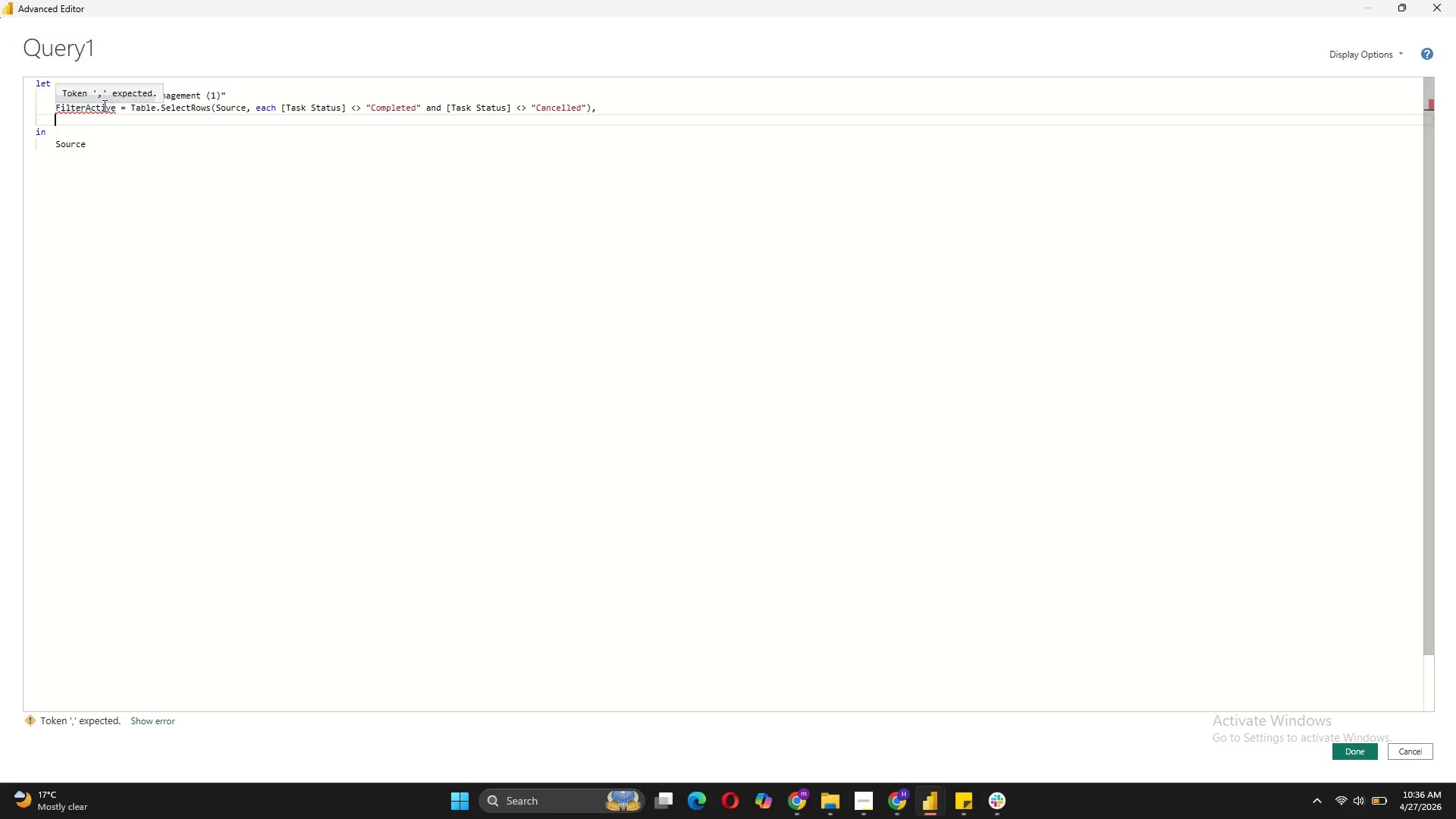 
key(CapsLock)
 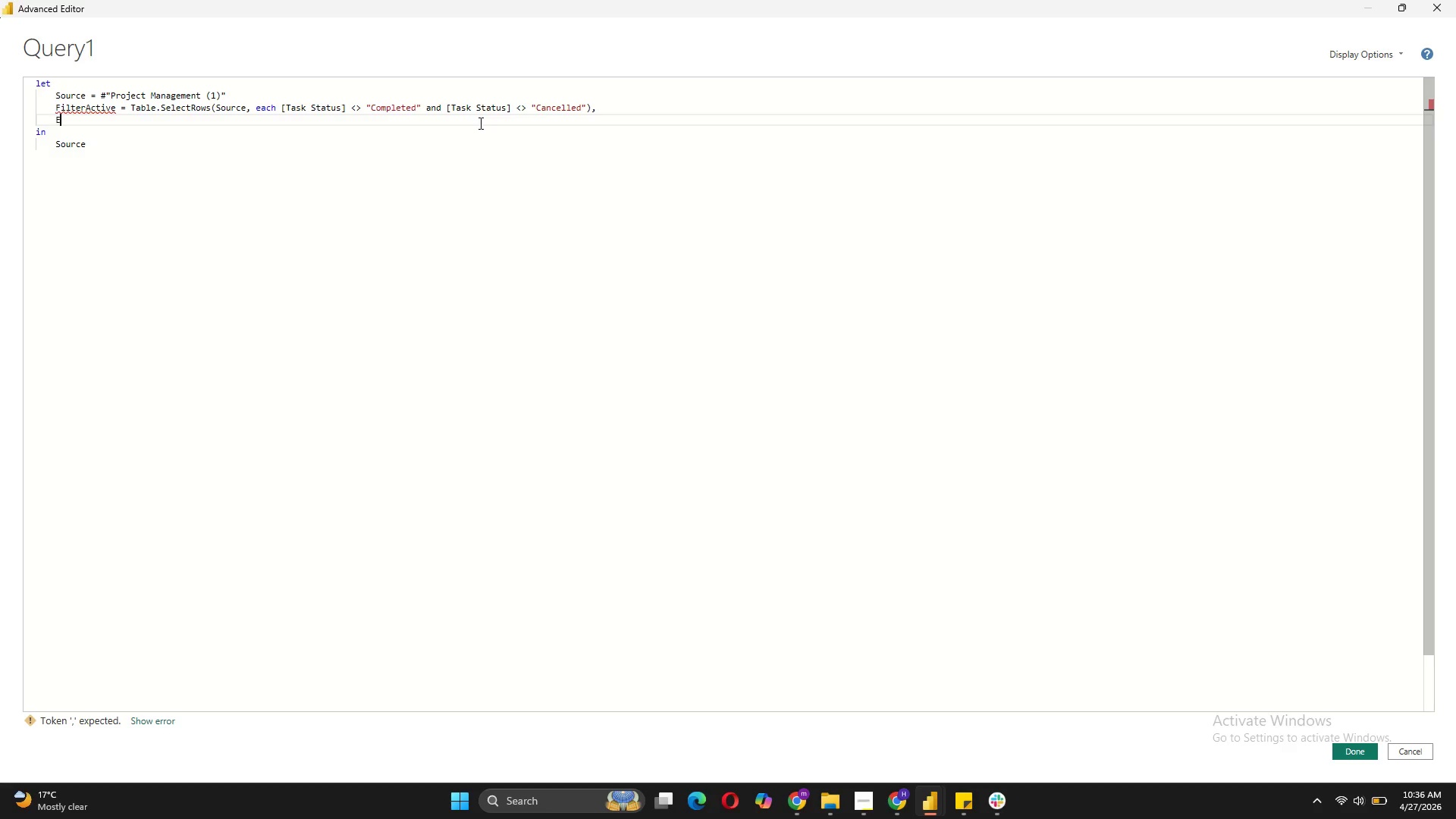 
key(E)
 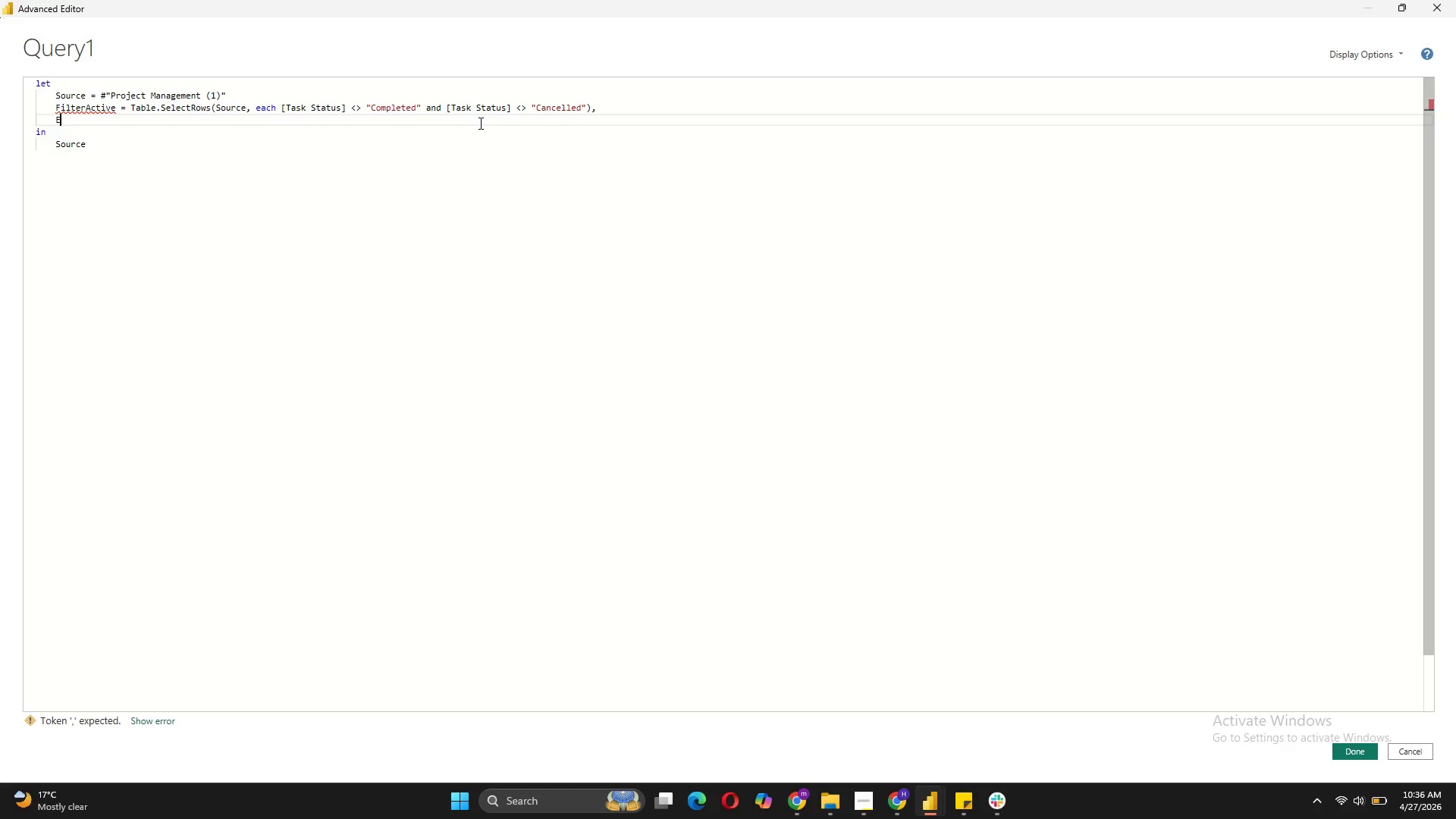 
key(CapsLock)
 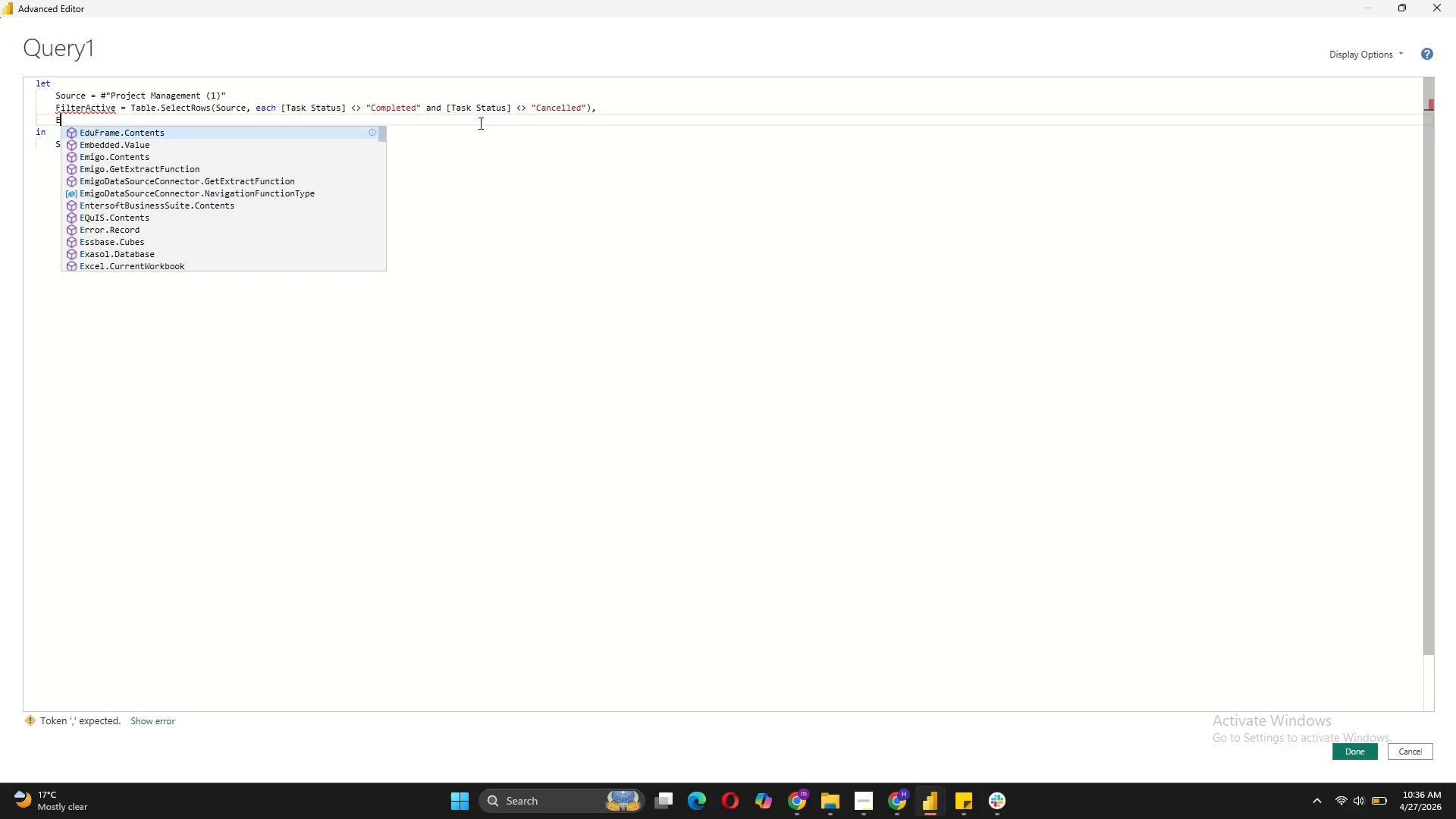 
key(C)
 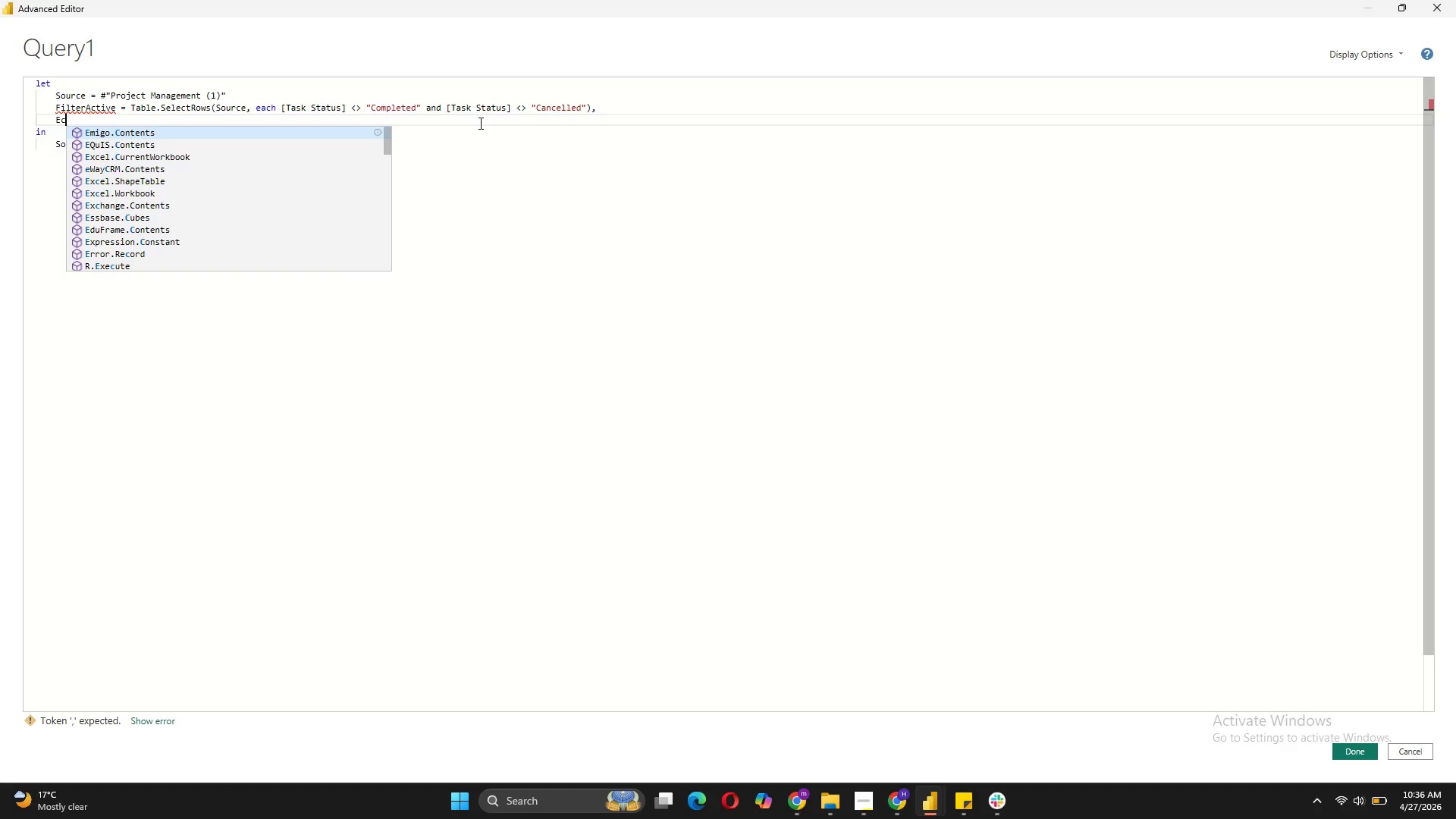 
key(Backspace)
 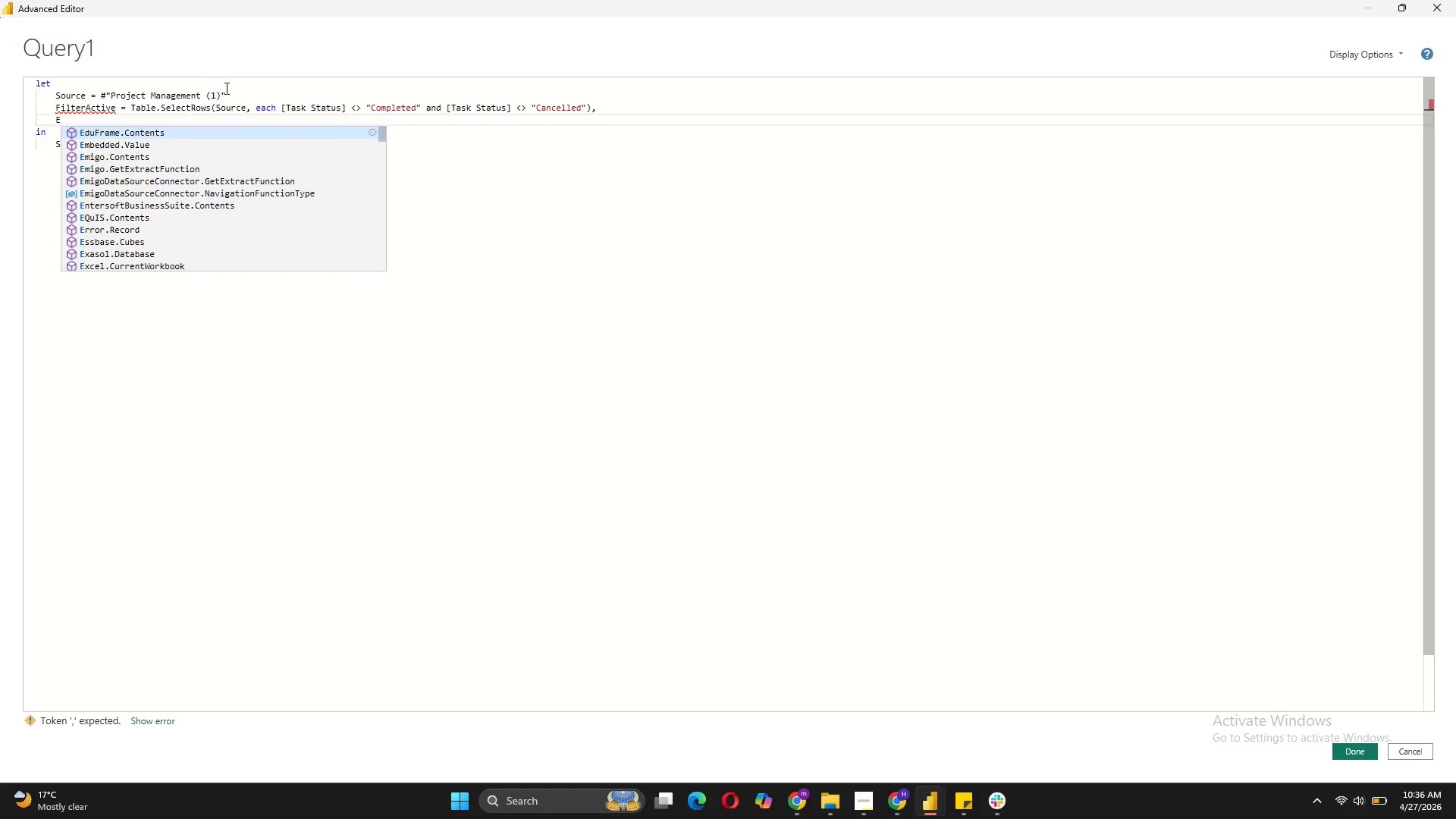 
left_click([234, 101])
 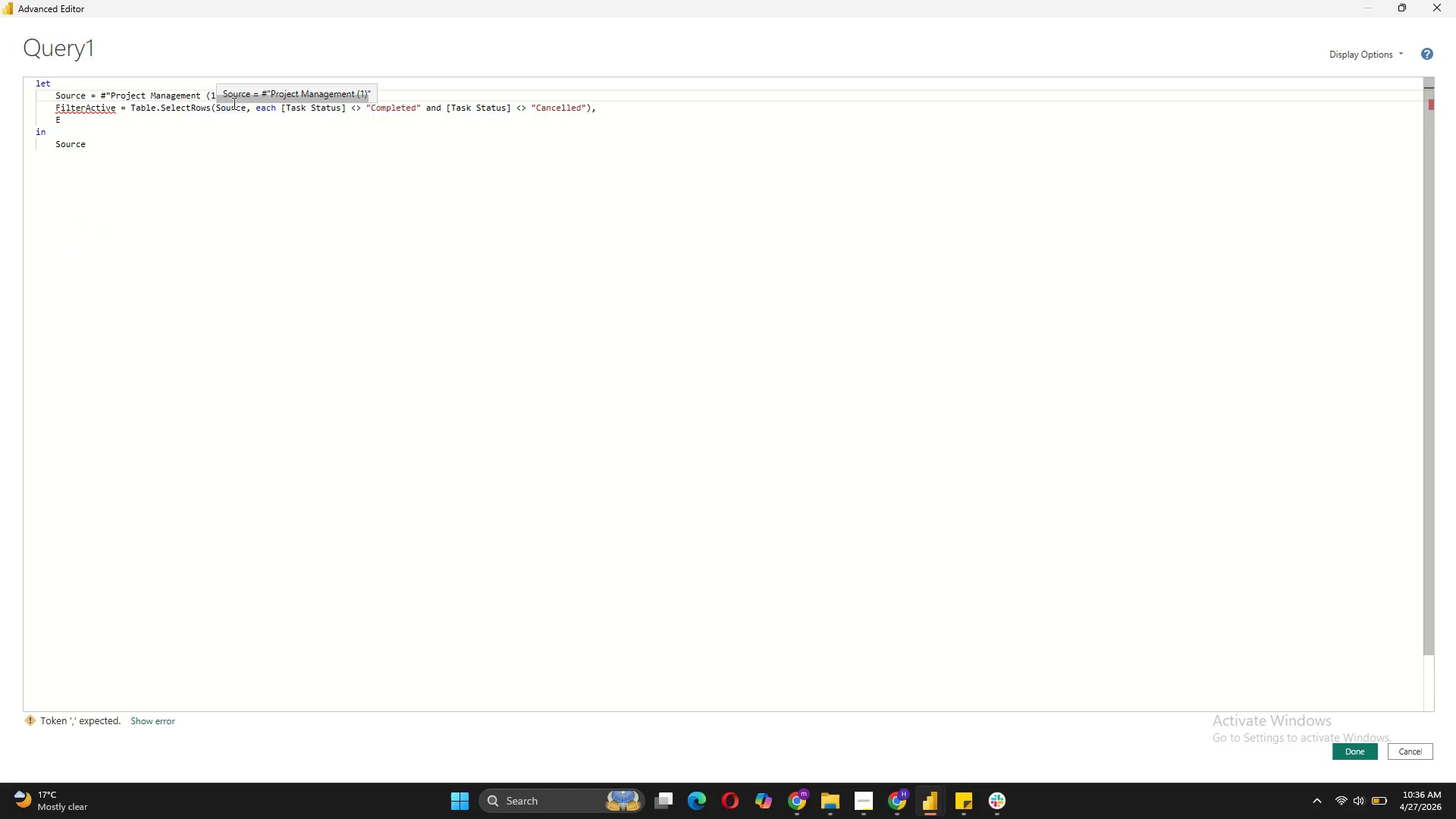 
key(Comma)
 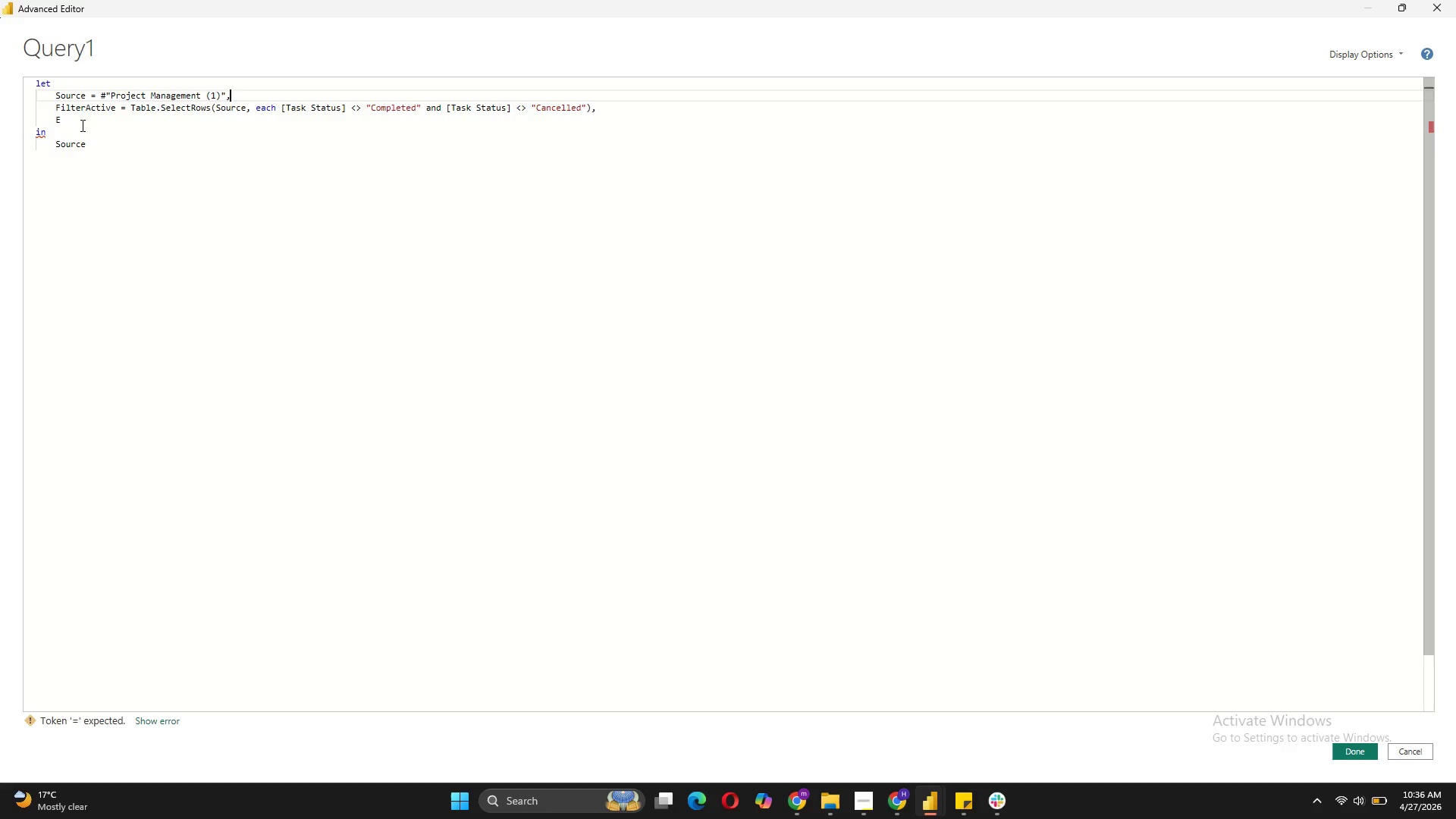 
type(xpandToWeeks = Table )
key(Backspace)
type(.Add)
 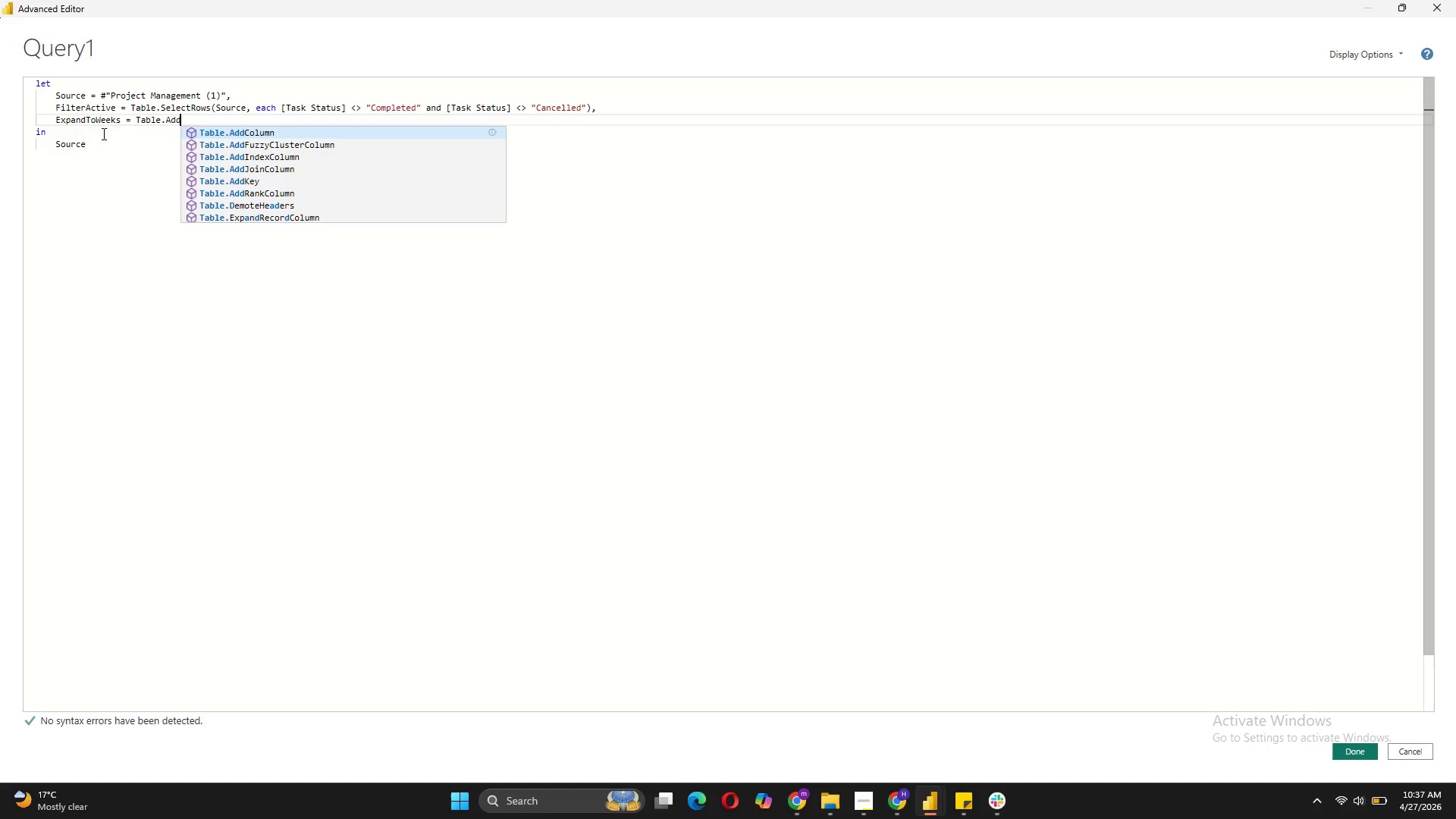 
left_click([243, 130])
 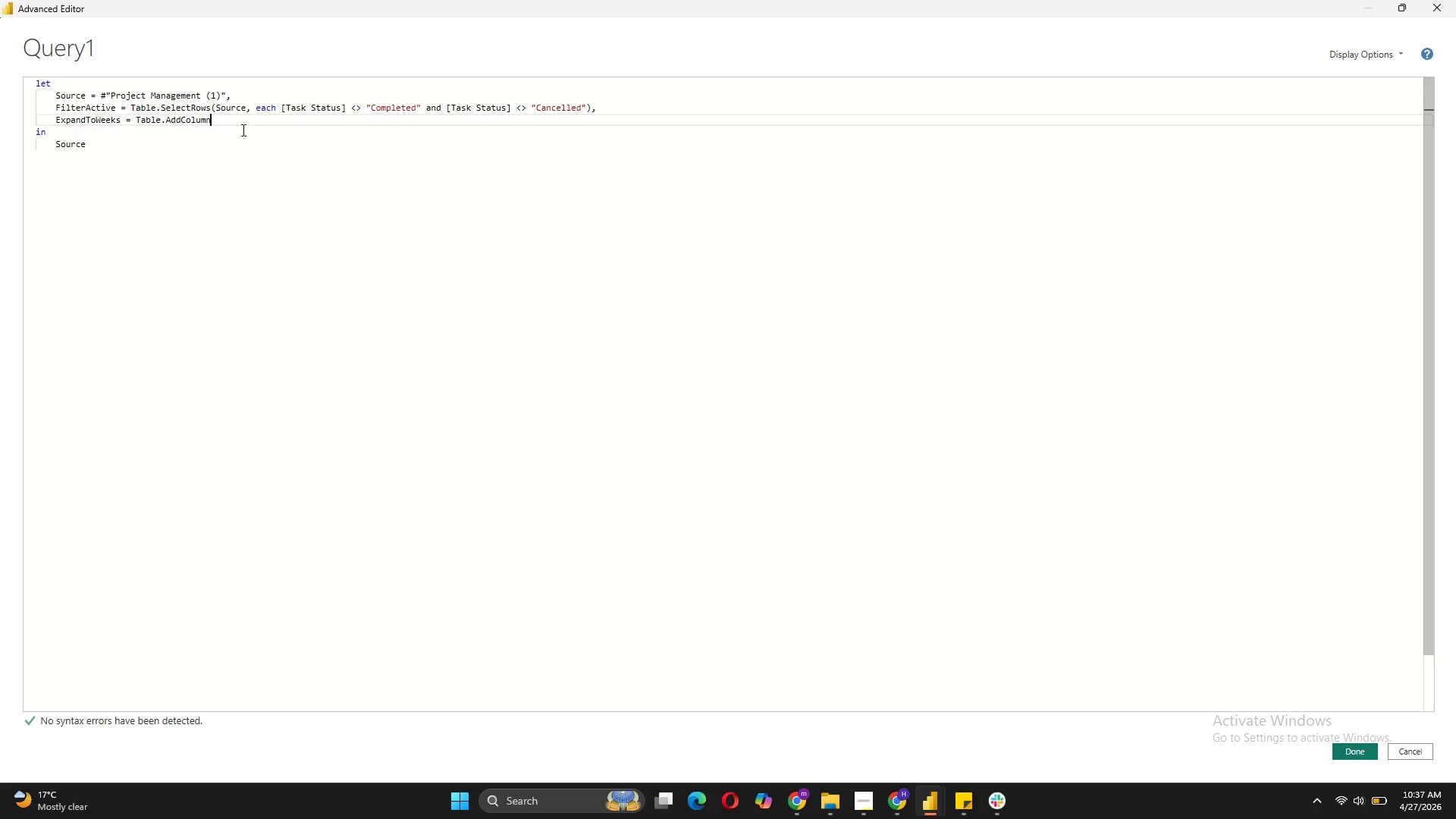 
type((Filter)
key(Tab)
type(, "WeeklyData)
 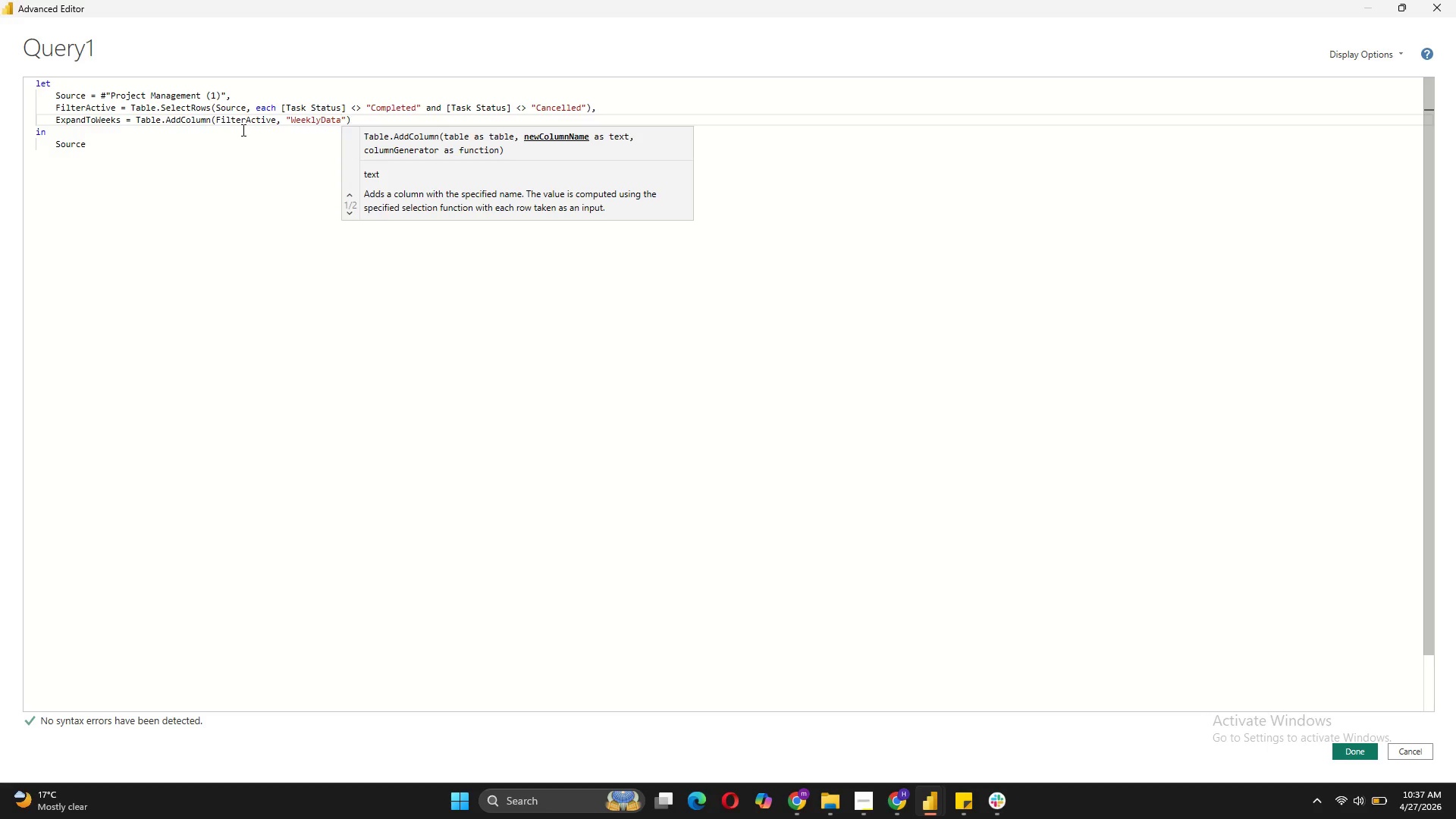 
key(ArrowRight)
 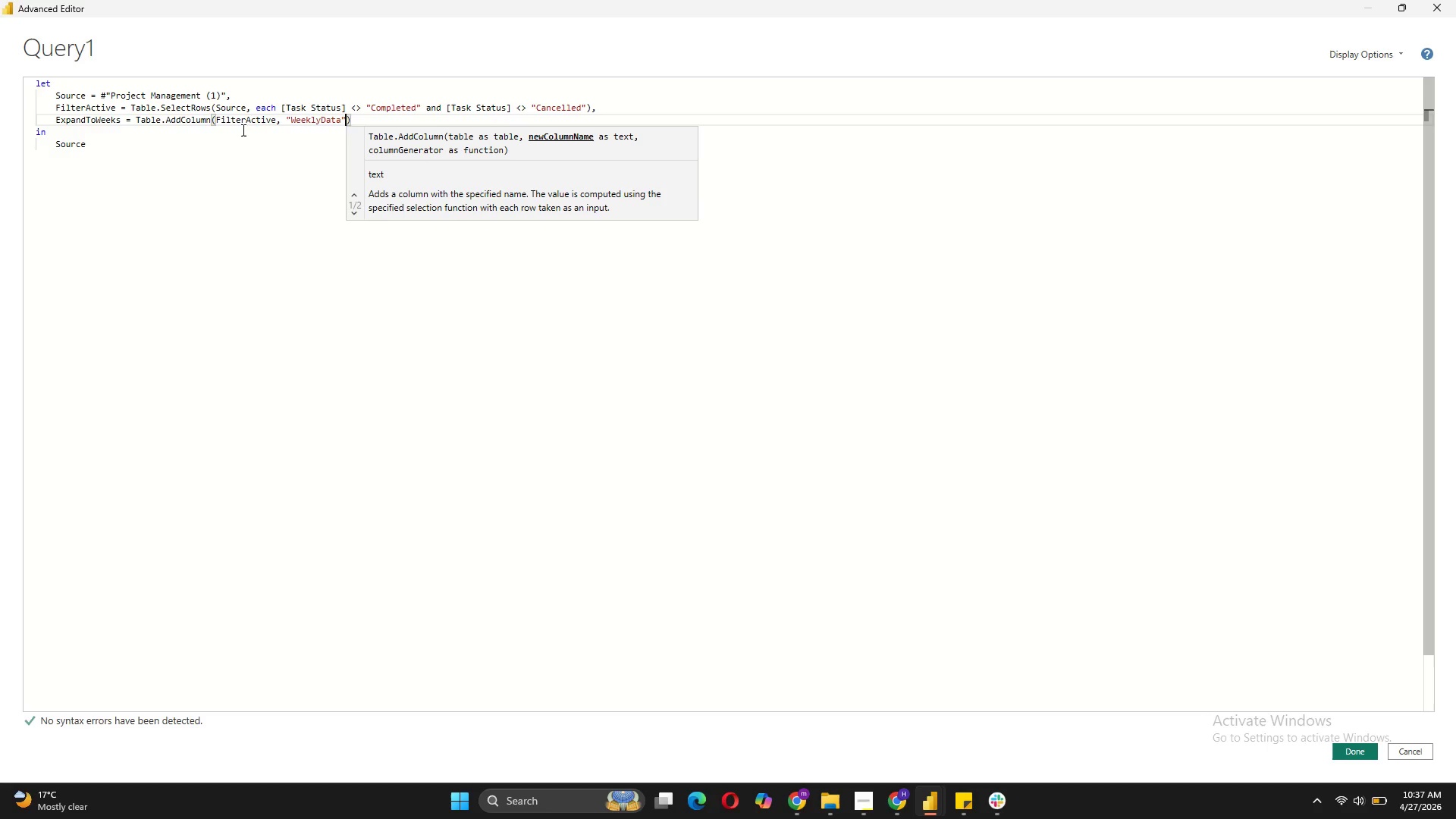 
type(, each)
 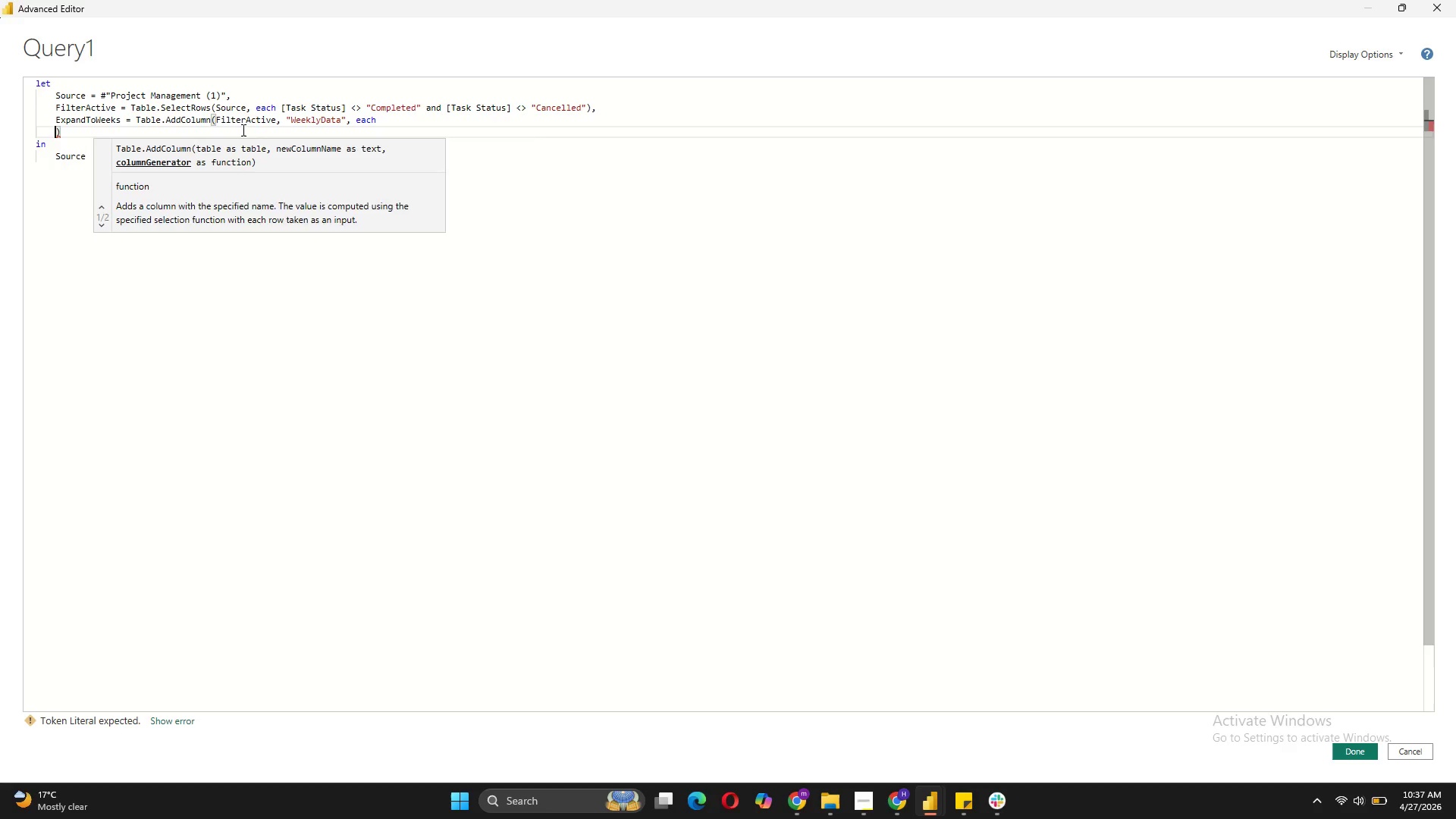 
key(Shift+Enter)
 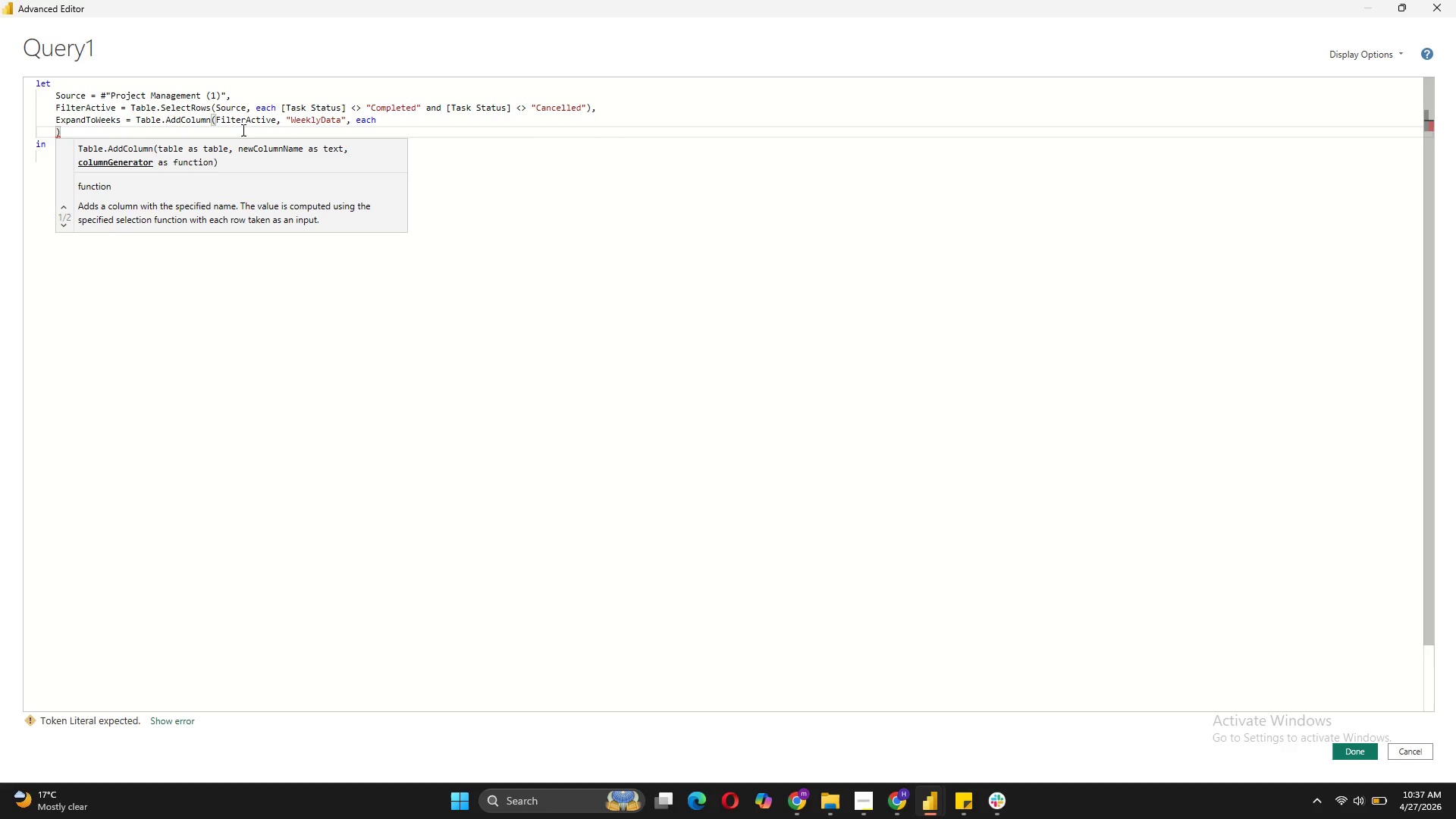 
key(ArrowLeft)
 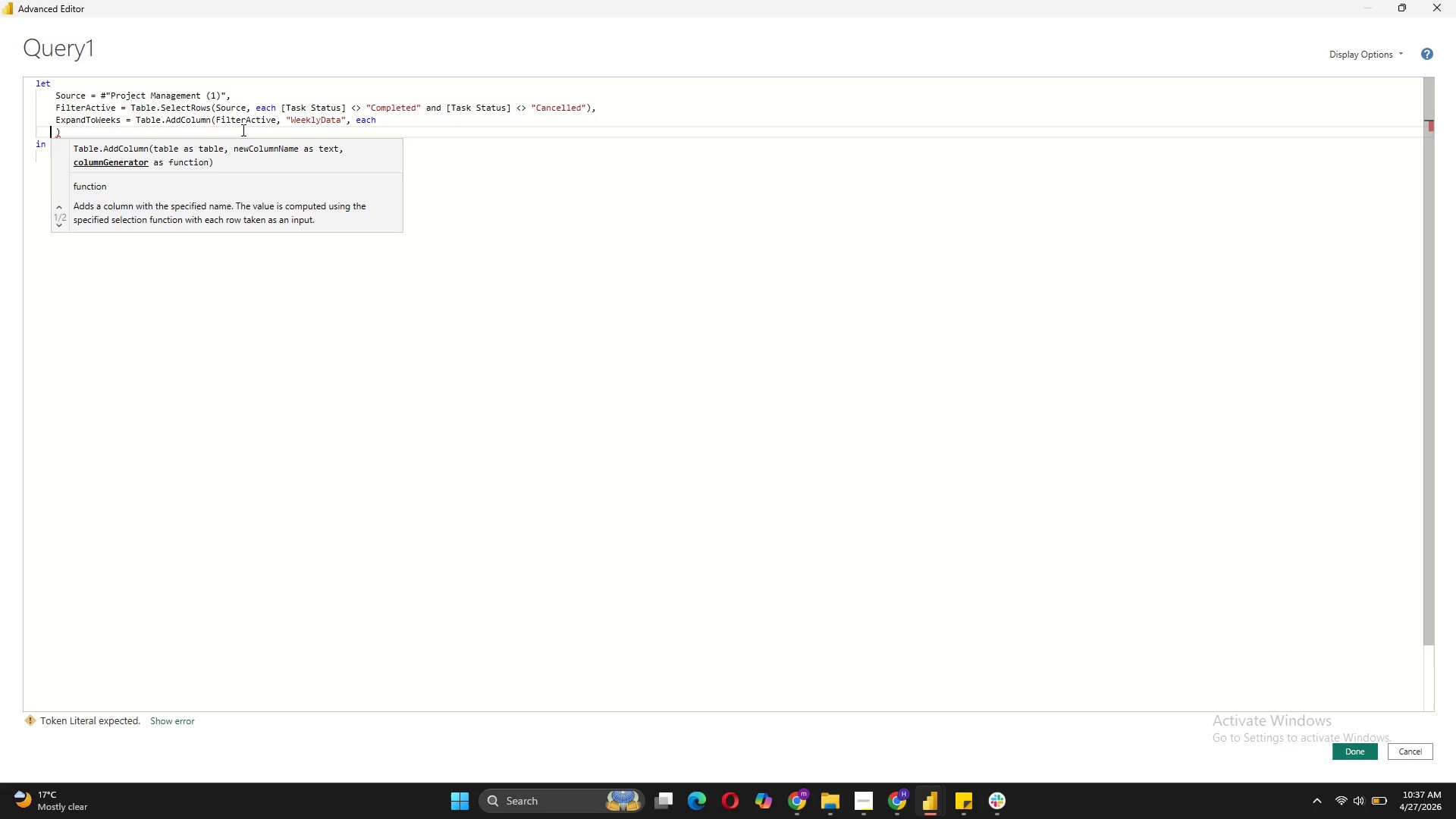 
key(ArrowRight)
 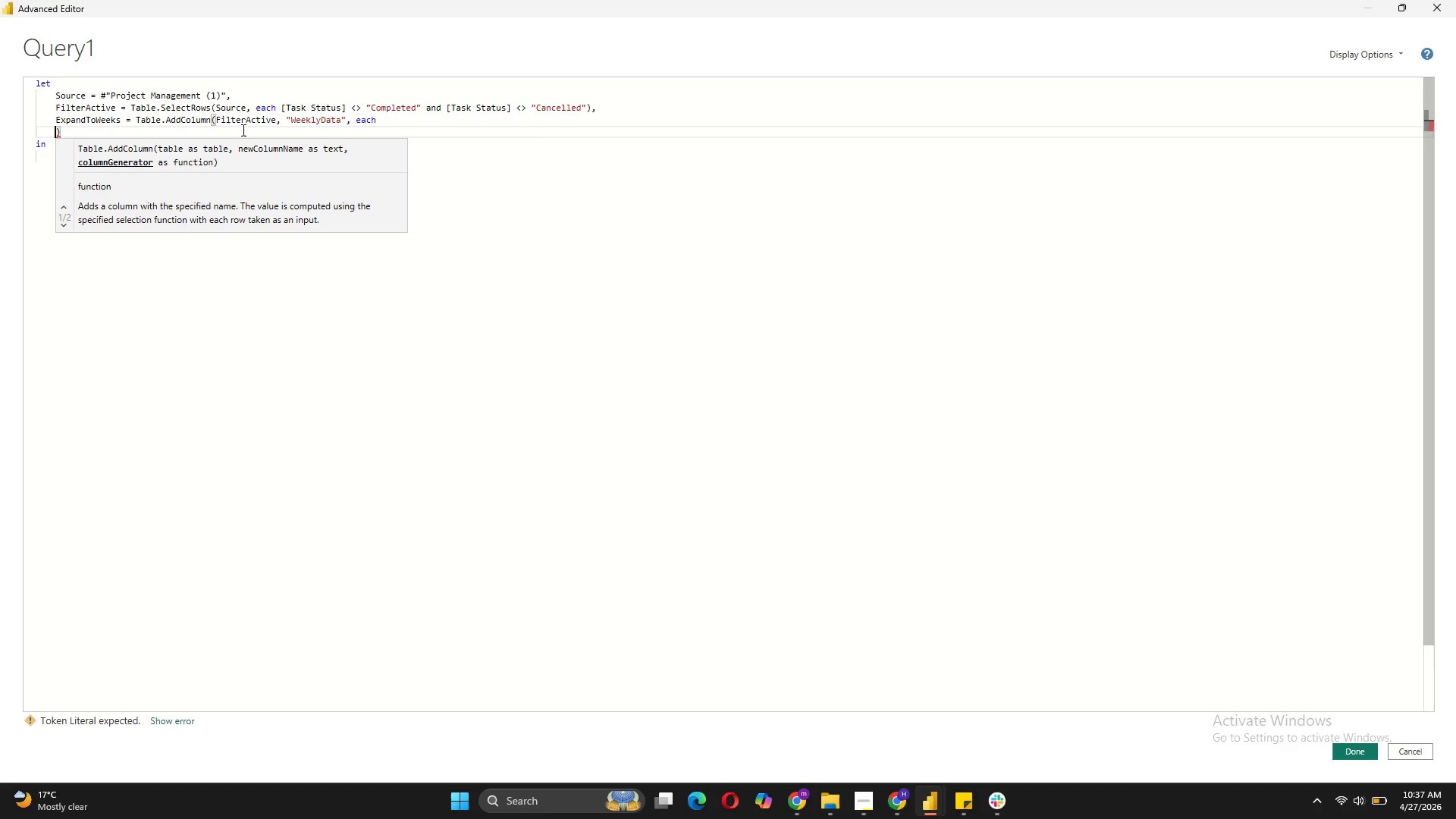 
key(Shift+ShiftRight)
 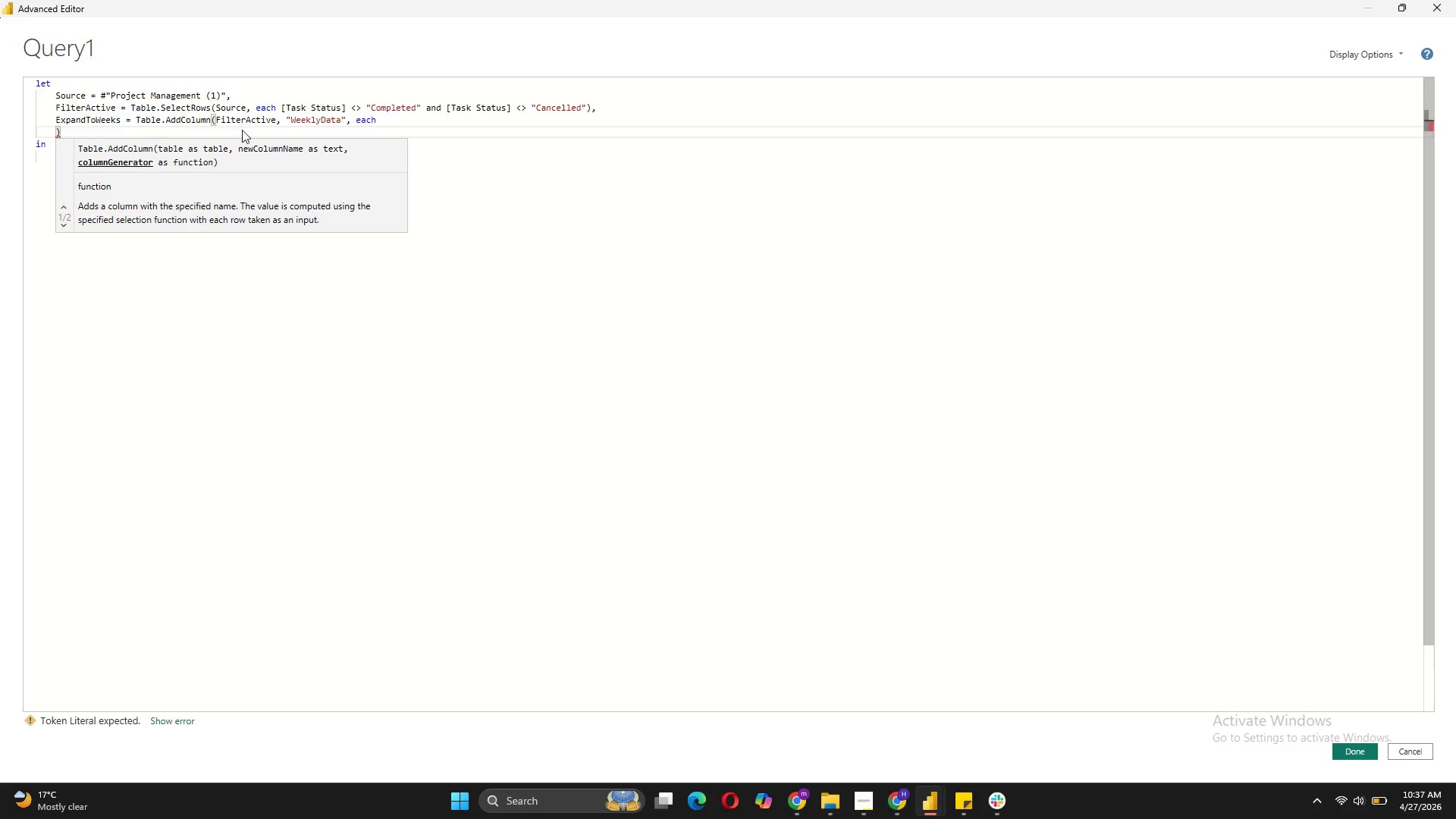 
key(Shift+Enter)
 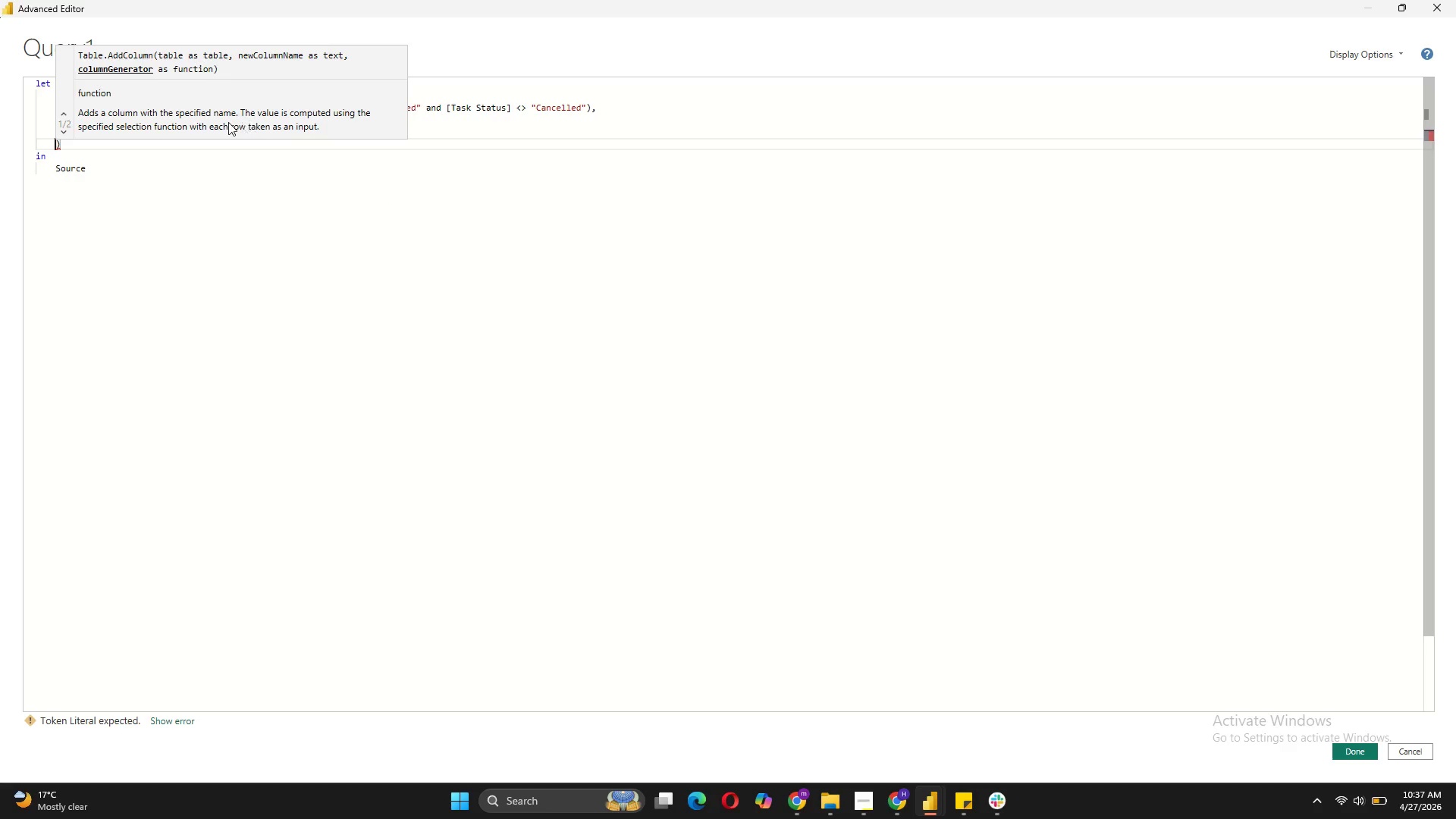 
left_click([218, 184])
 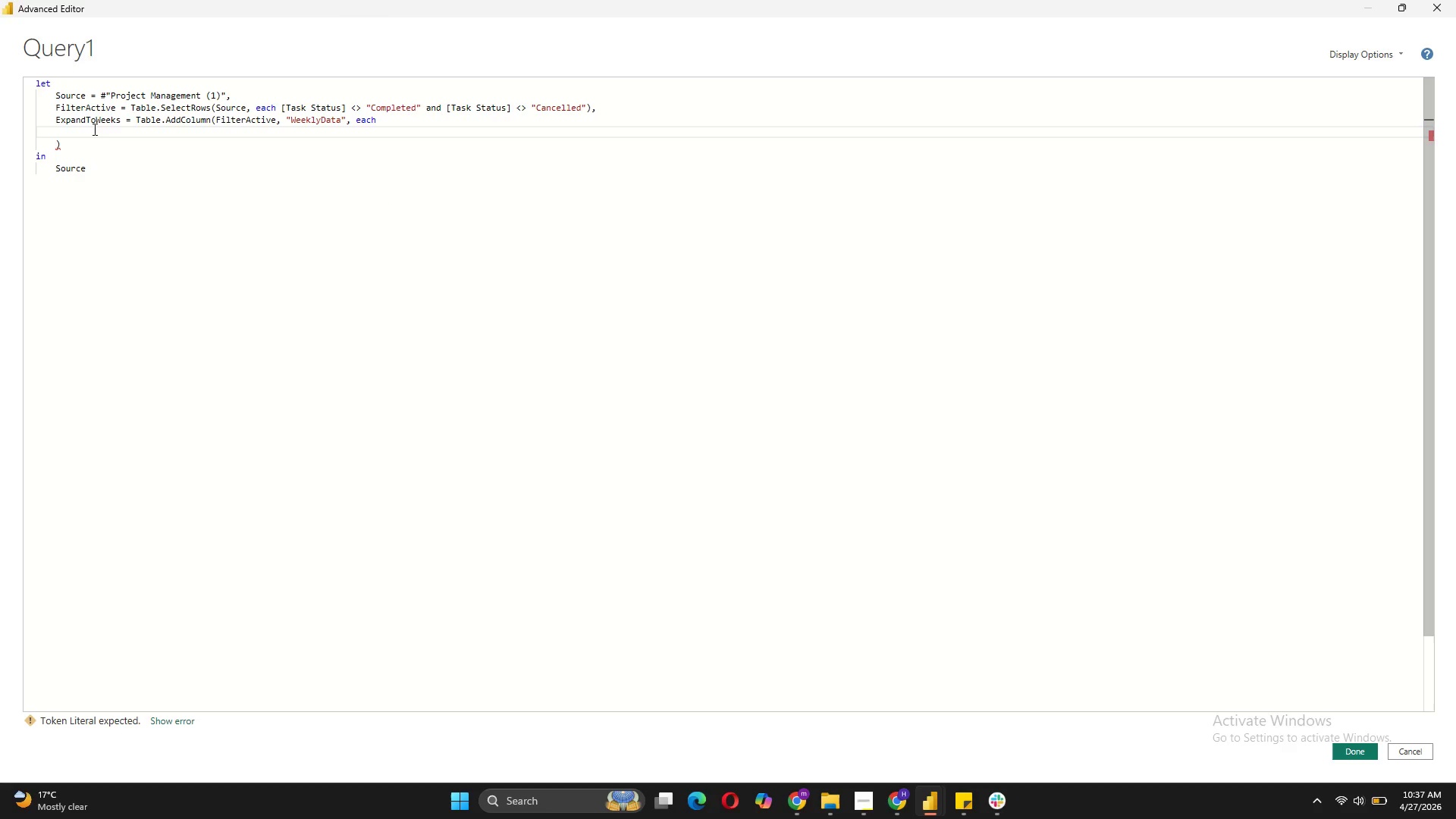 
key(Tab)
type(let)
 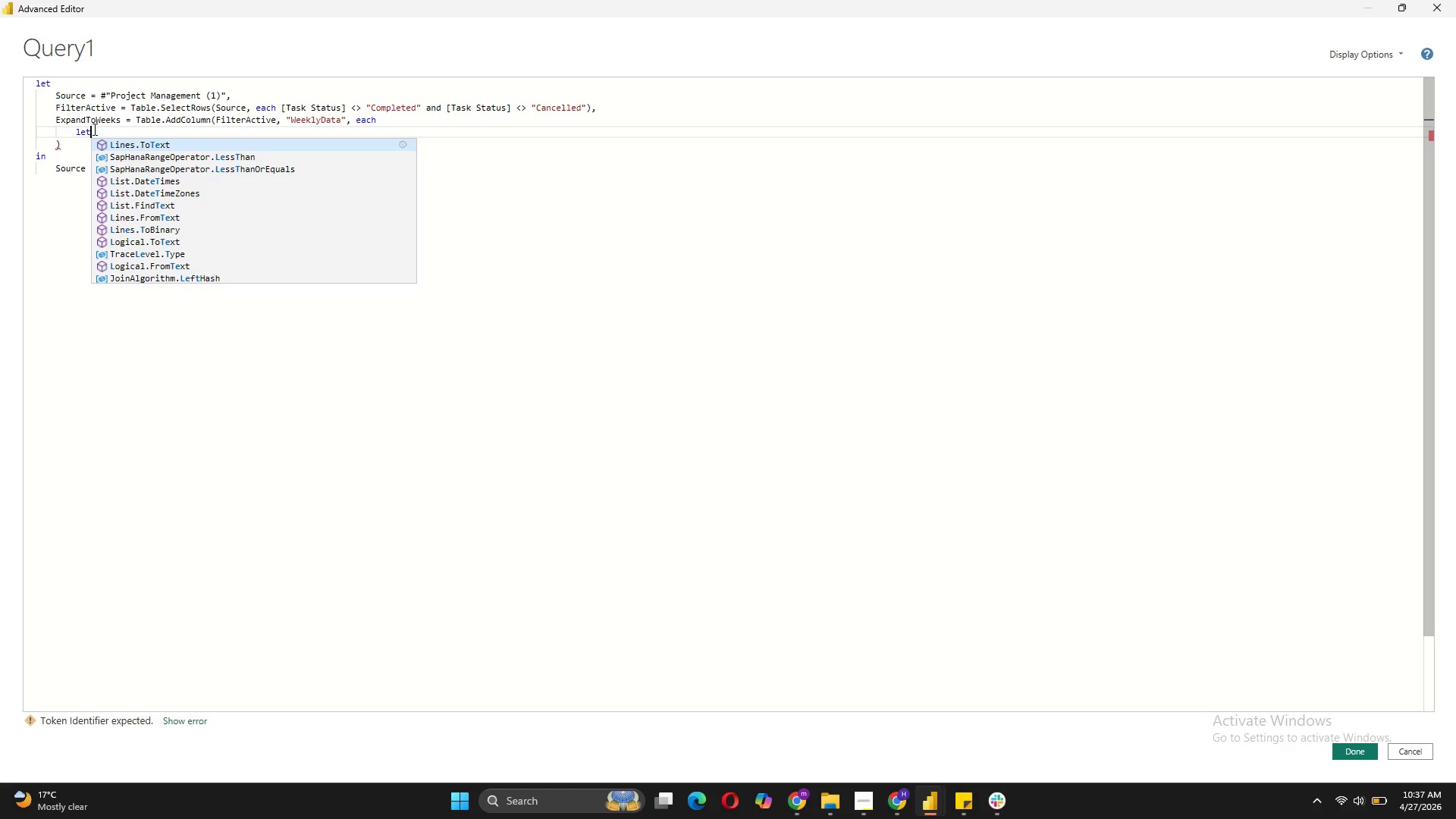 
key(Shift+Enter)
 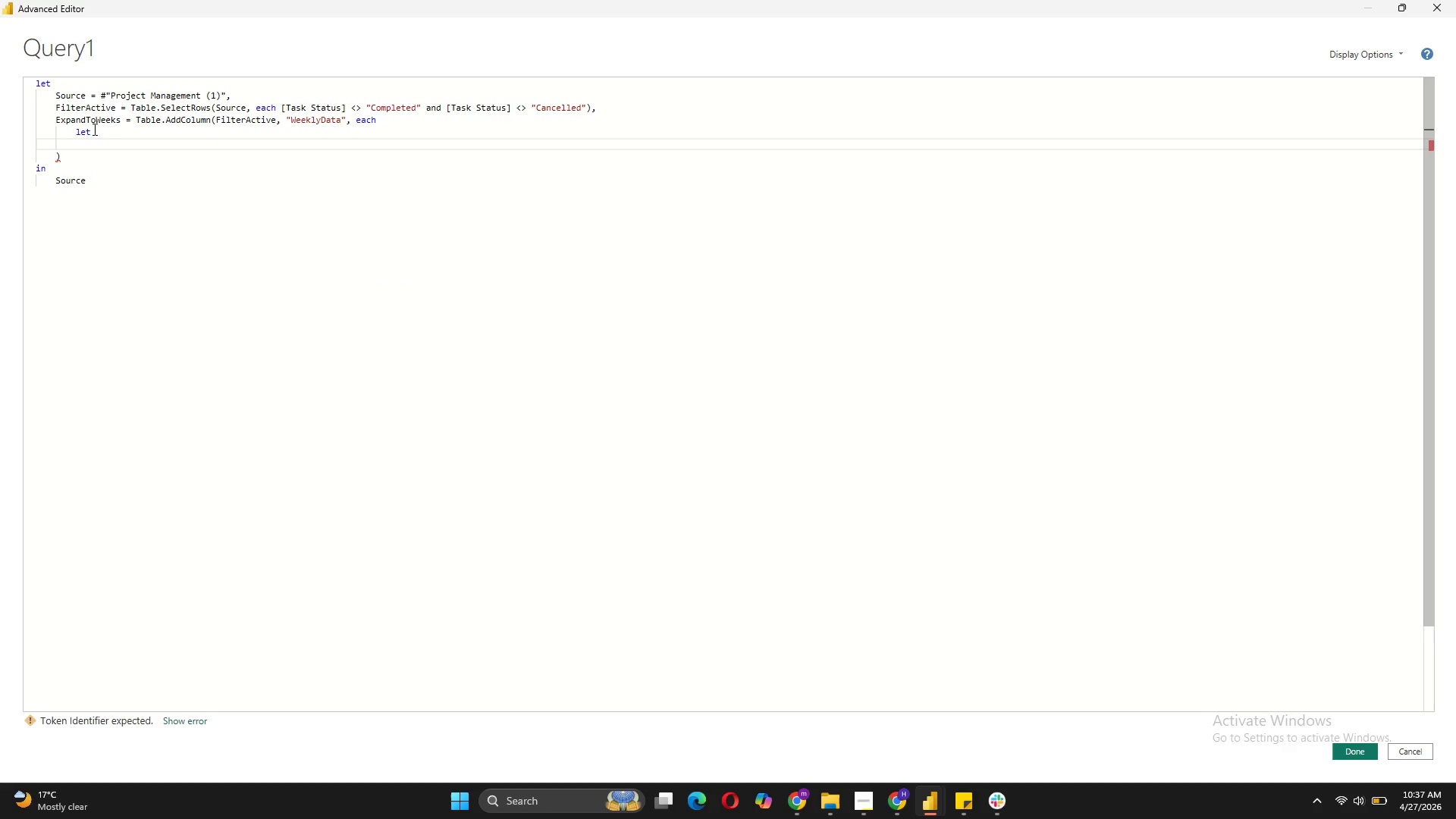 
key(Tab)
type(Srar)
key(Backspace)
key(Backspace)
key(Backspace)
type(tartWeek = Date.Sta)
 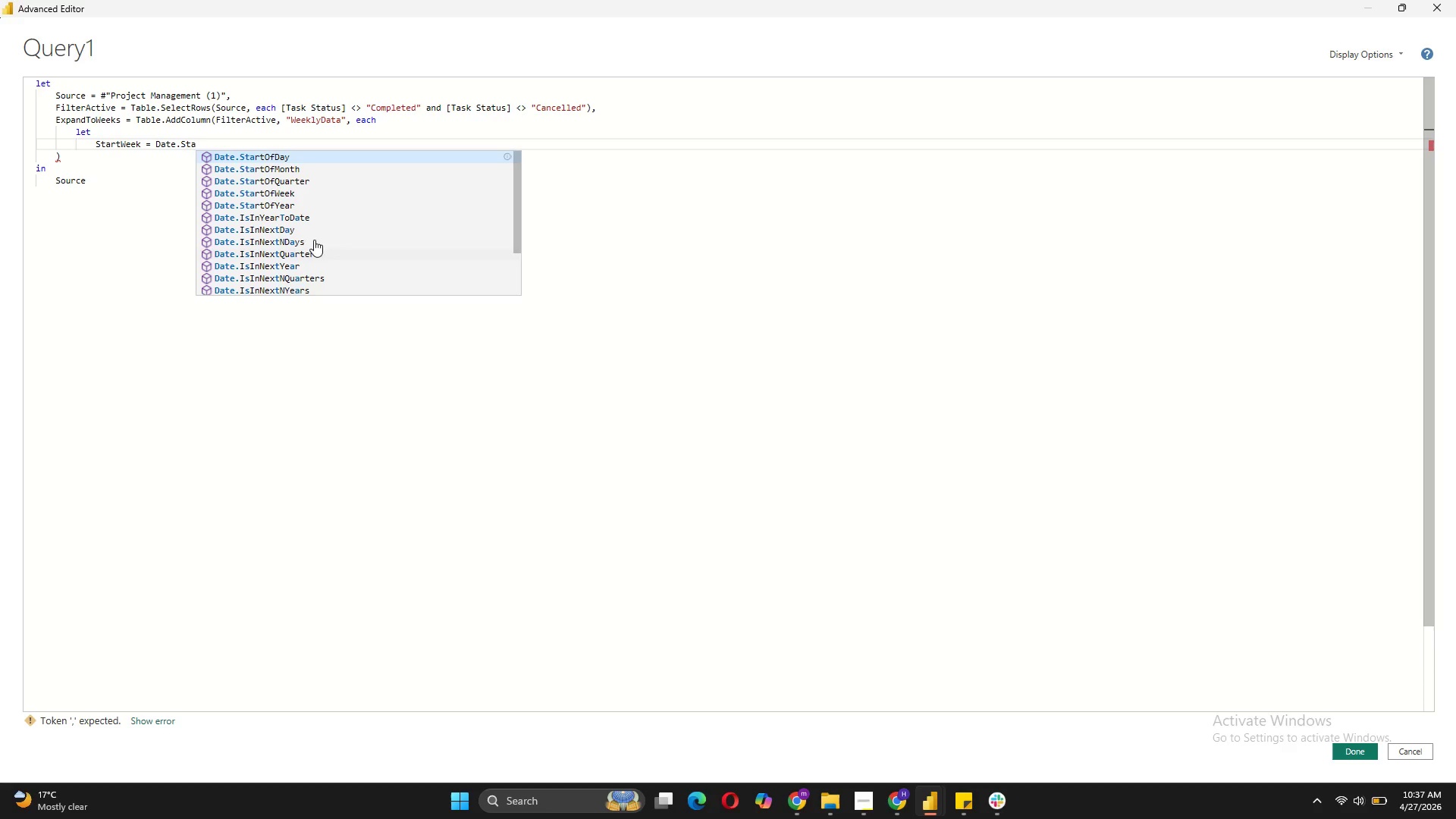 
left_click([306, 195])
 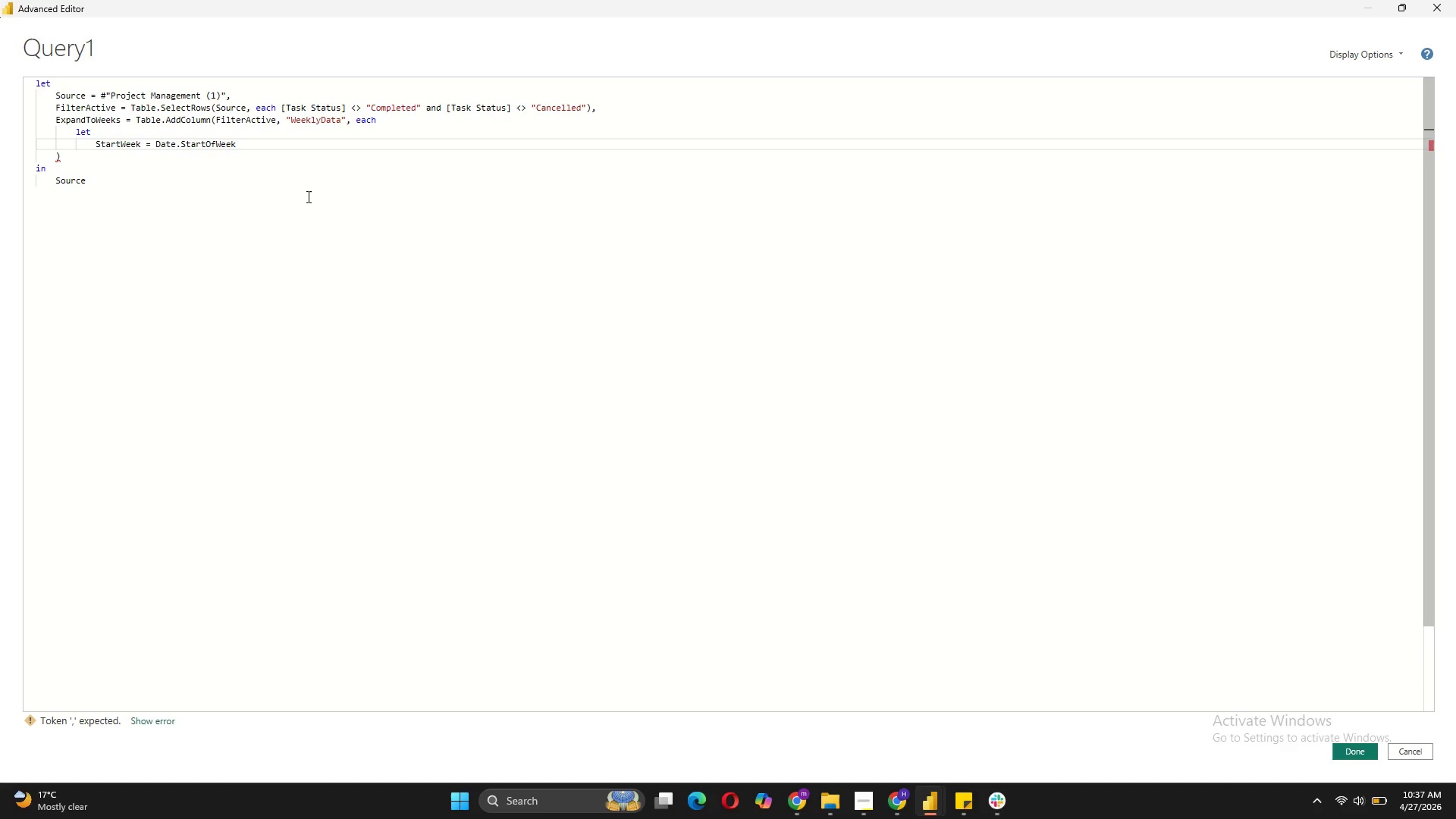 
type(({})
key(Backspace)
key(Backspace)
type([Start Date)
 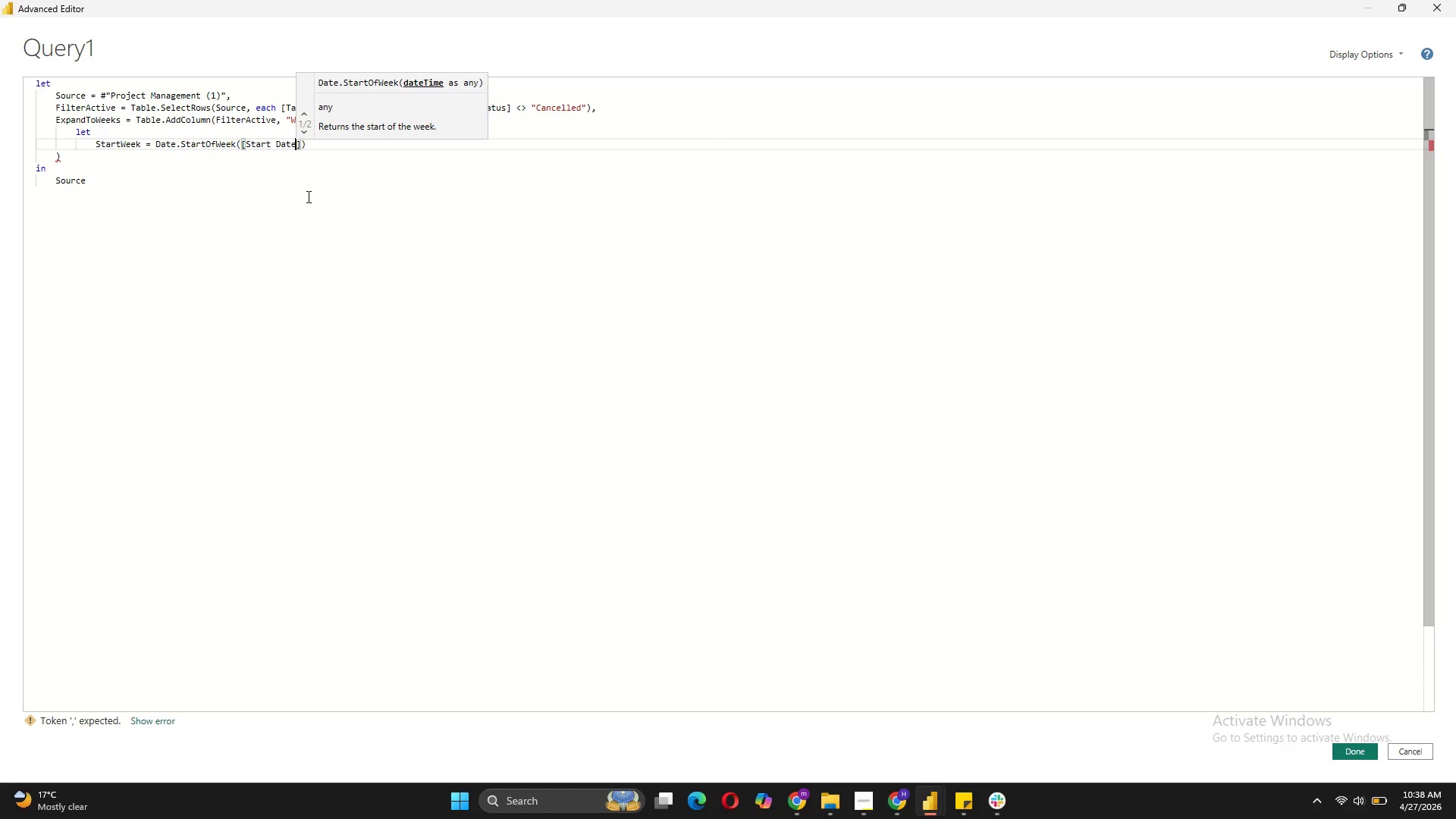 
key(ArrowRight)
 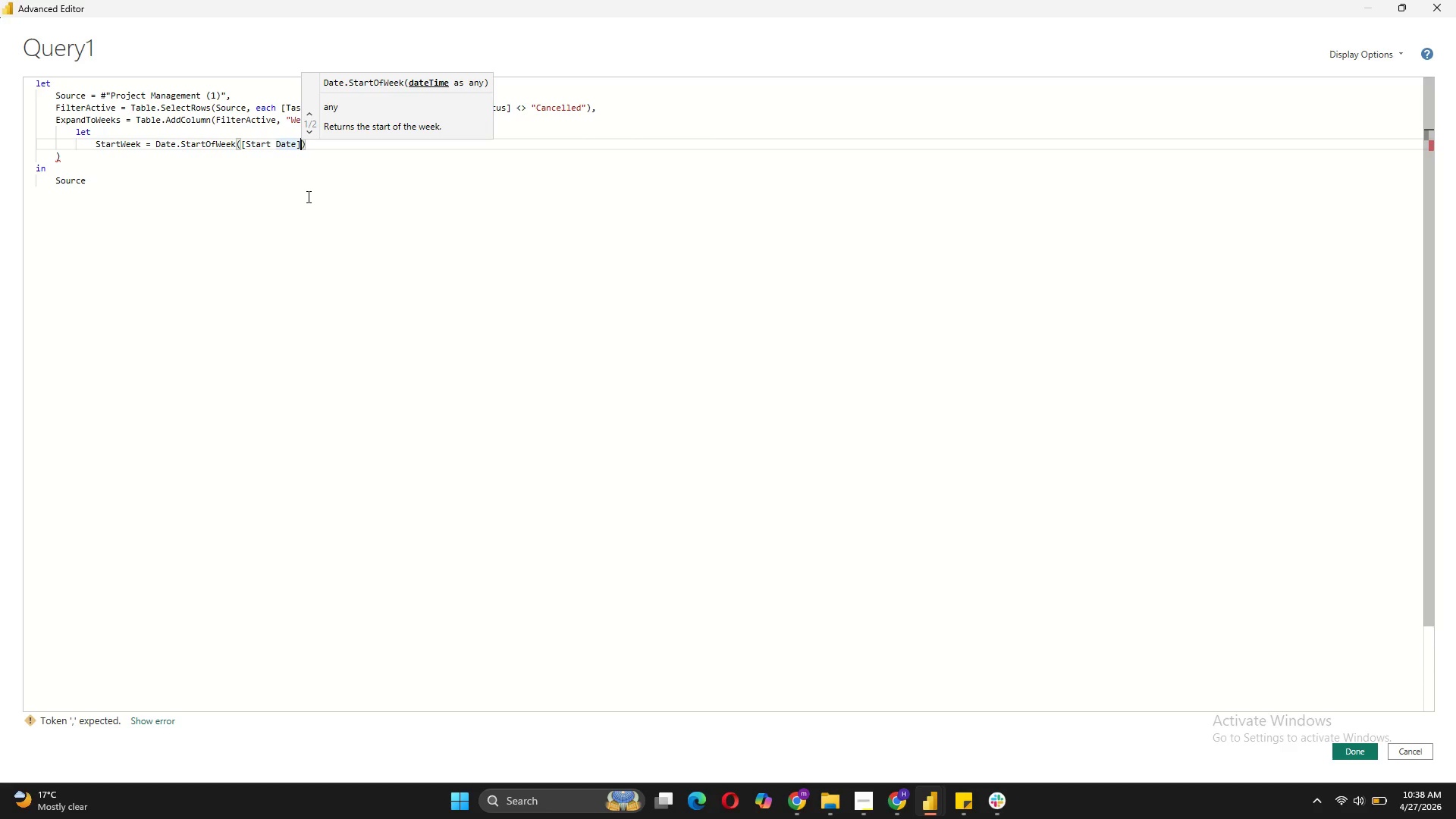 
type(, Day.Monday)
 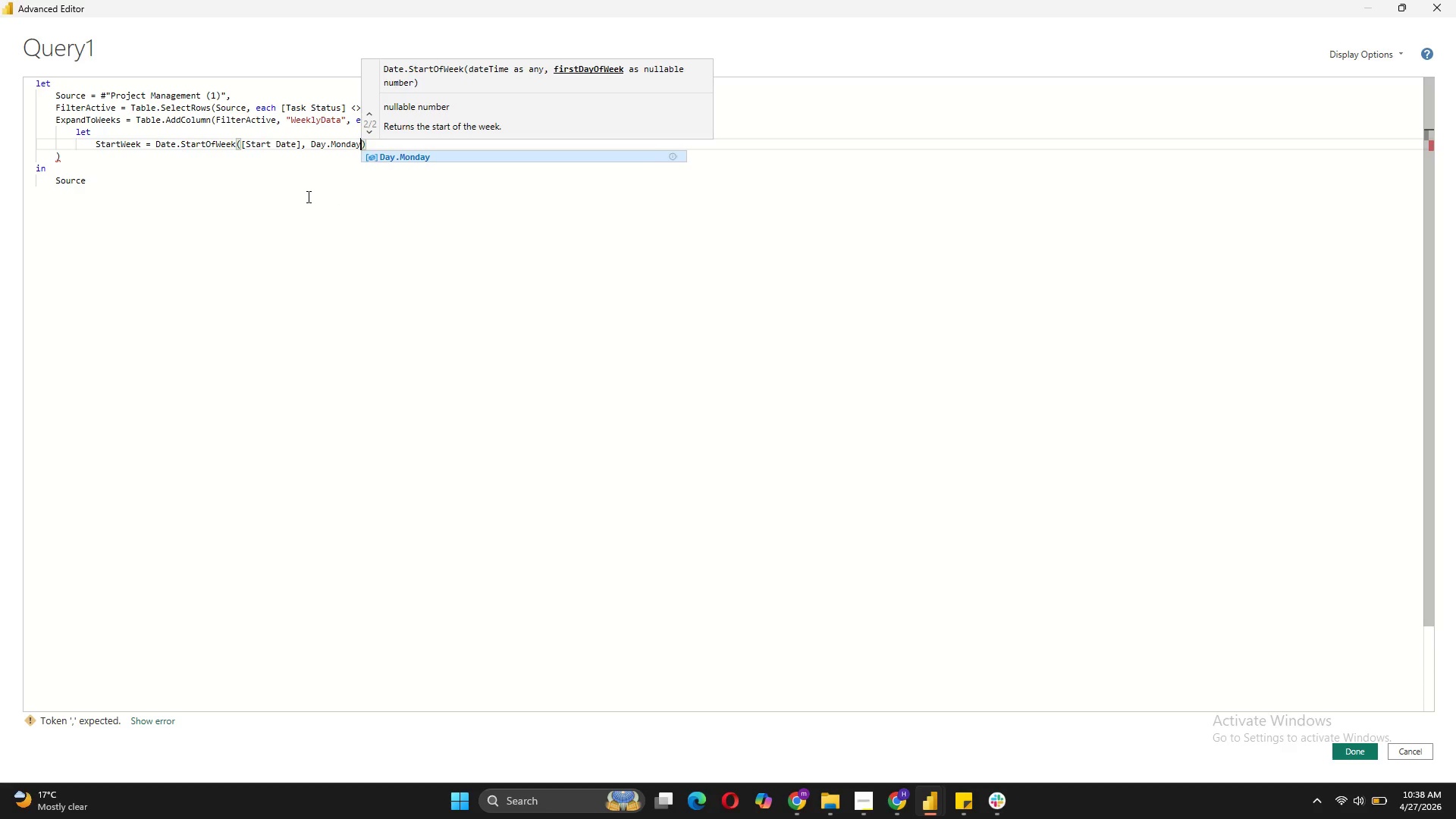 
key(ArrowRight)
 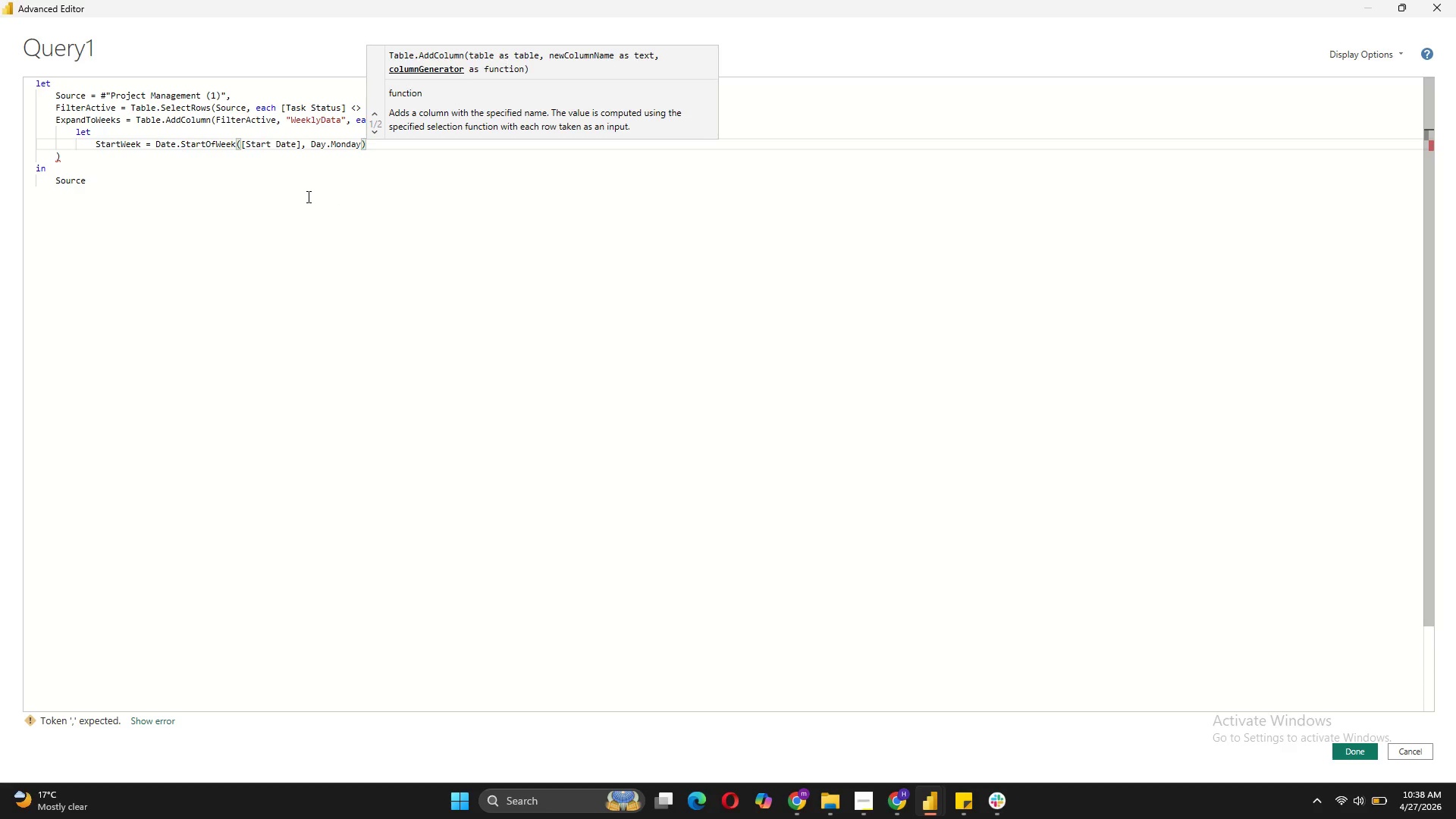 
key(Comma)
 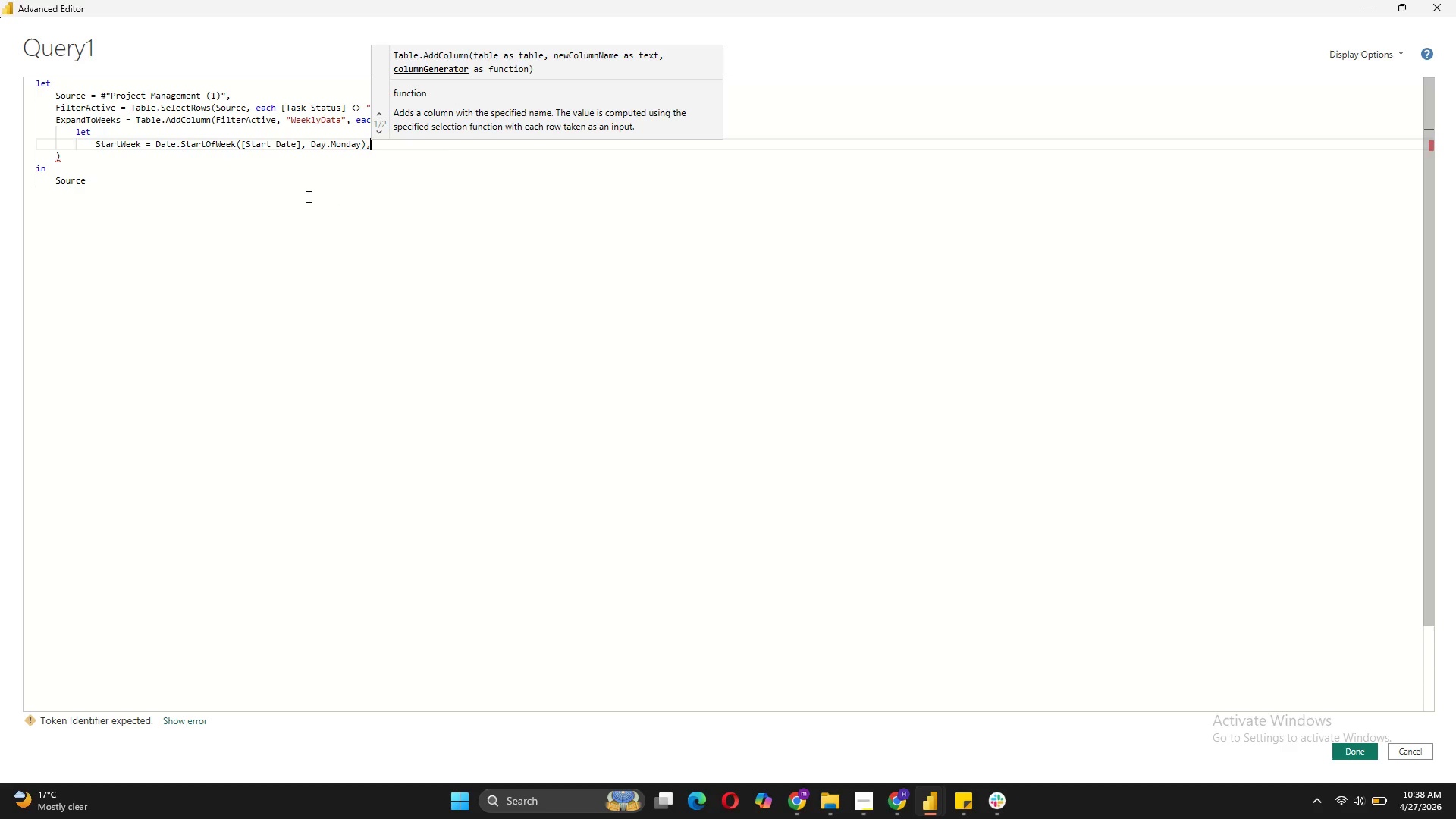 
key(Shift+Enter)
 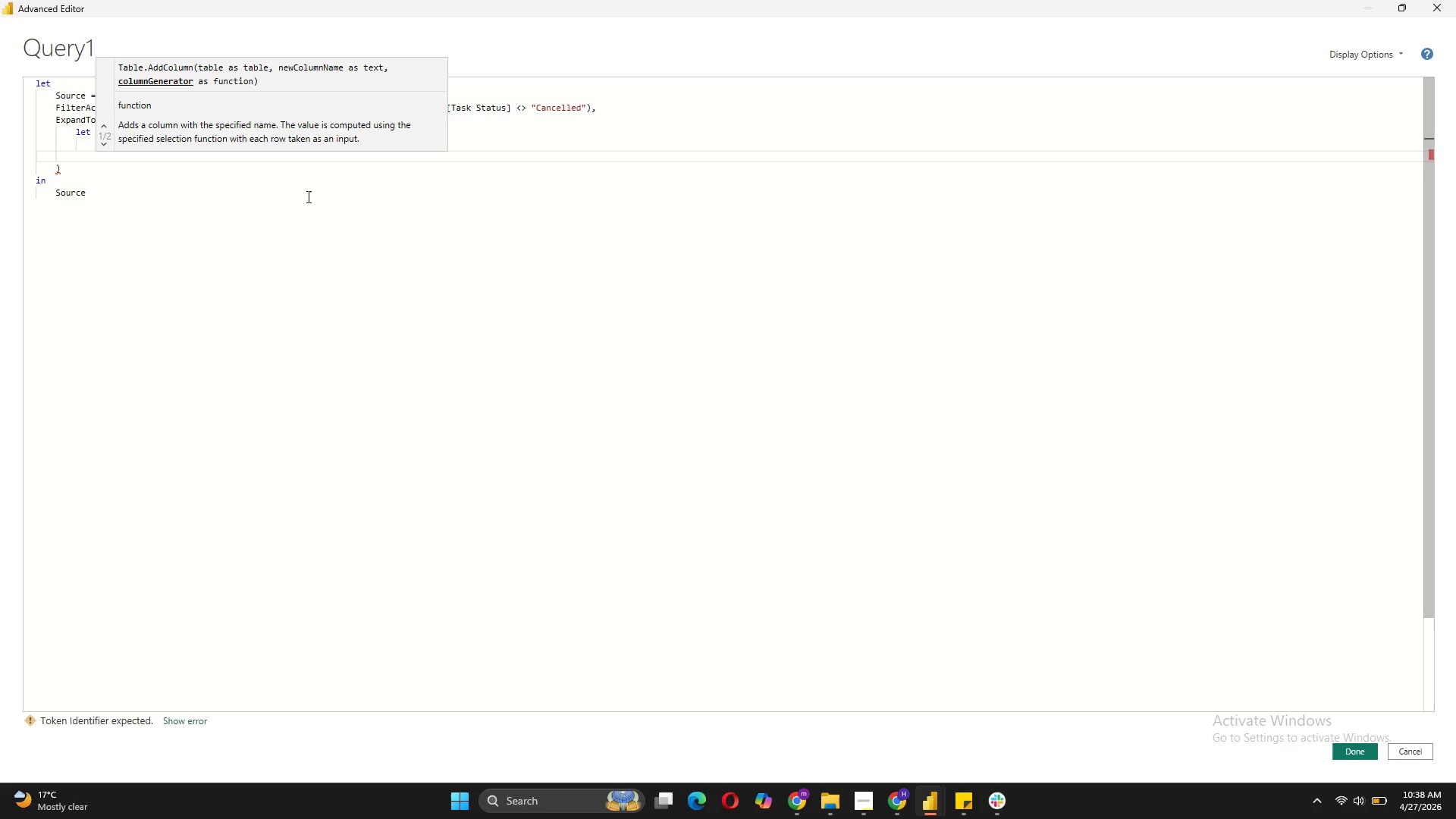 
type(CurrentWeek = Date)
 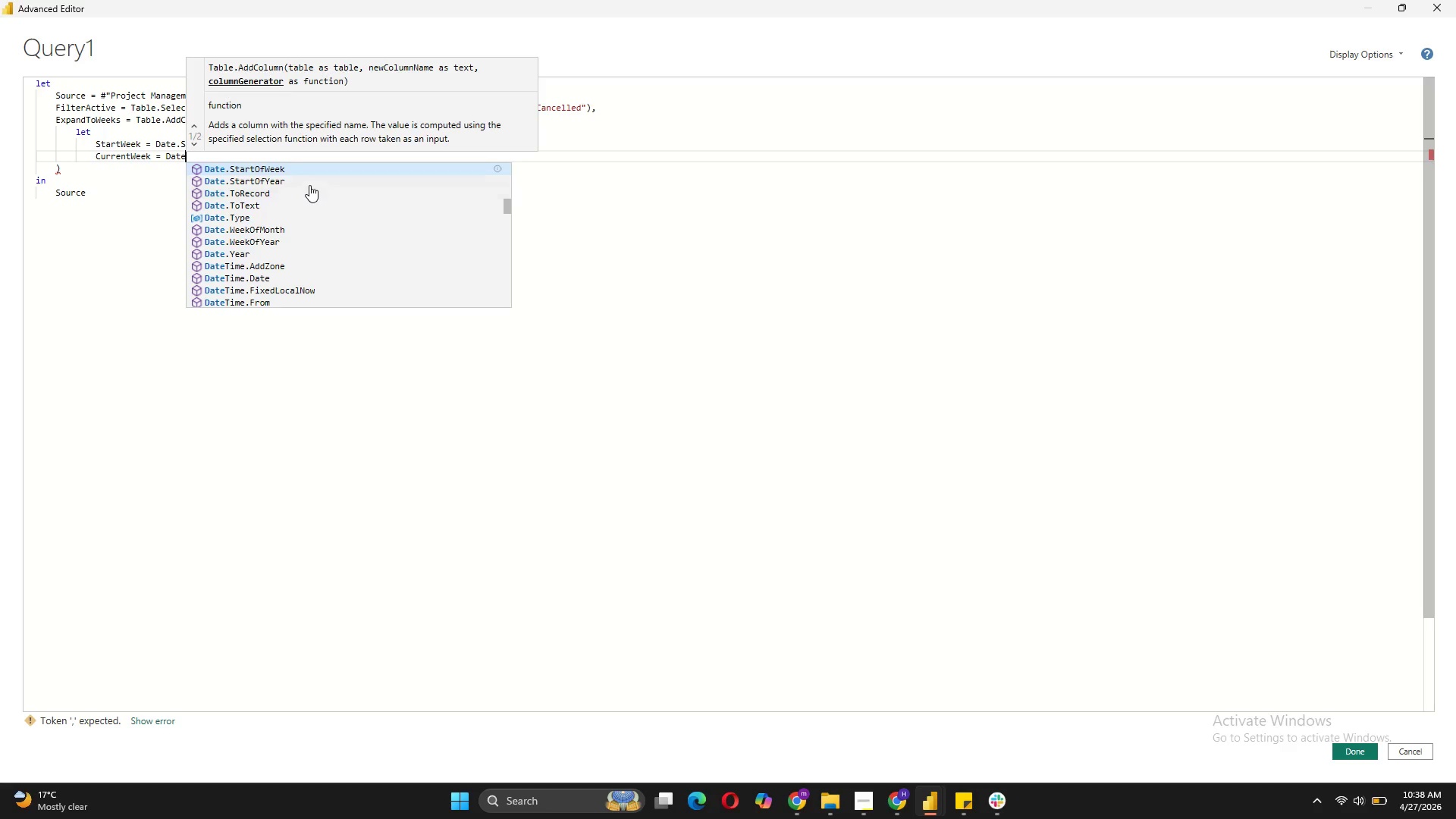 
left_click([310, 172])
 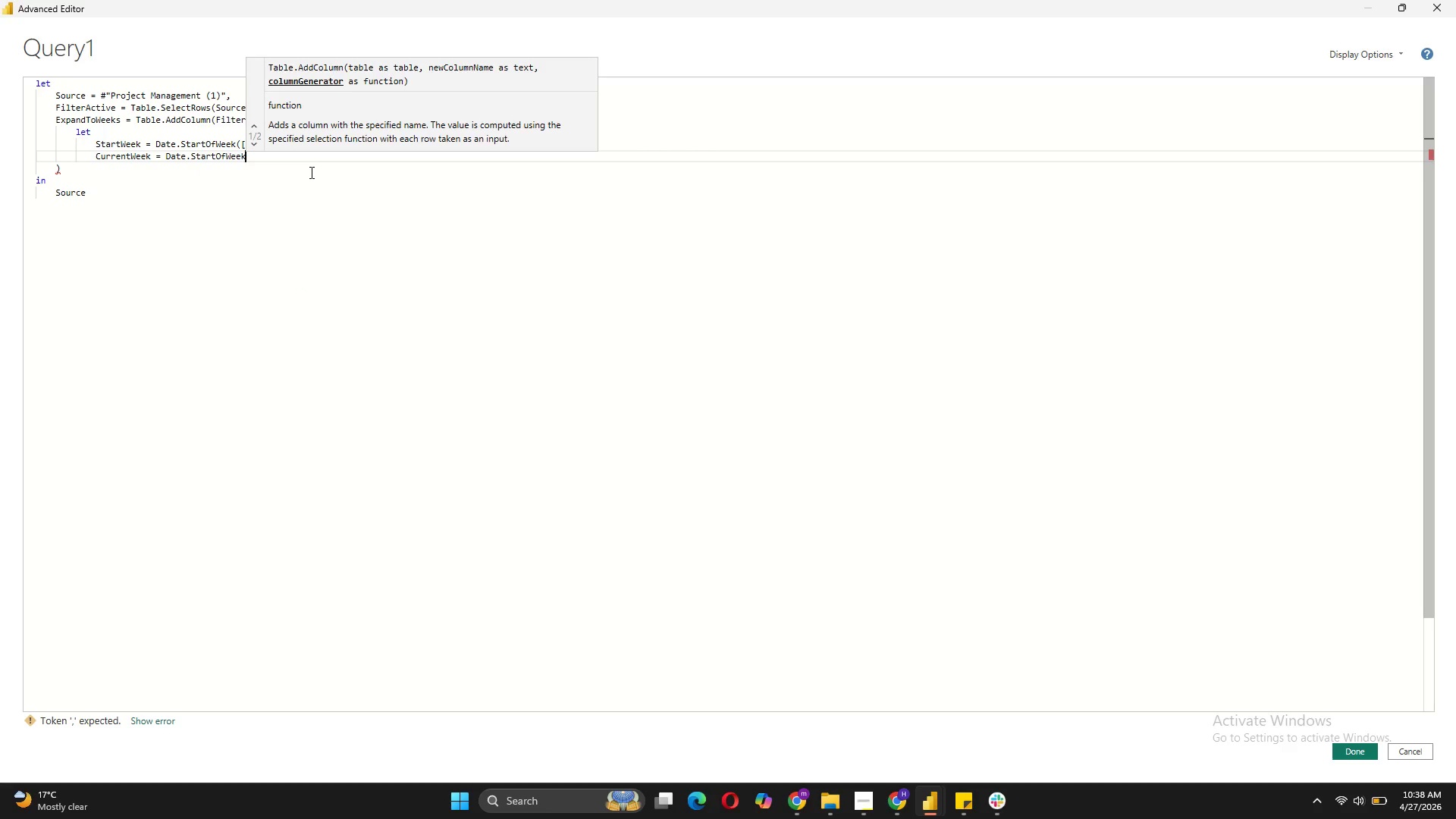 
type((Date)
 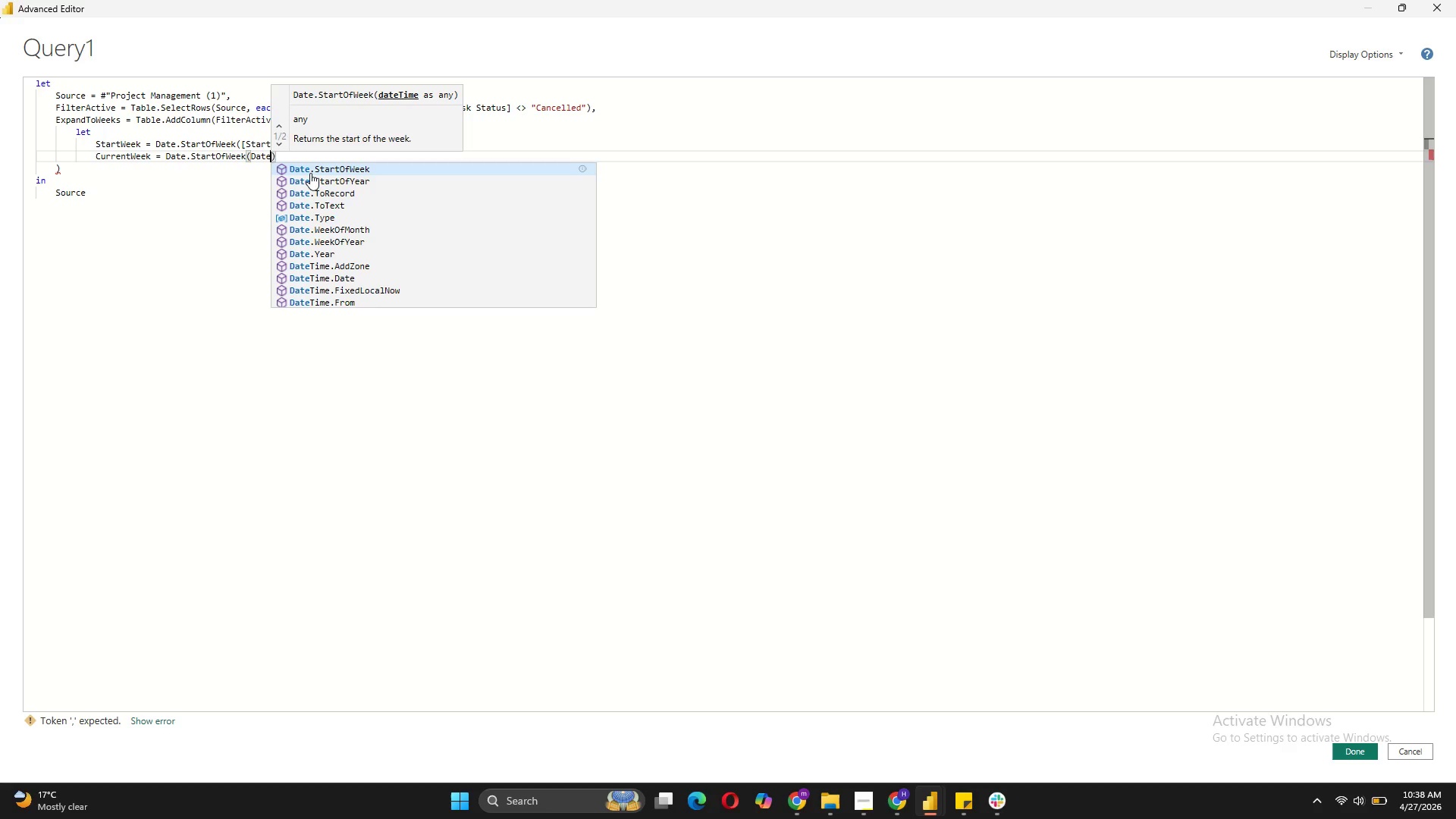 
key(CapsLock)
 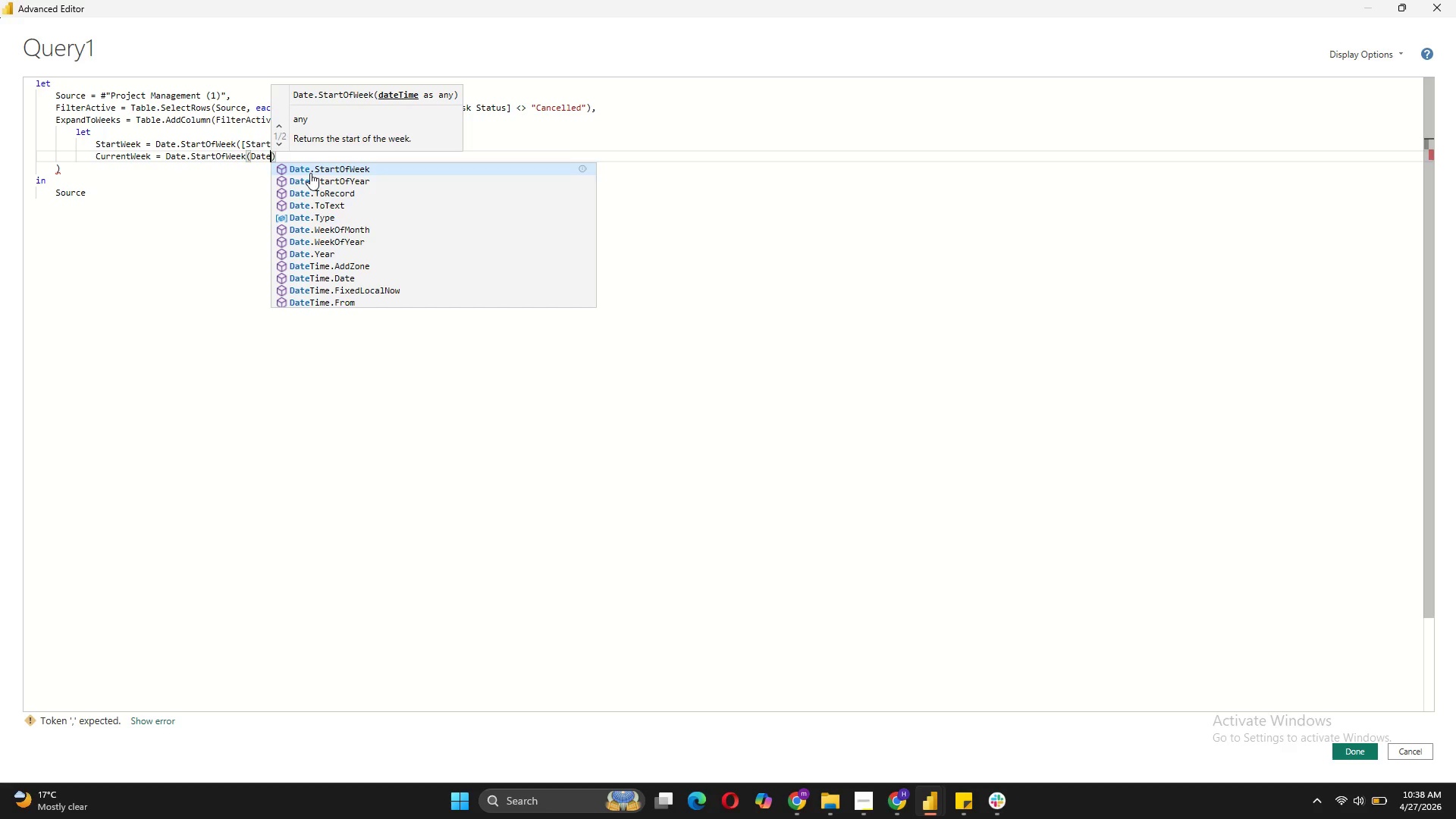 
key(T)
 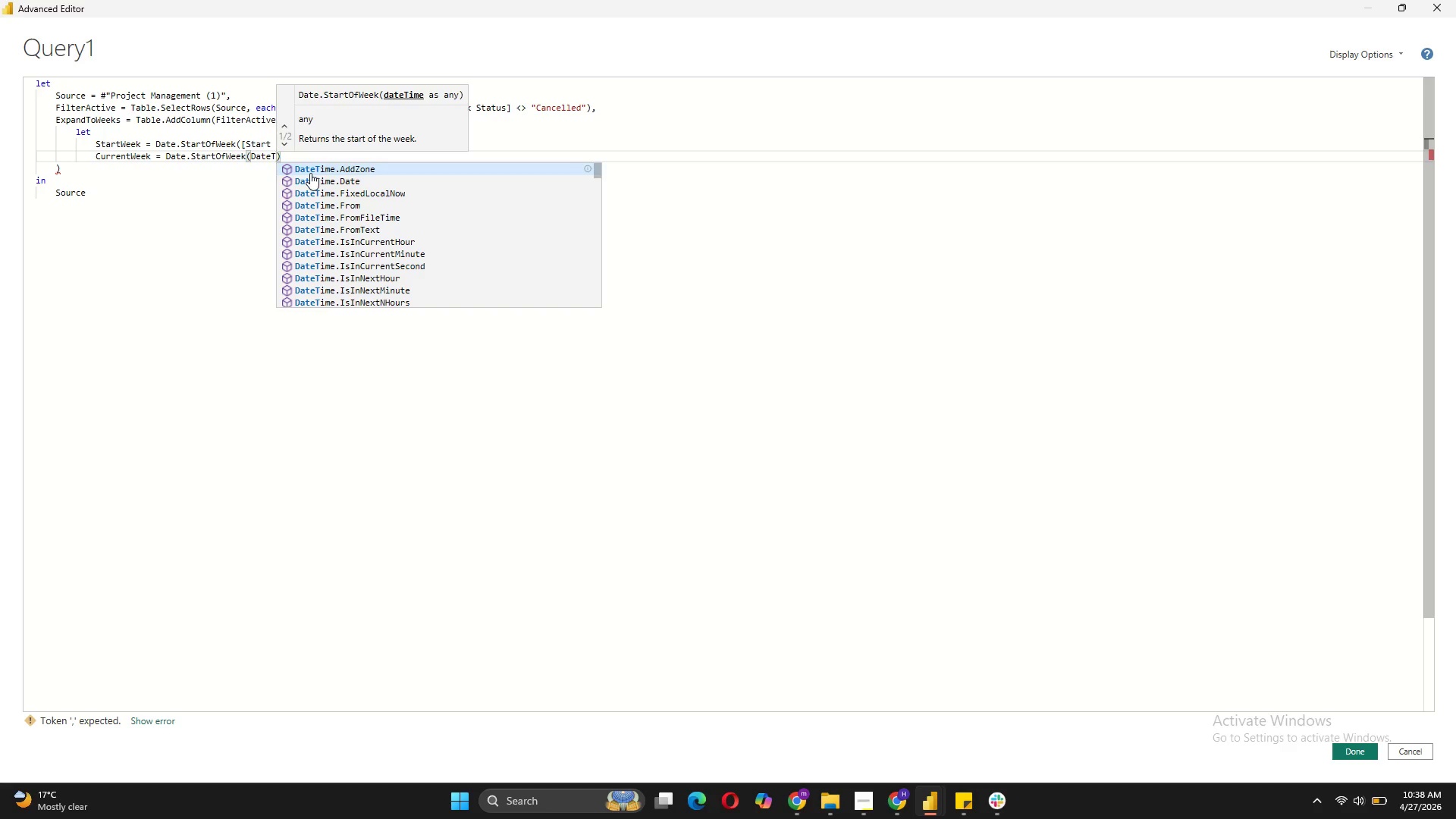 
key(CapsLock)
 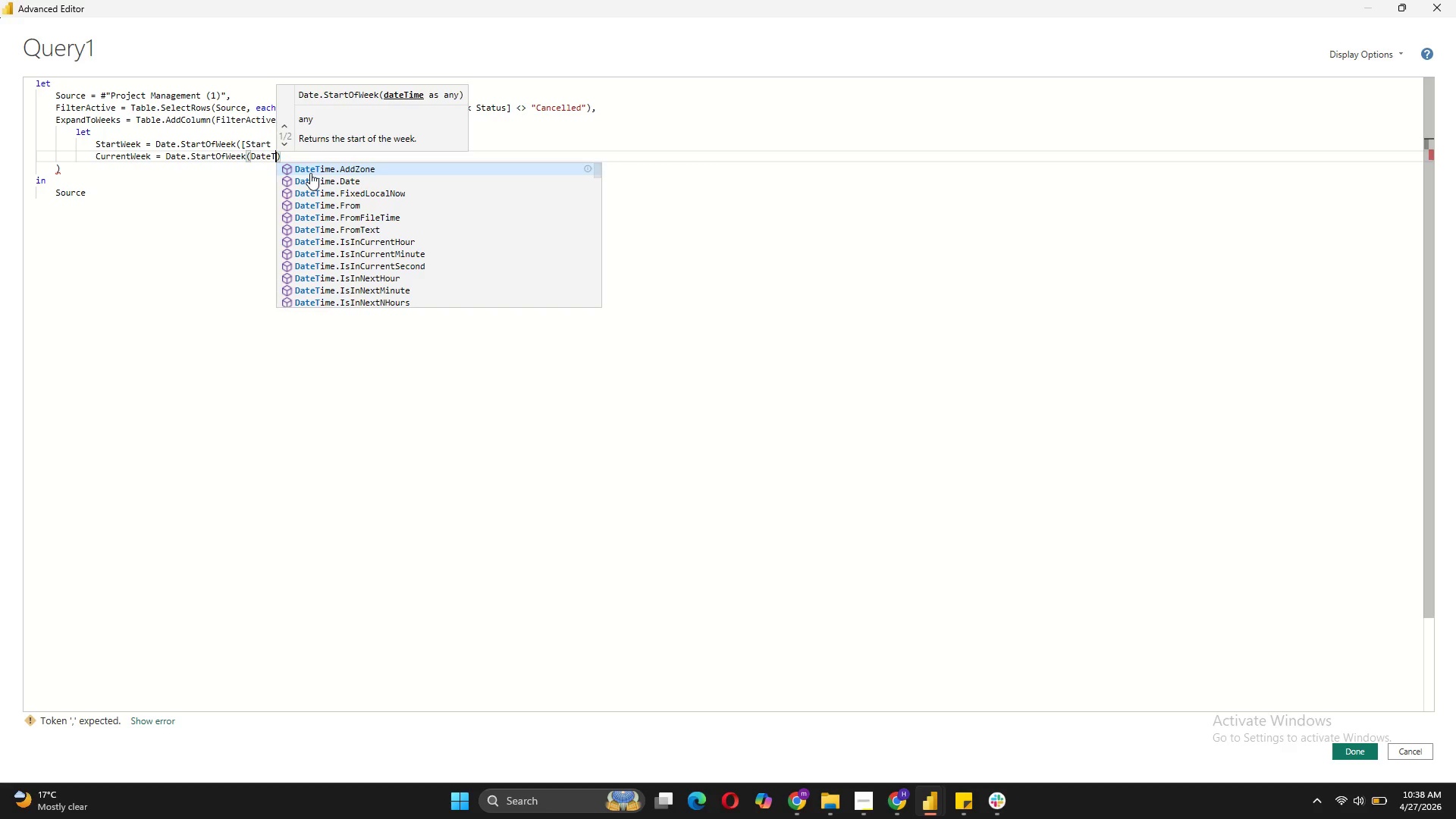 
key(I)
 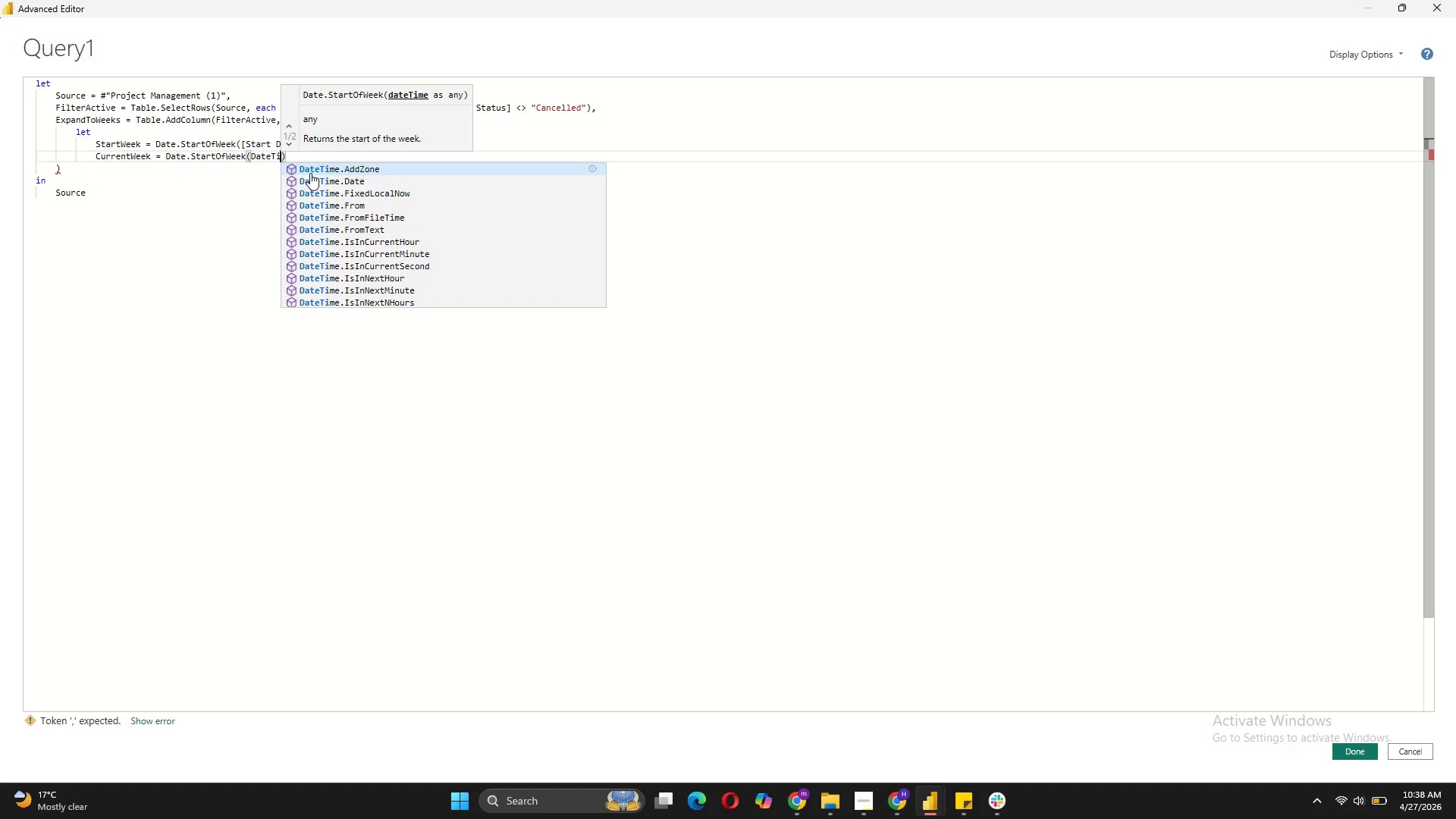 
wait(5.48)
 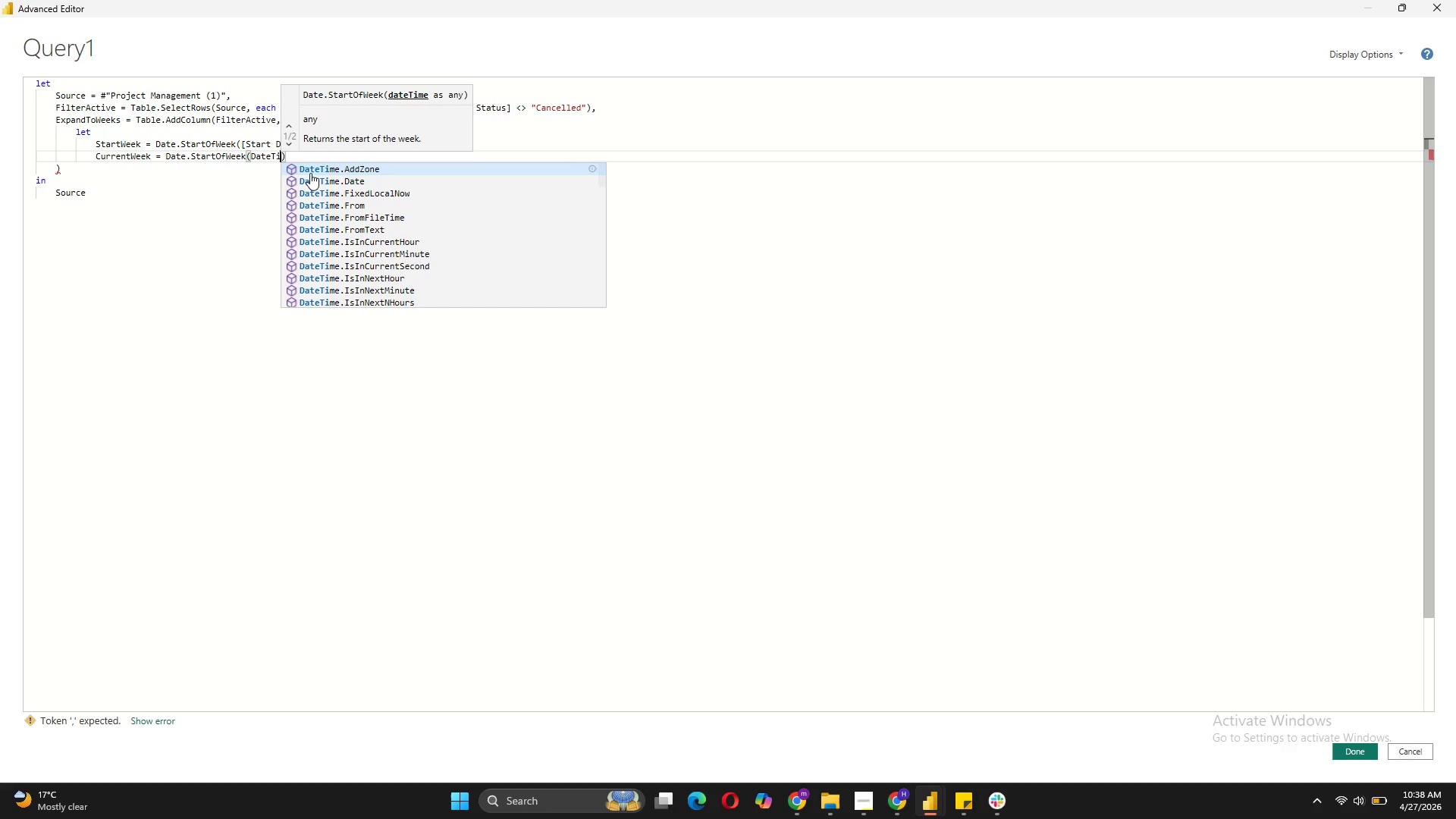 
left_click([325, 183])
 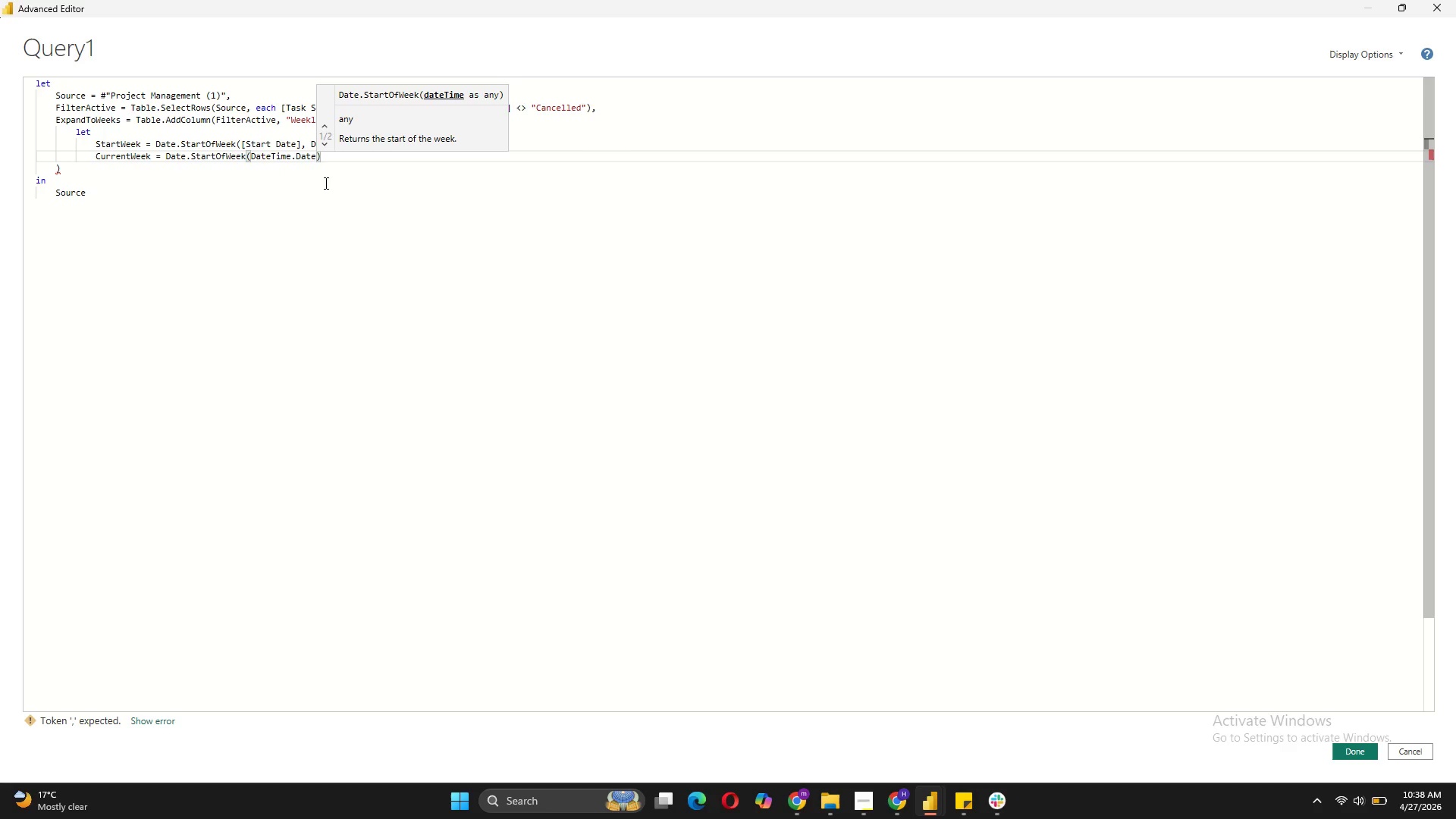 
type(())
 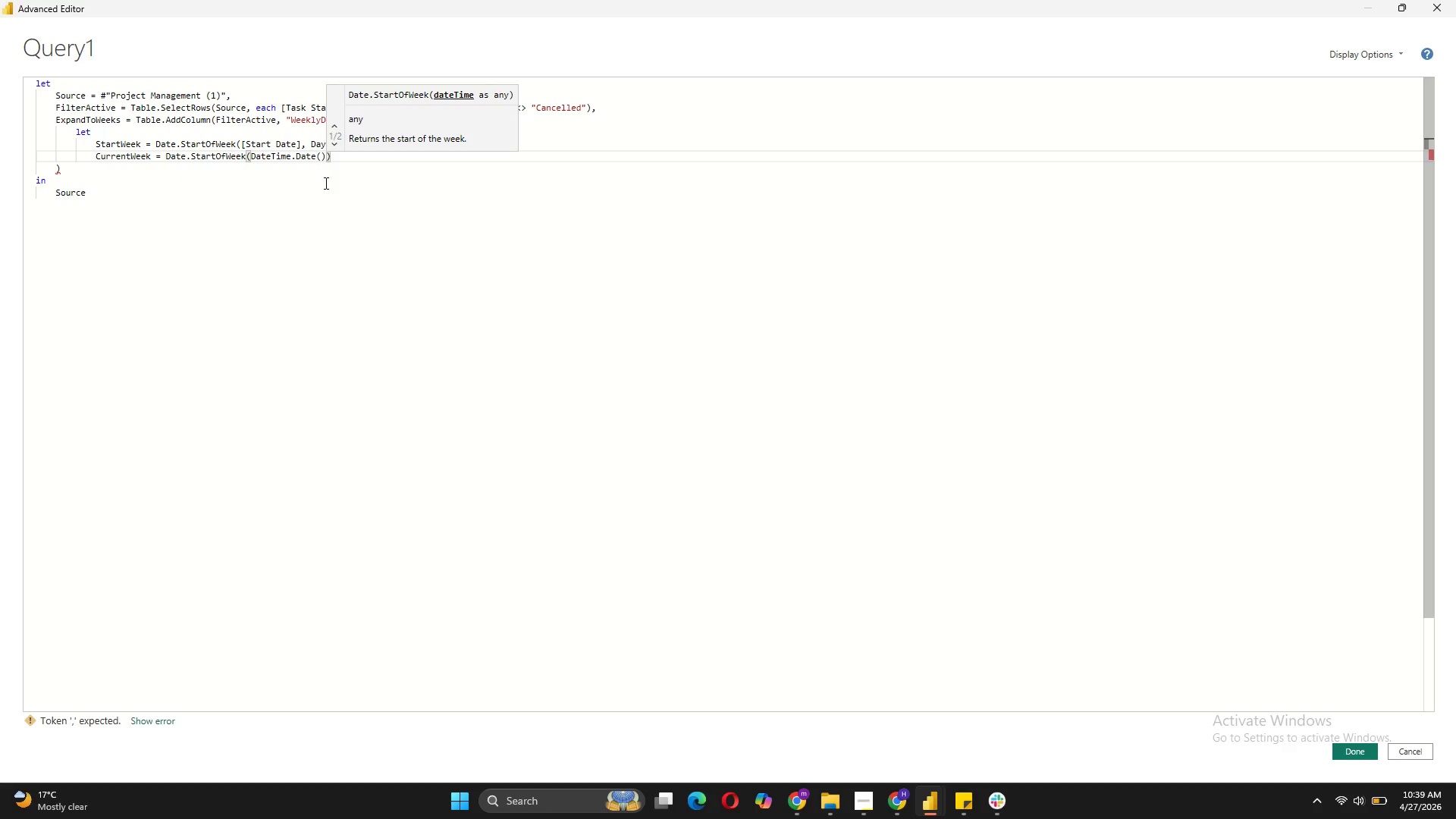 
key(ArrowLeft)
 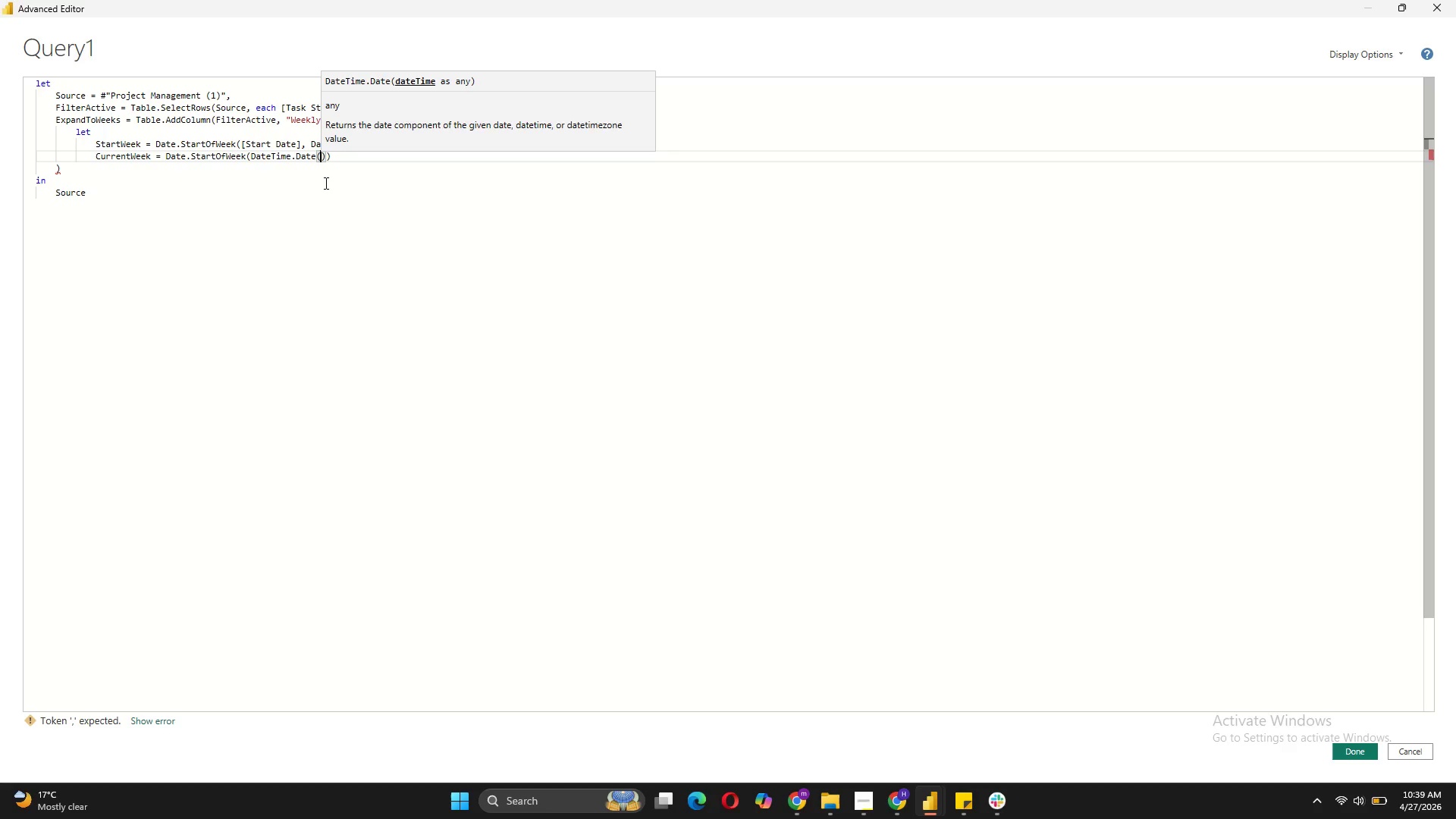 
type(Dat)
 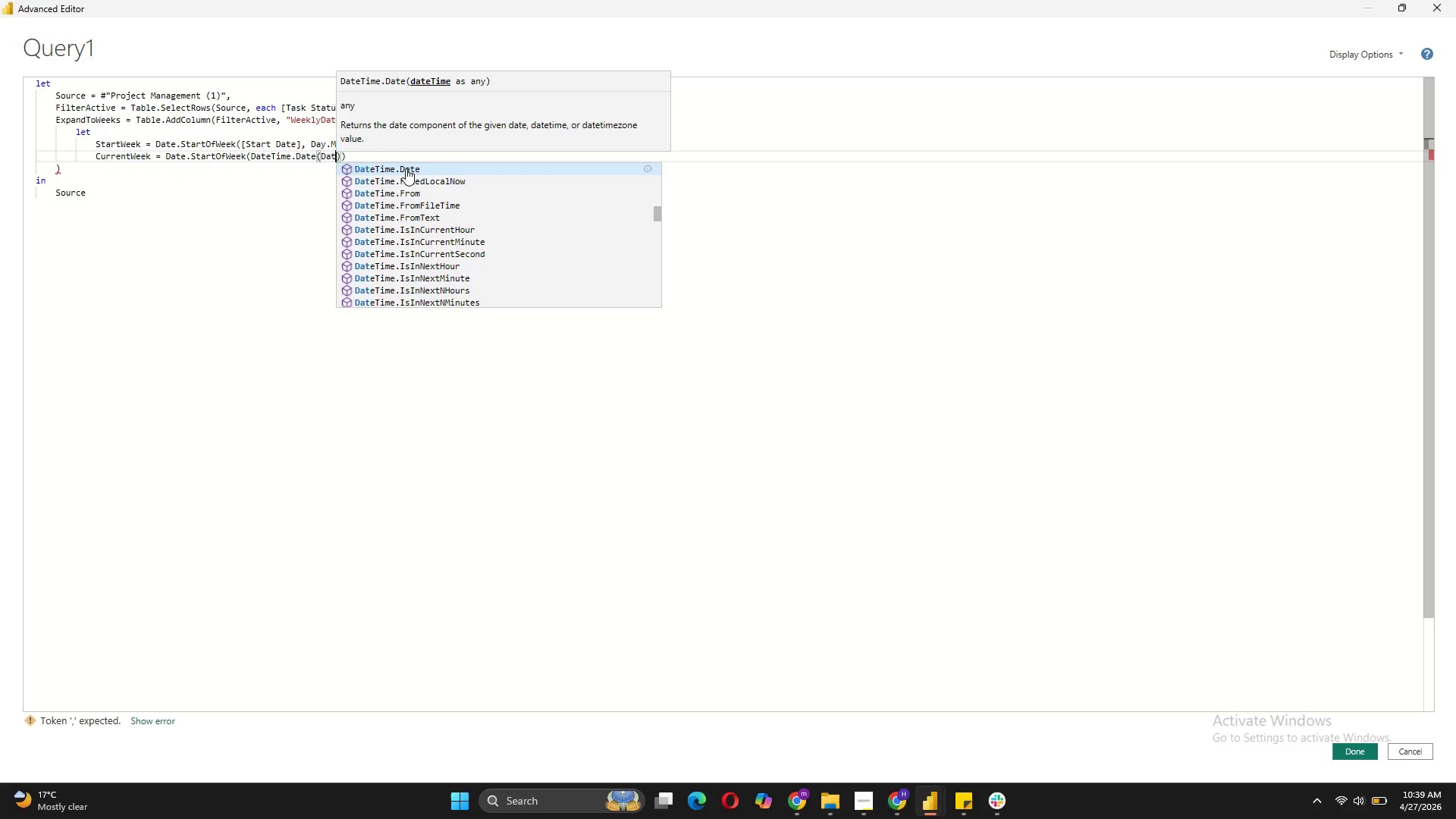 
wait(5.64)
 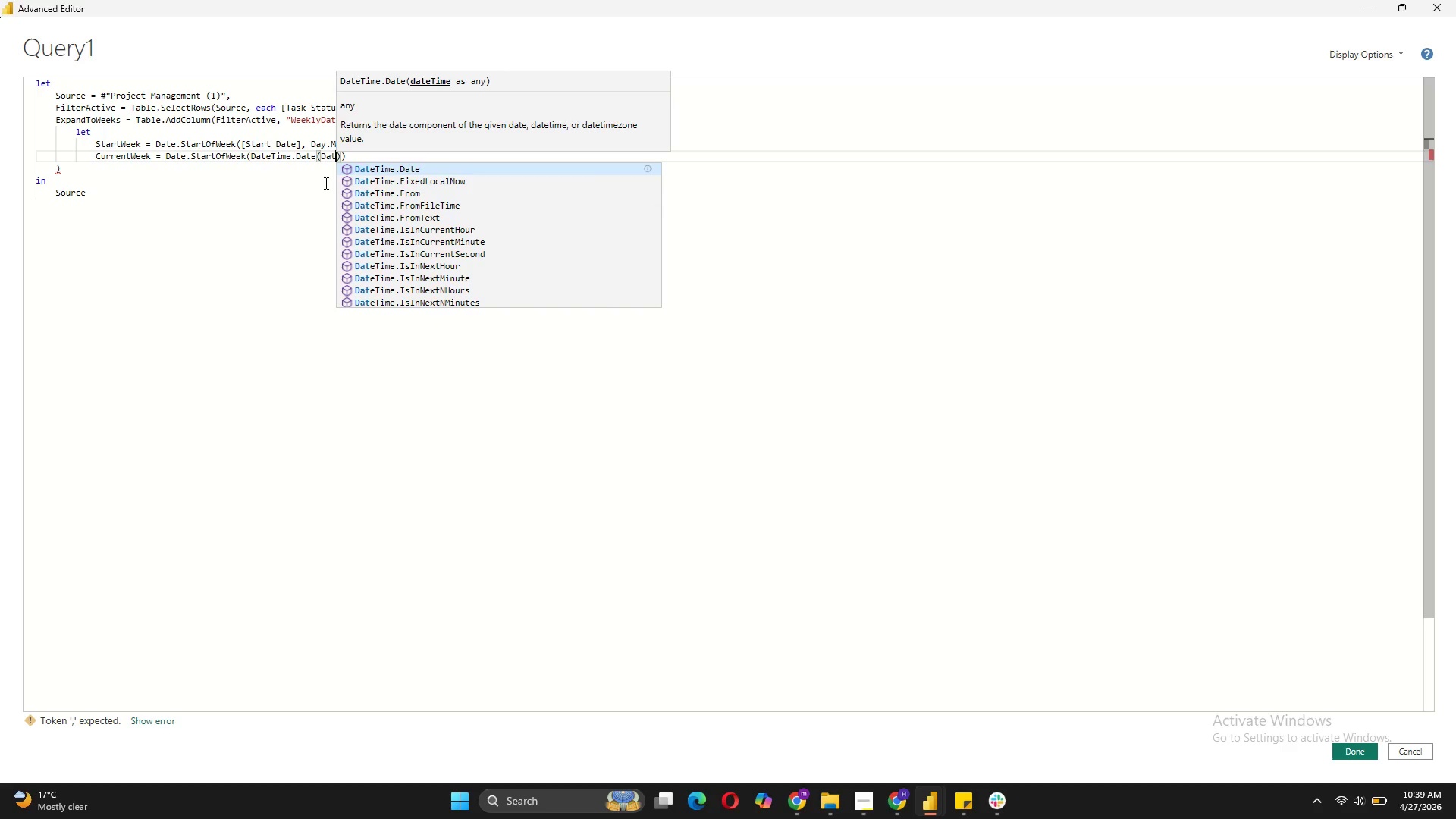 
scroll: coordinate [410, 247], scroll_direction: down, amount: 6.0
 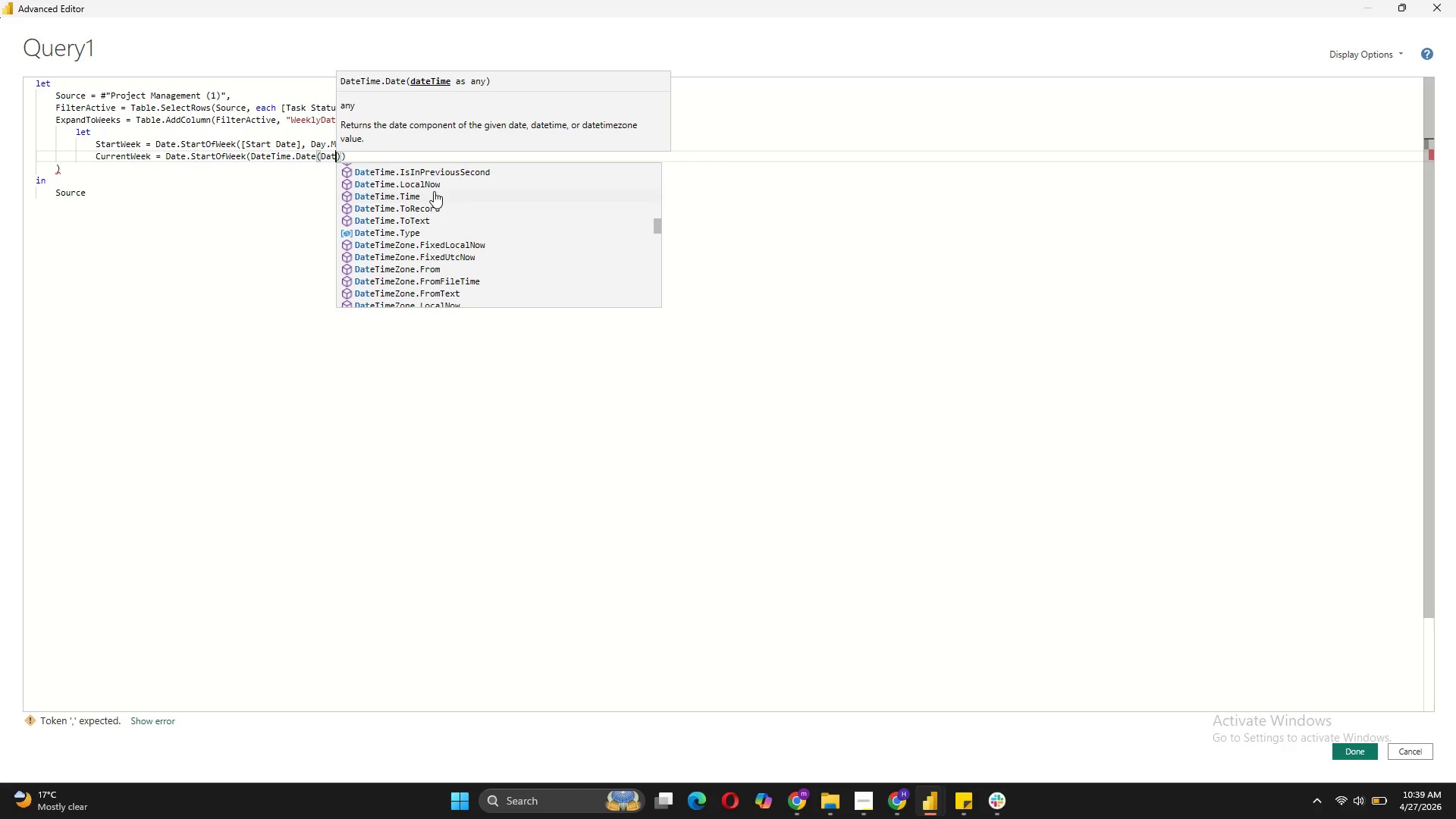 
left_click([436, 187])
 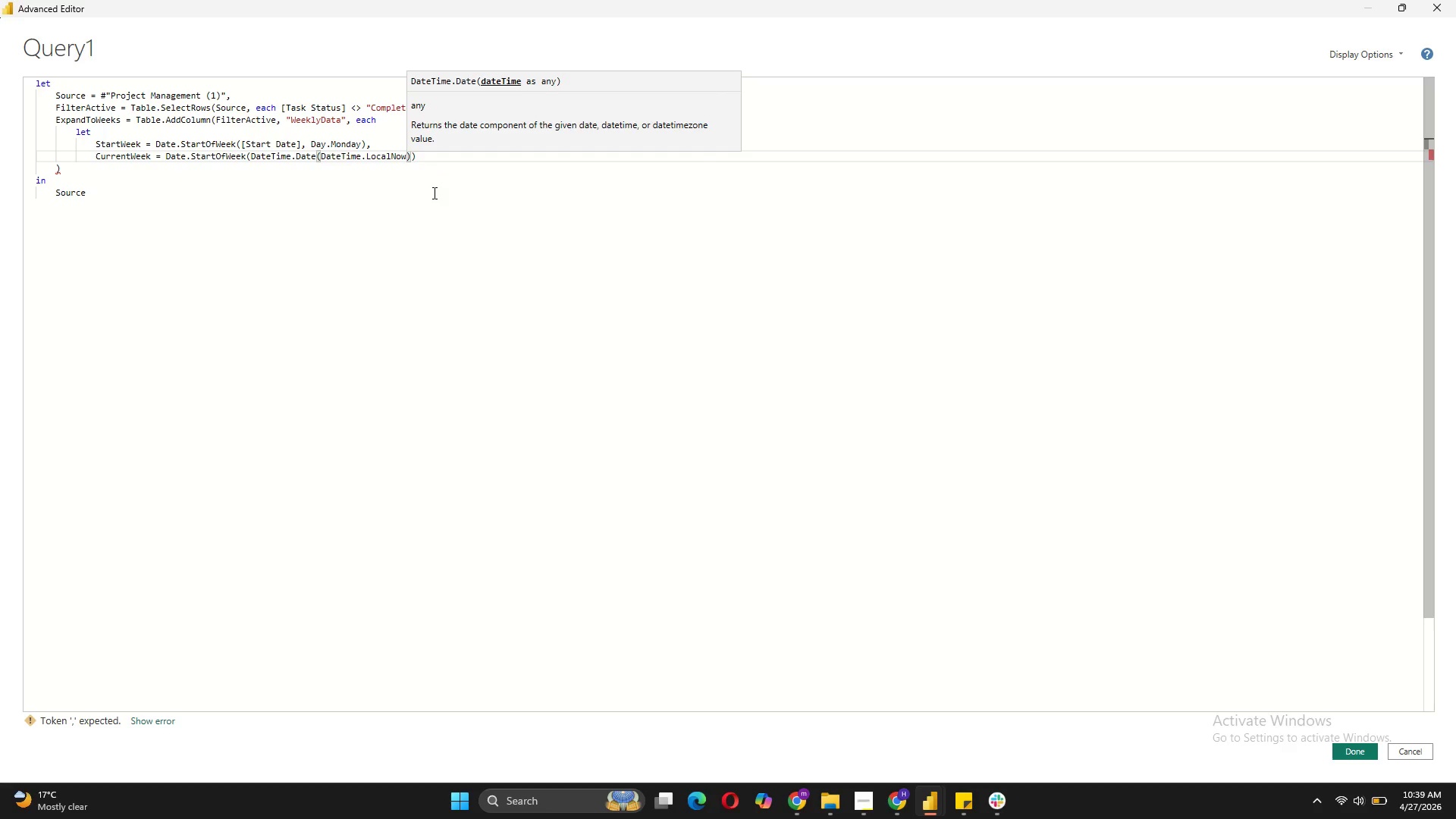 
type(())
 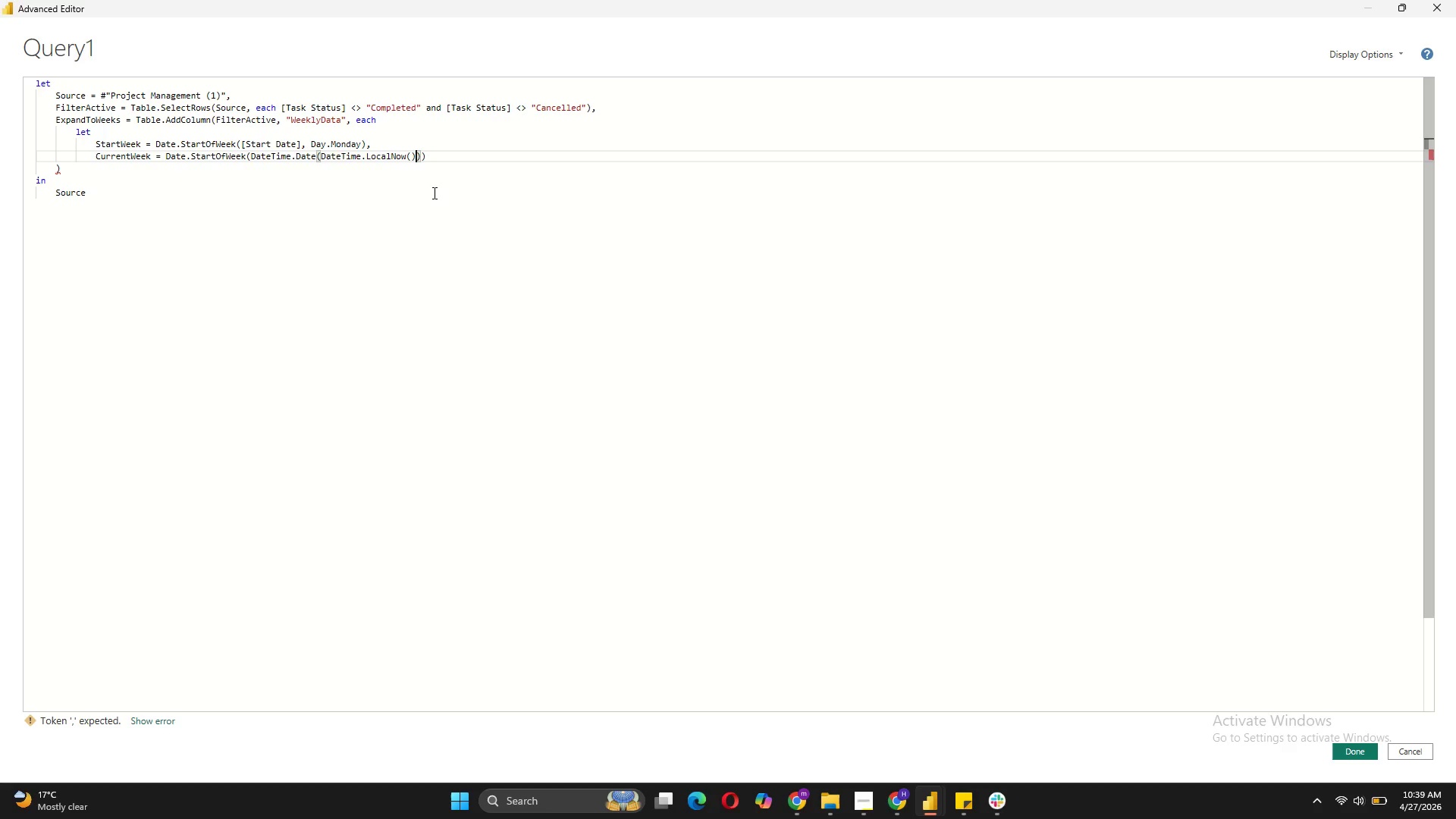 
wait(5.59)
 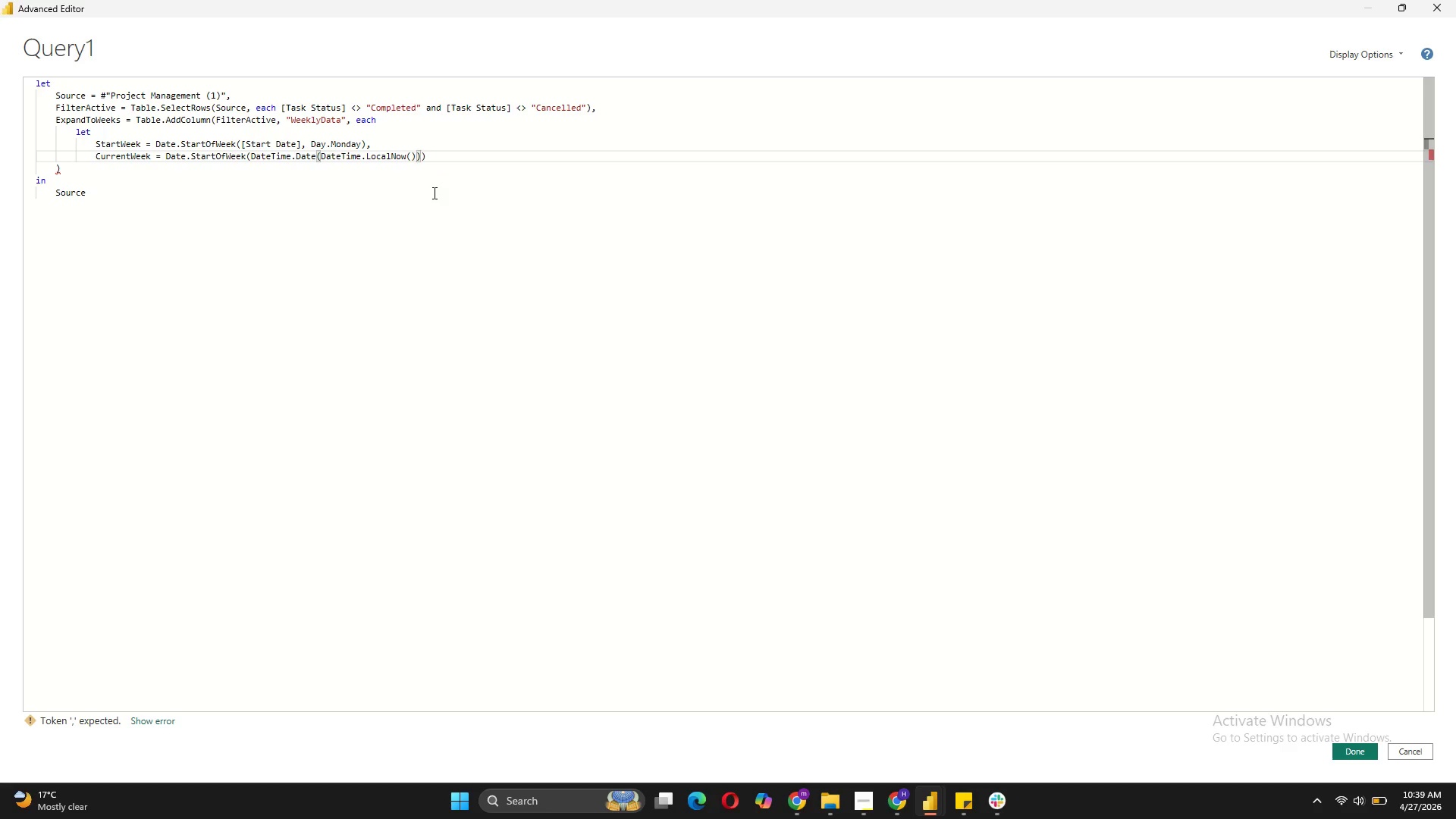 
key(ArrowRight)
 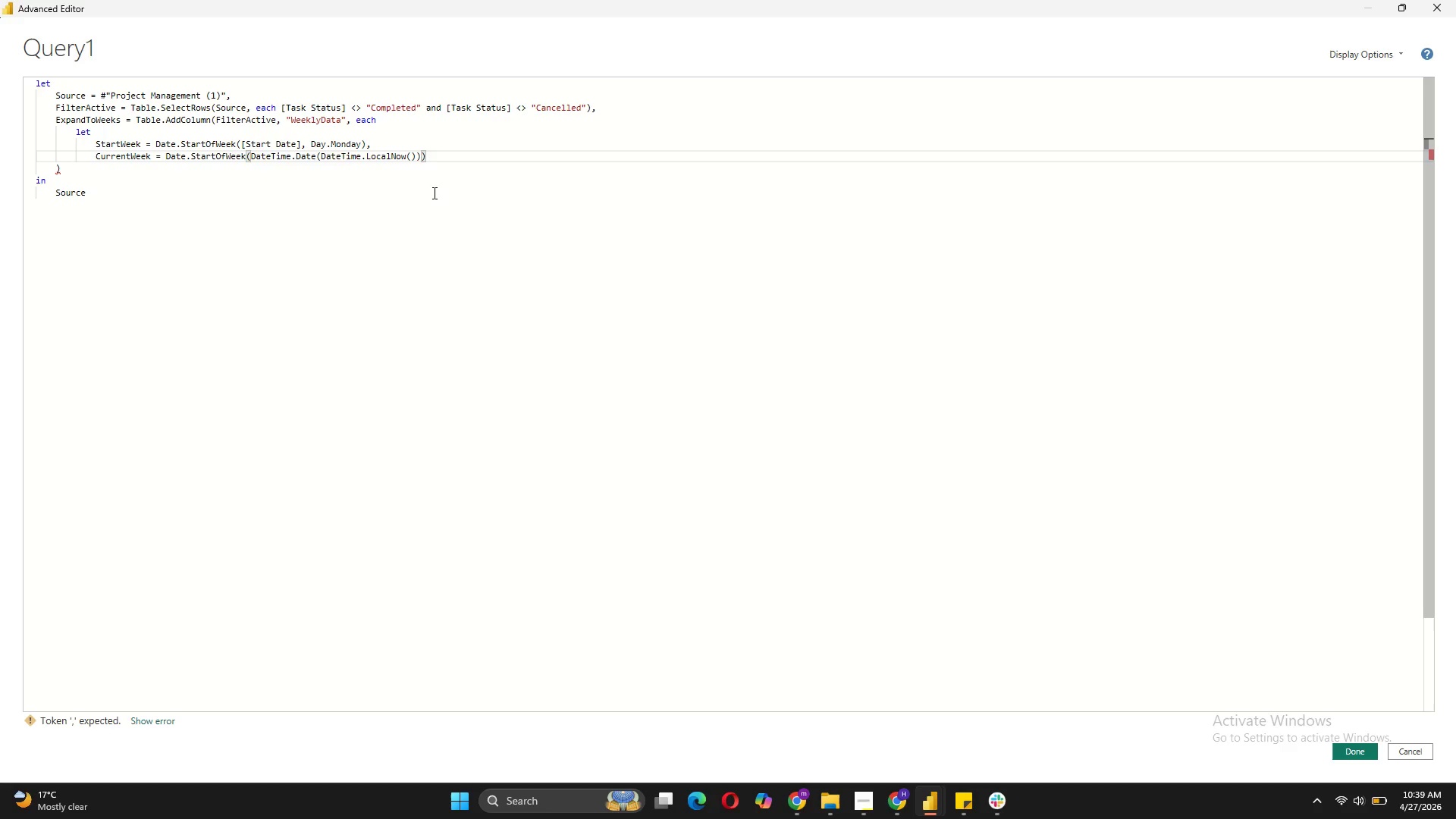 
type(, Day)
 